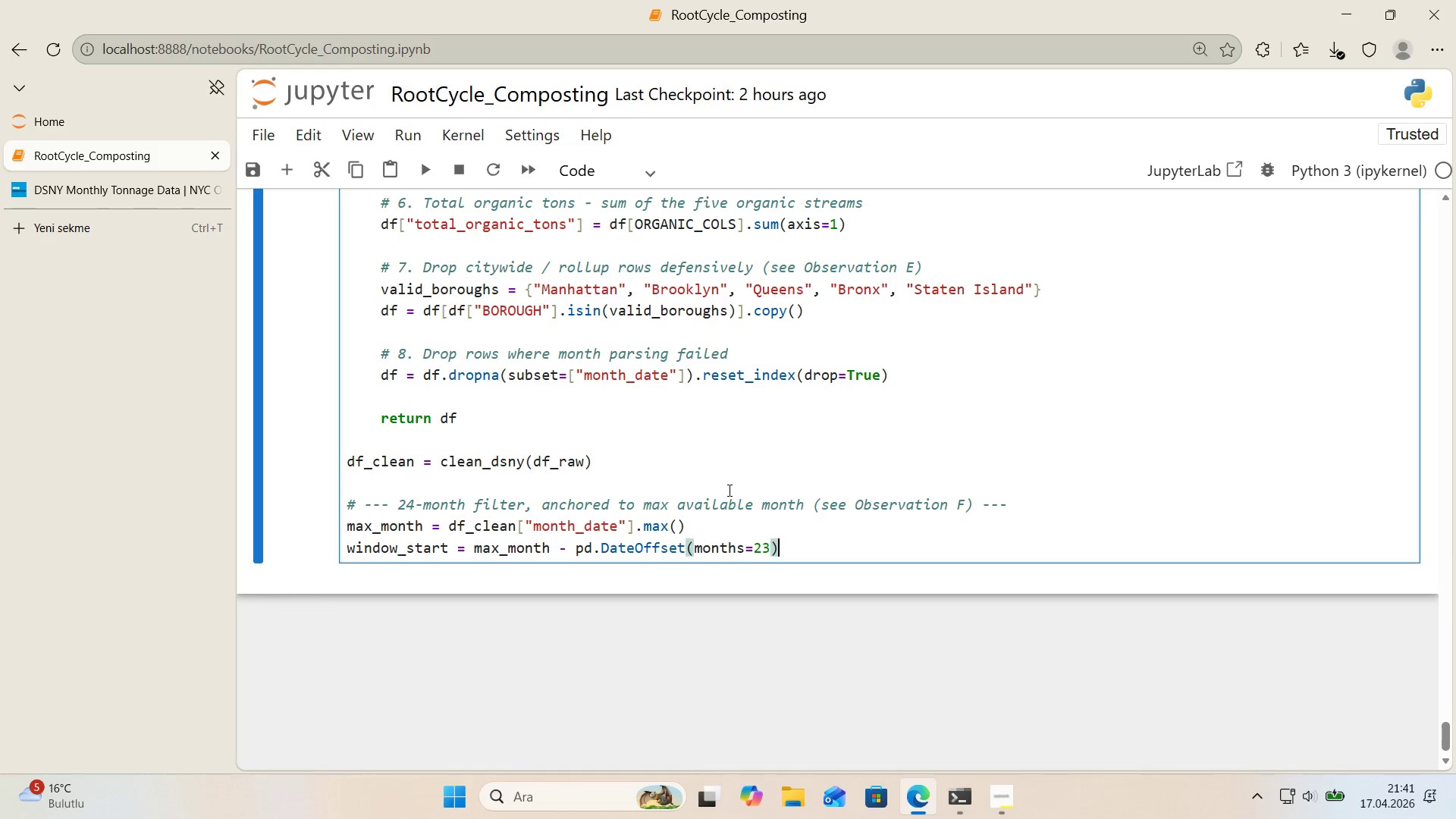 
key(Space)
 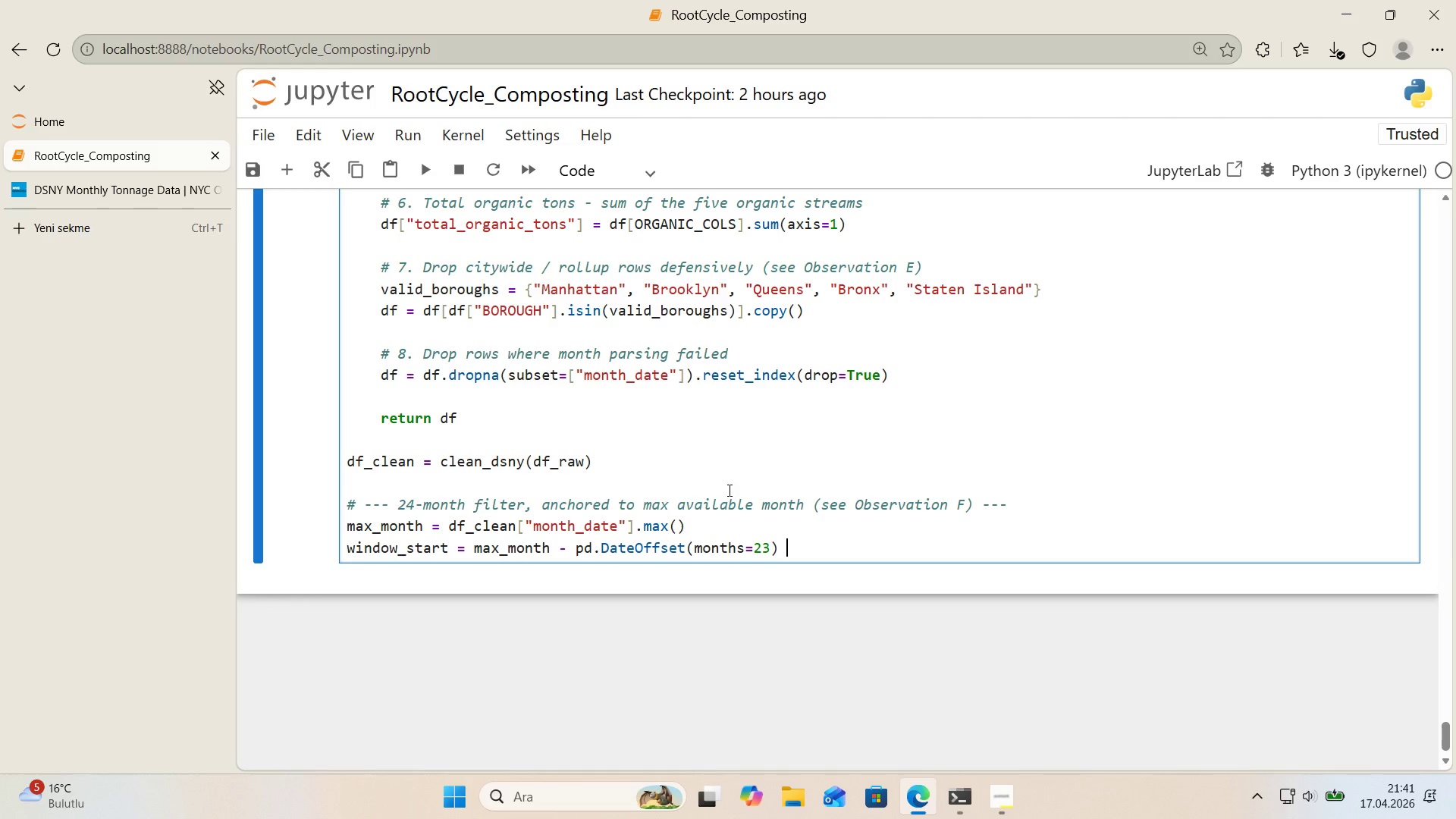 
key(Alt+Control+3)
 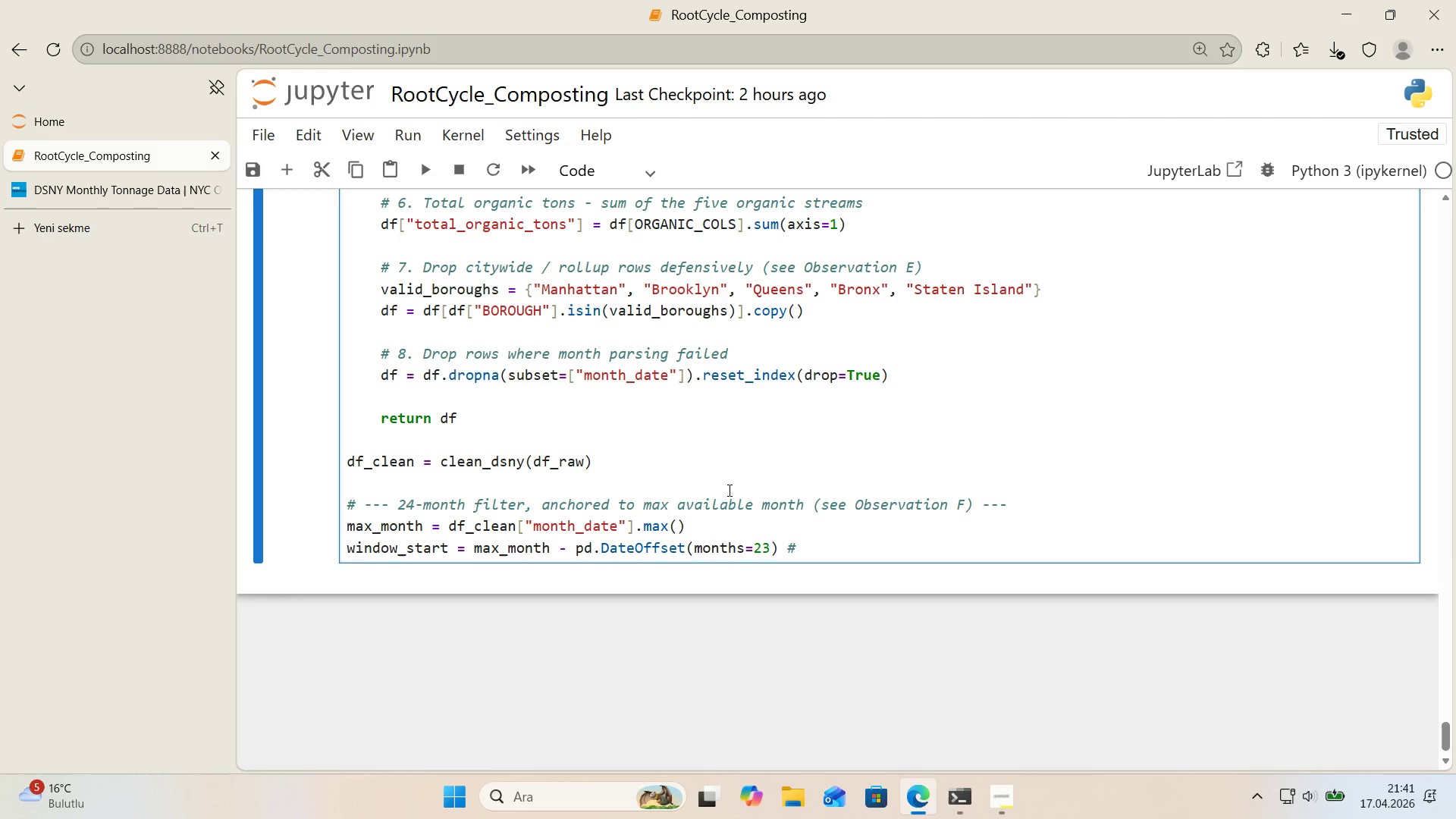 
type( 'nclus've )
 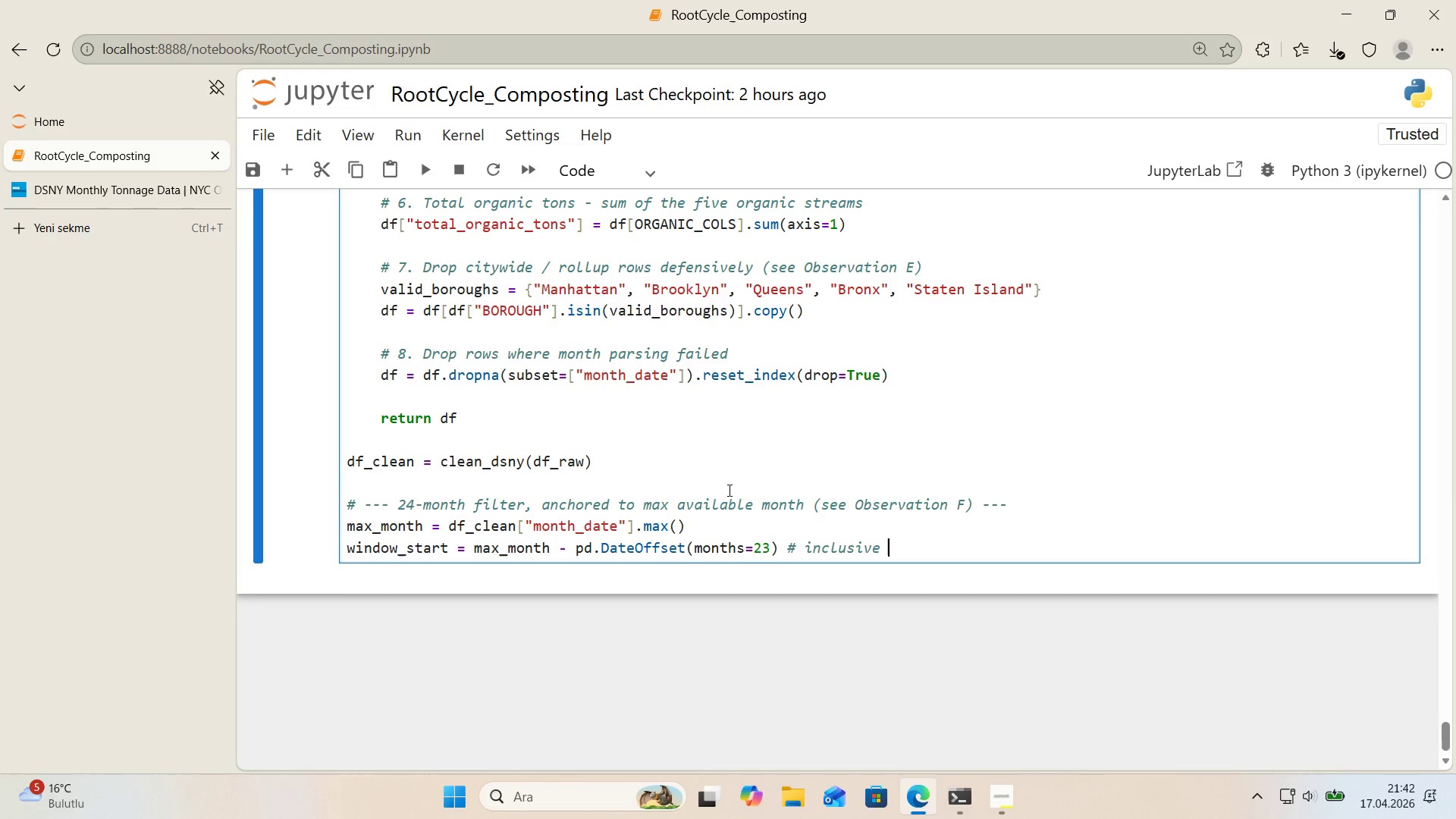 
type(24-month w'ndow)
 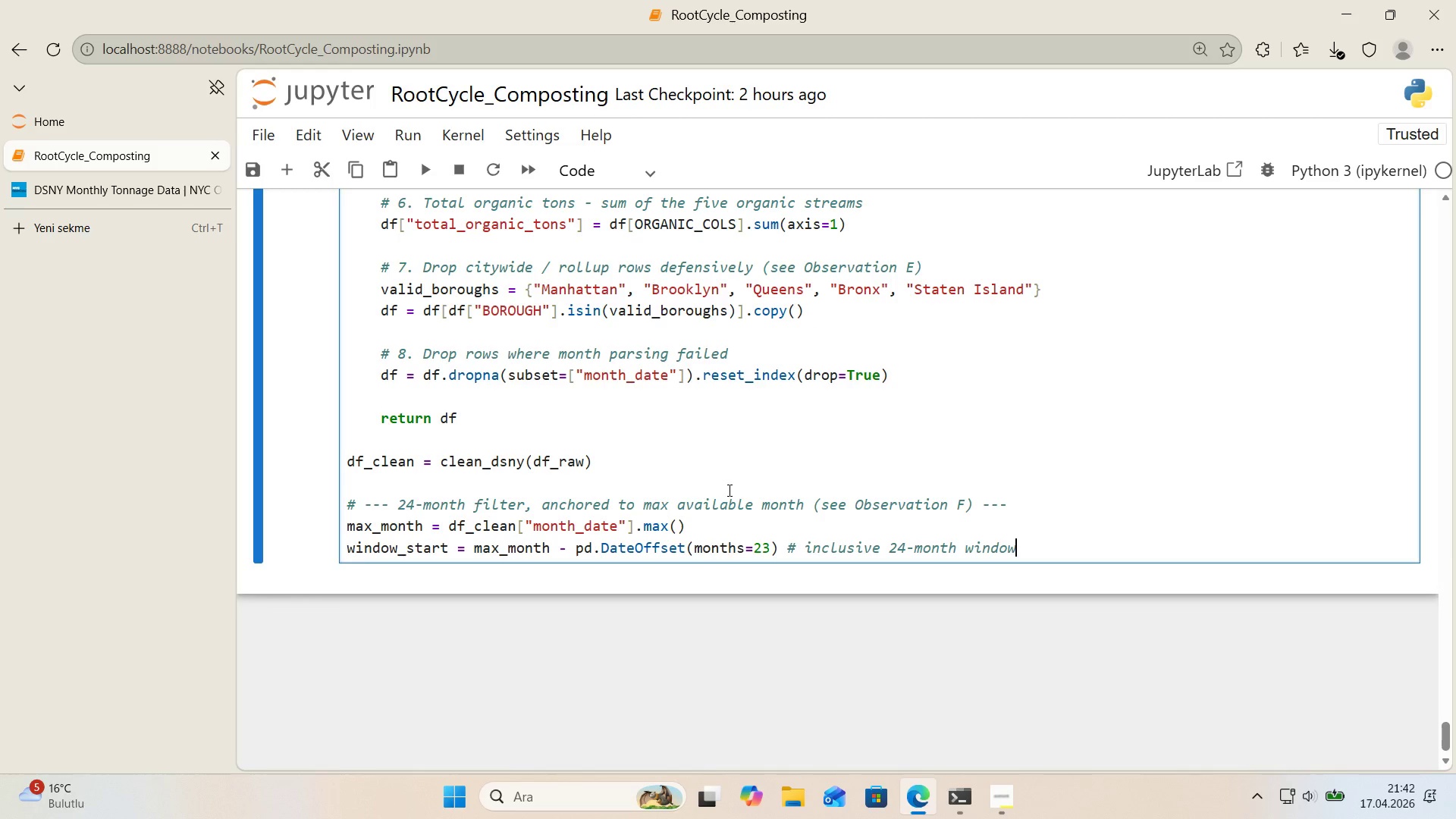 
key(Enter)
 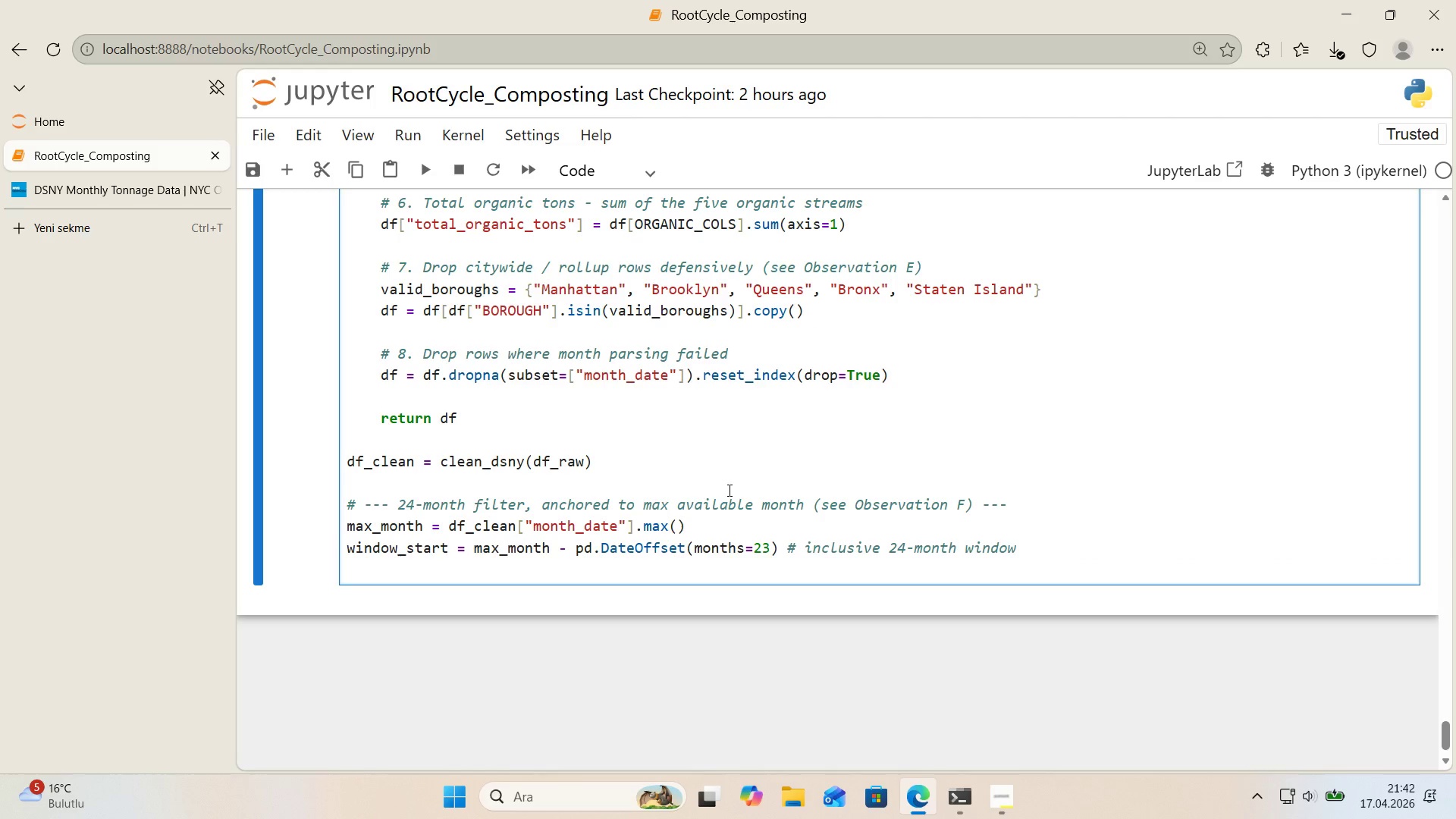 
type(df_24m ) df_clean)
 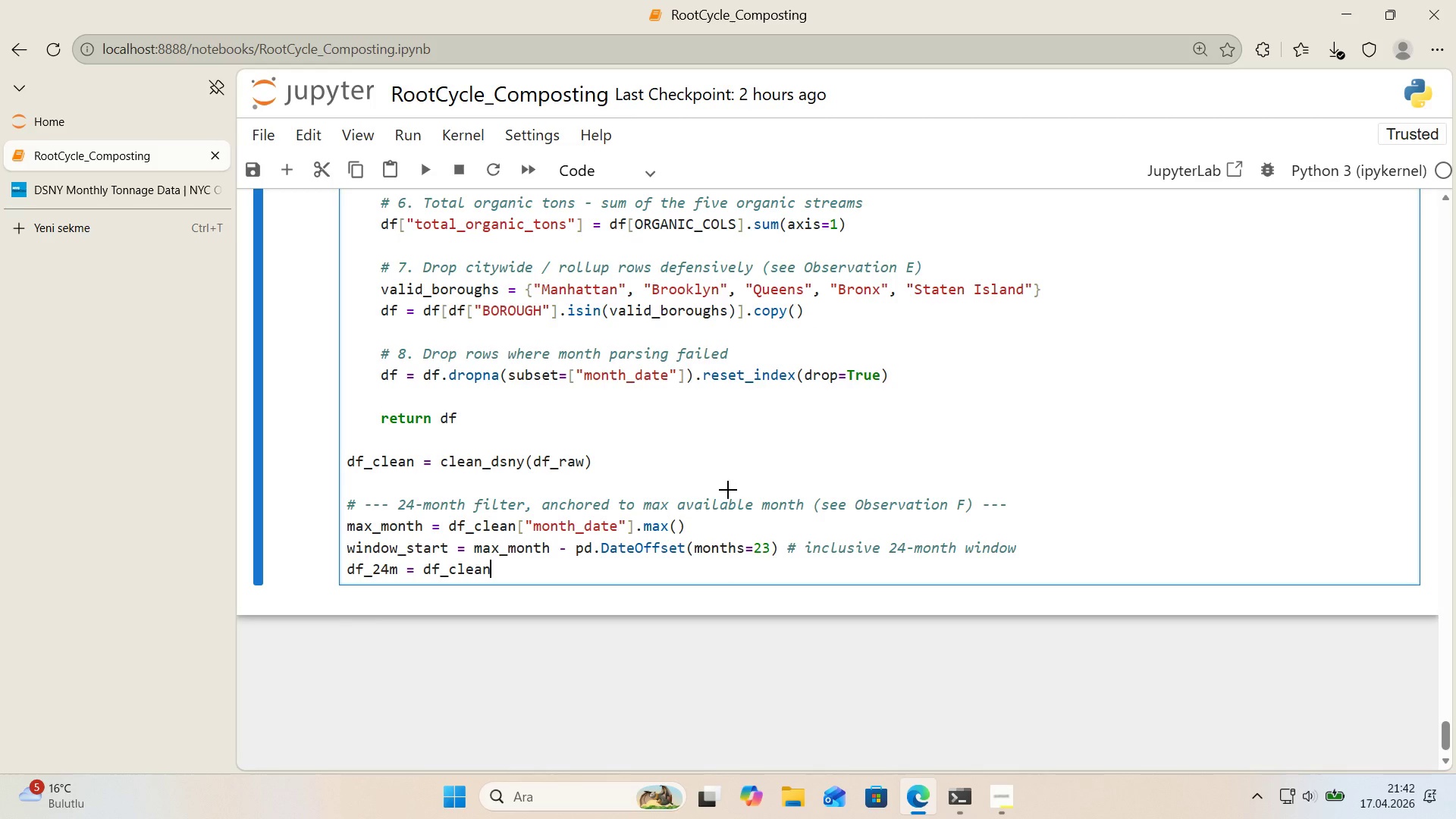 
key(Alt+Control+8)
 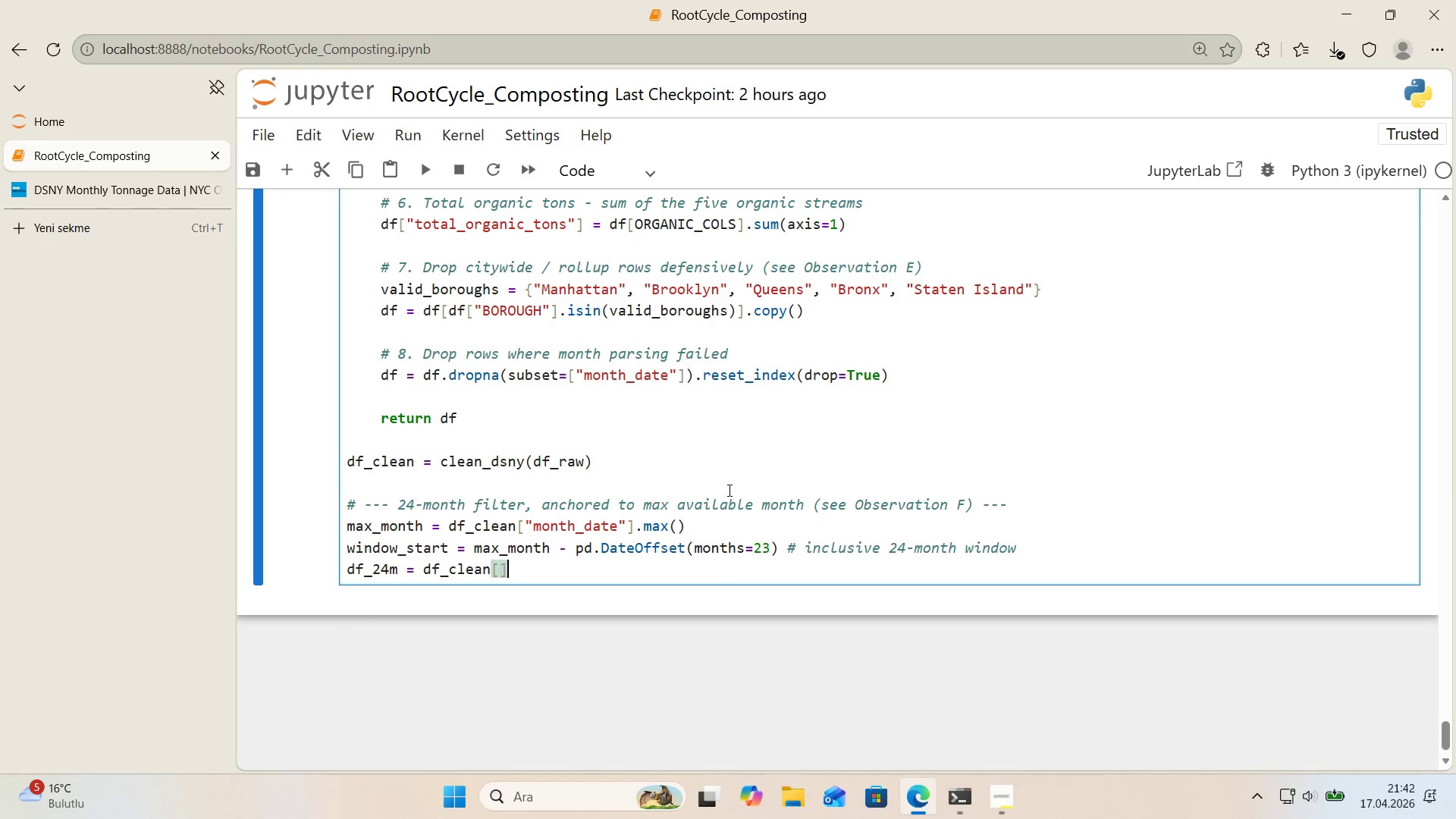 
key(Alt+Control+9)
 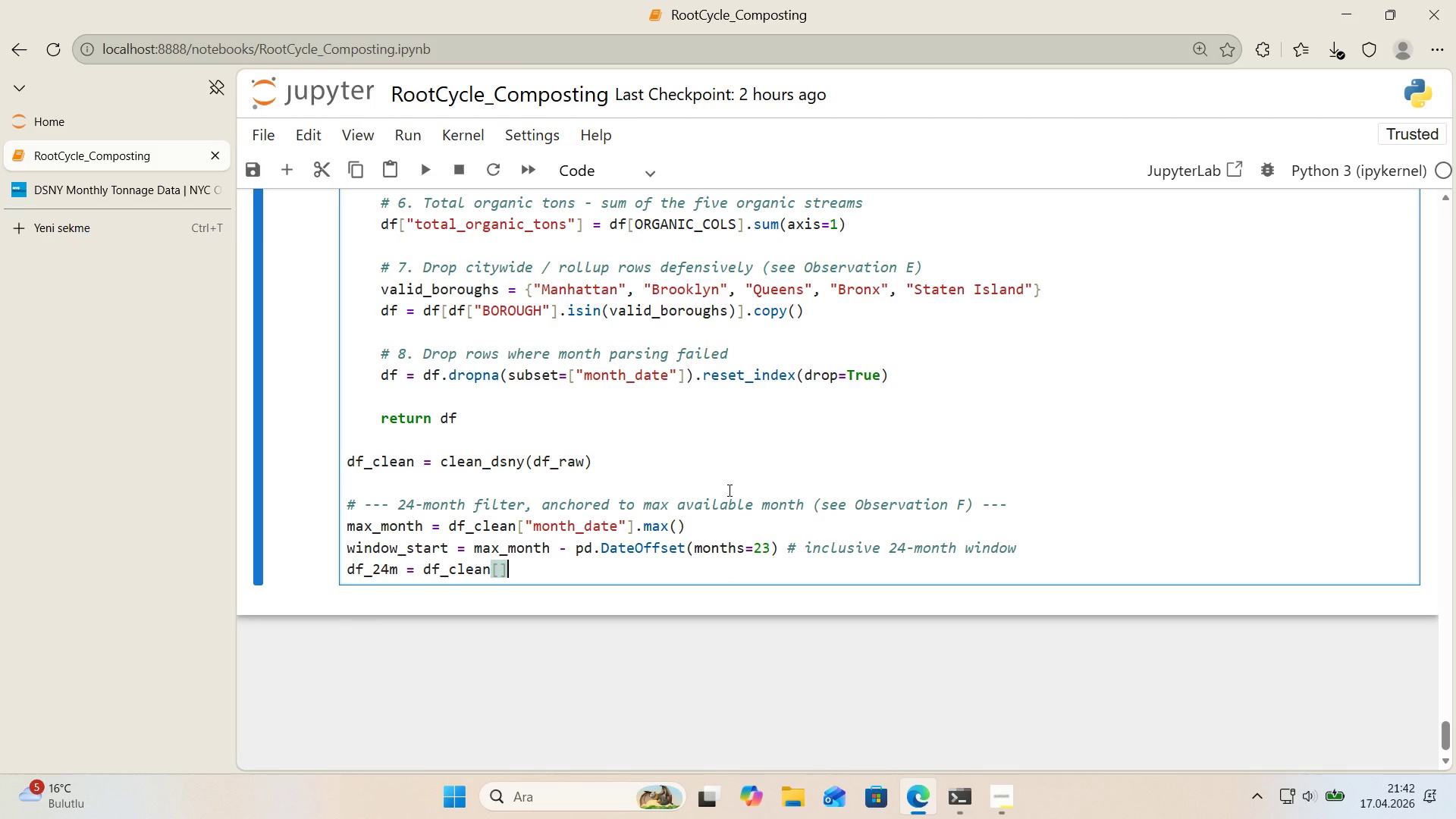 
key(ArrowLeft)
 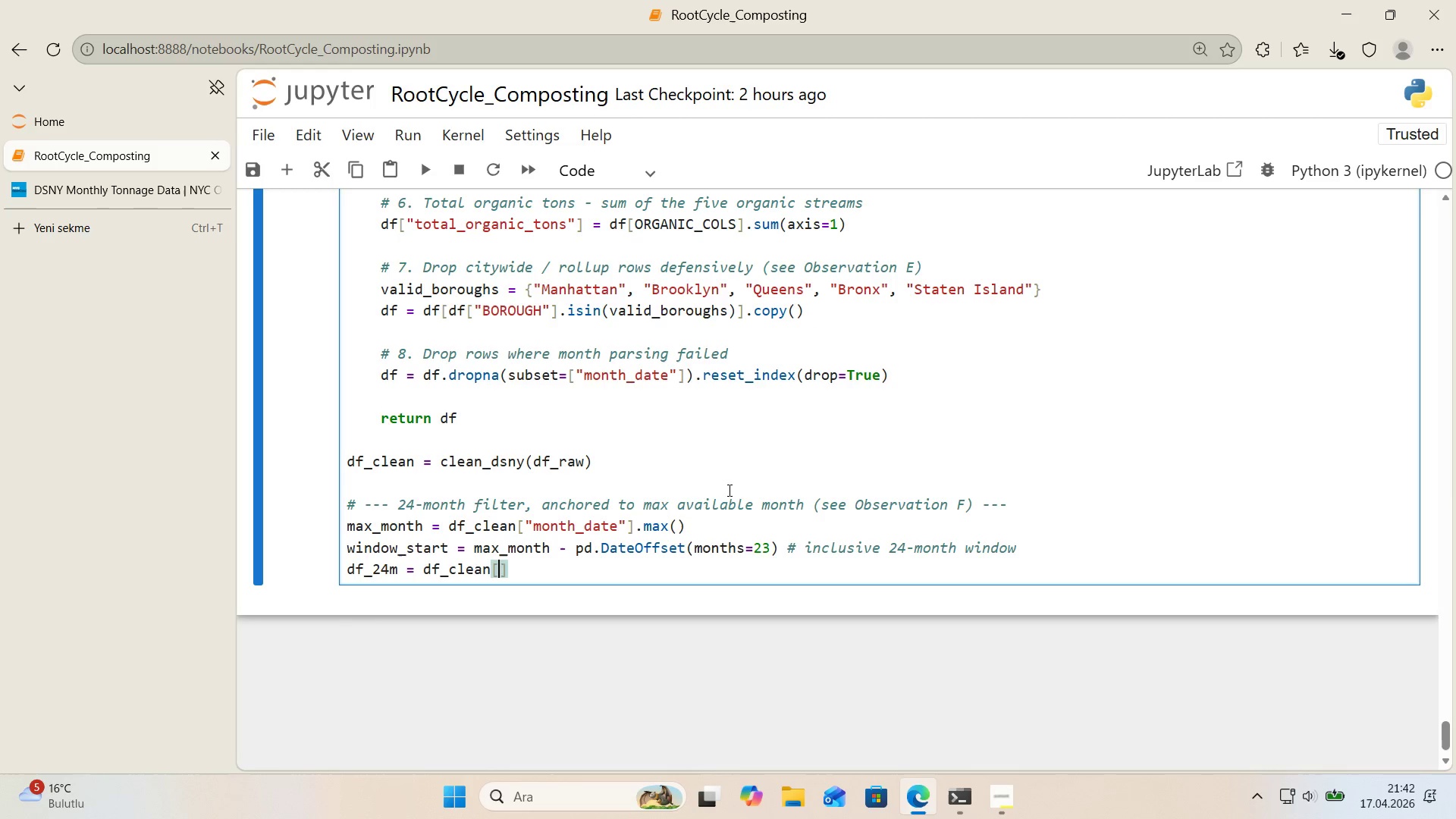 
type(df_clean)
 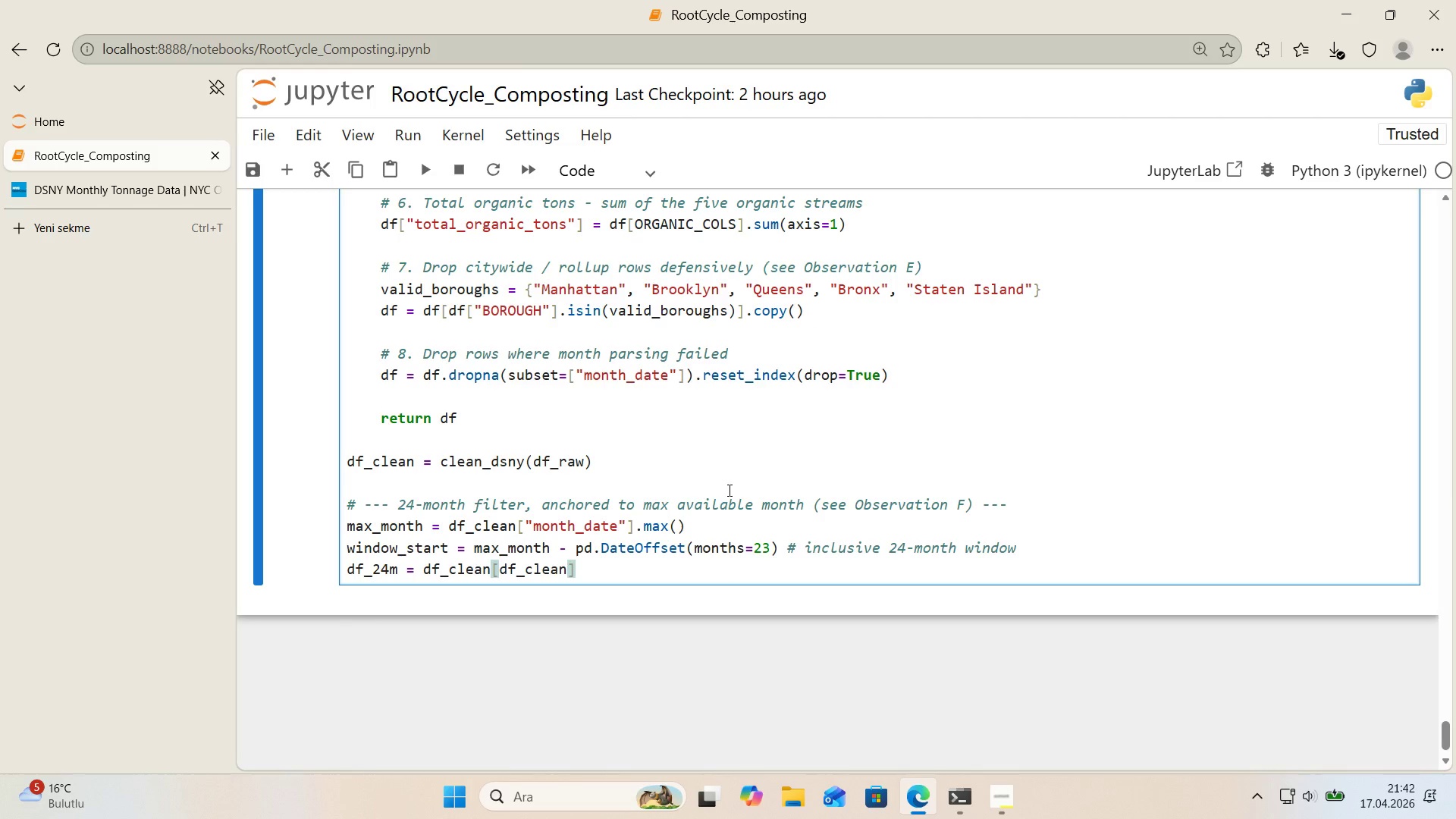 
key(Alt+Control+8)
 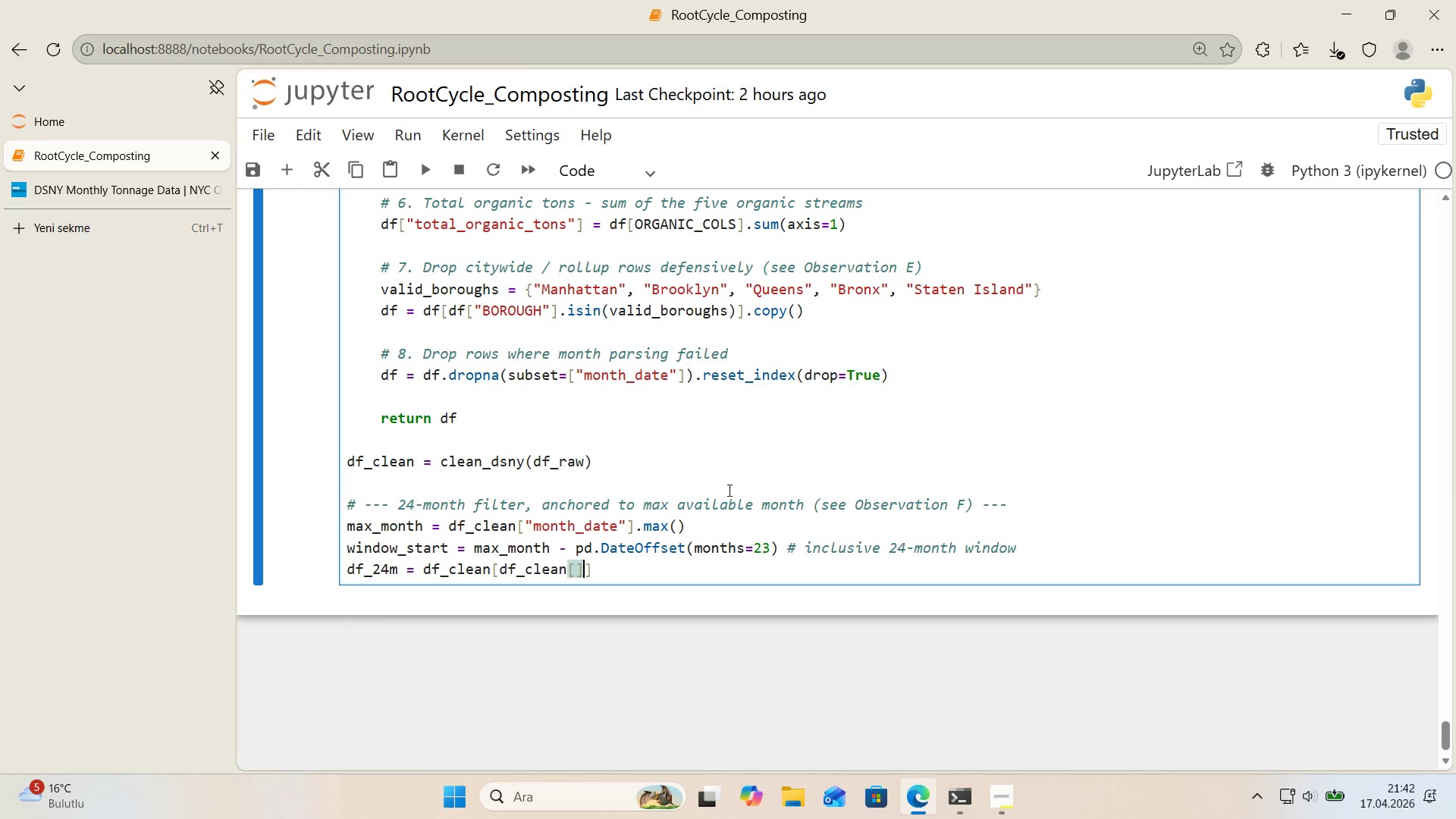 
key(Alt+Control+9)
 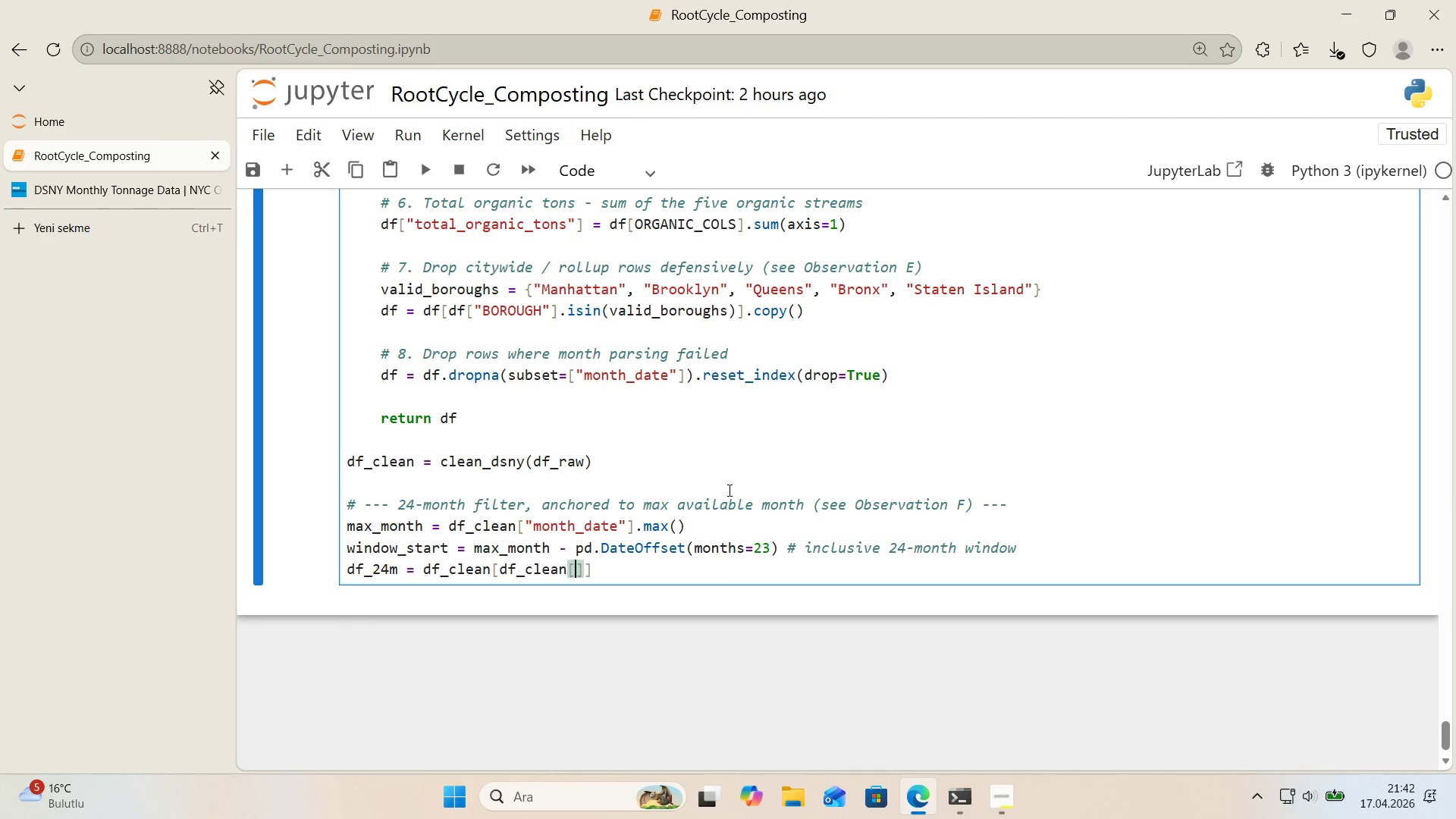 
key(ArrowLeft)
 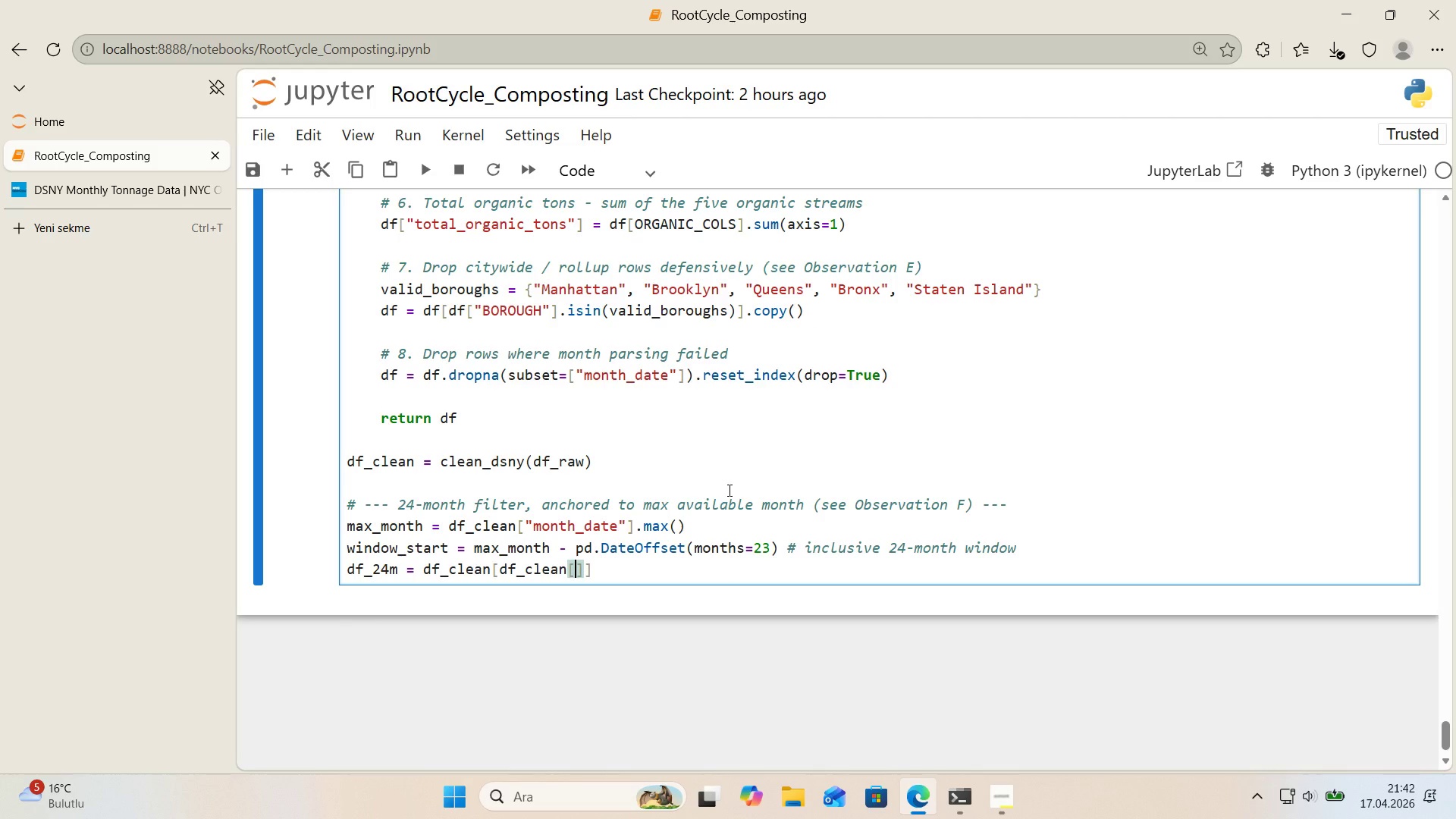 
key(Backquote)
 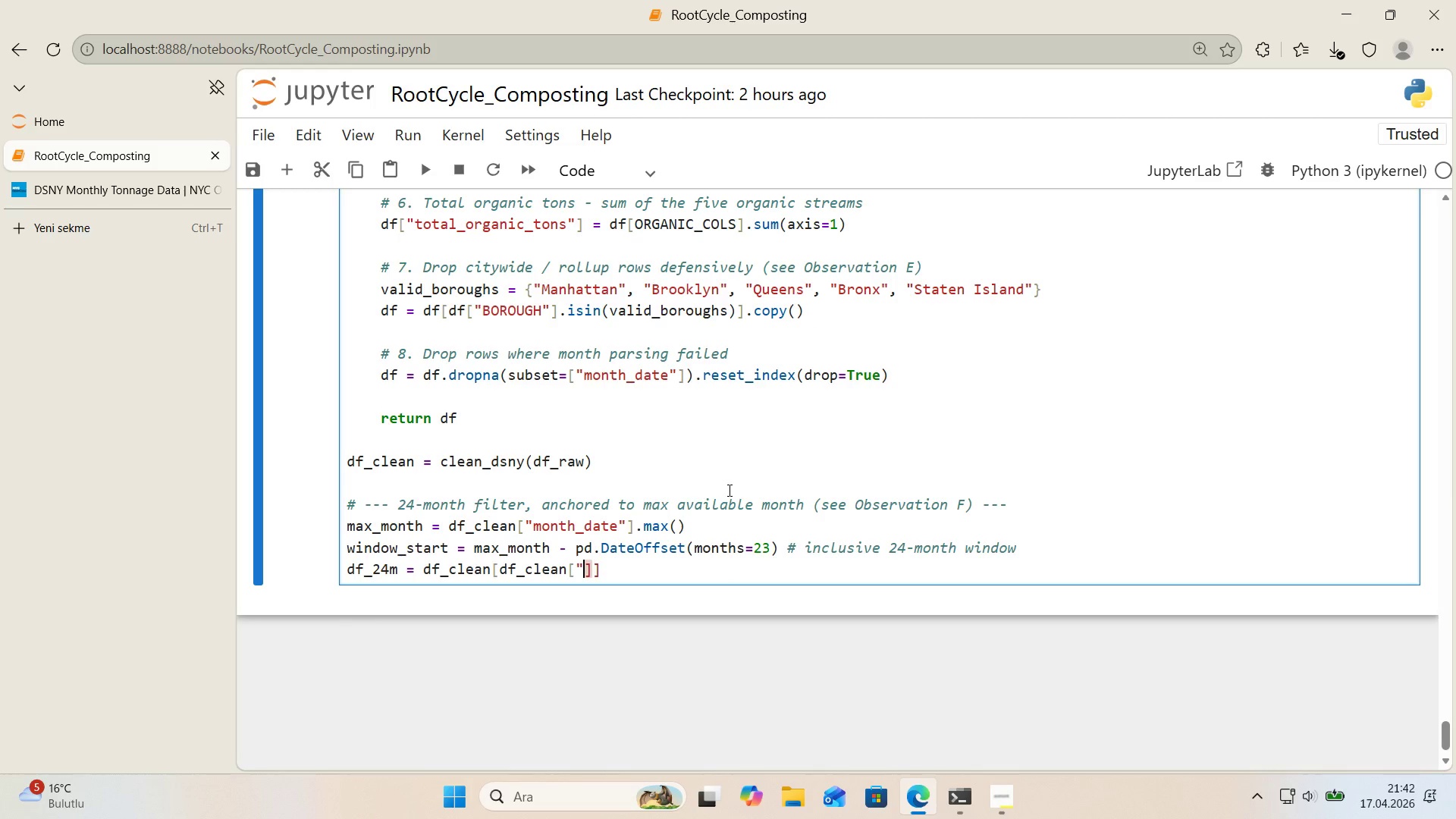 
key(Backquote)
 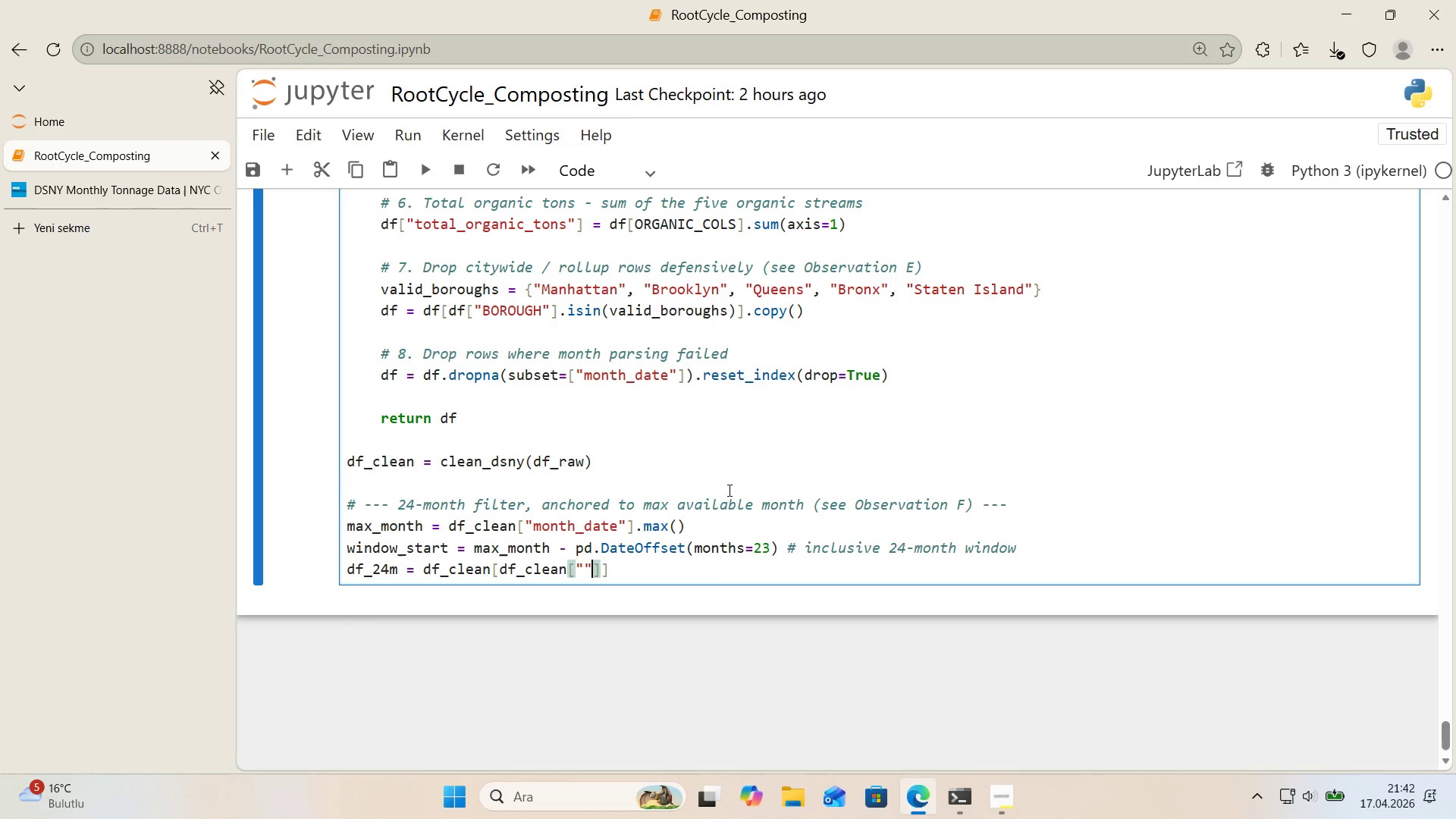 
key(ArrowLeft)
 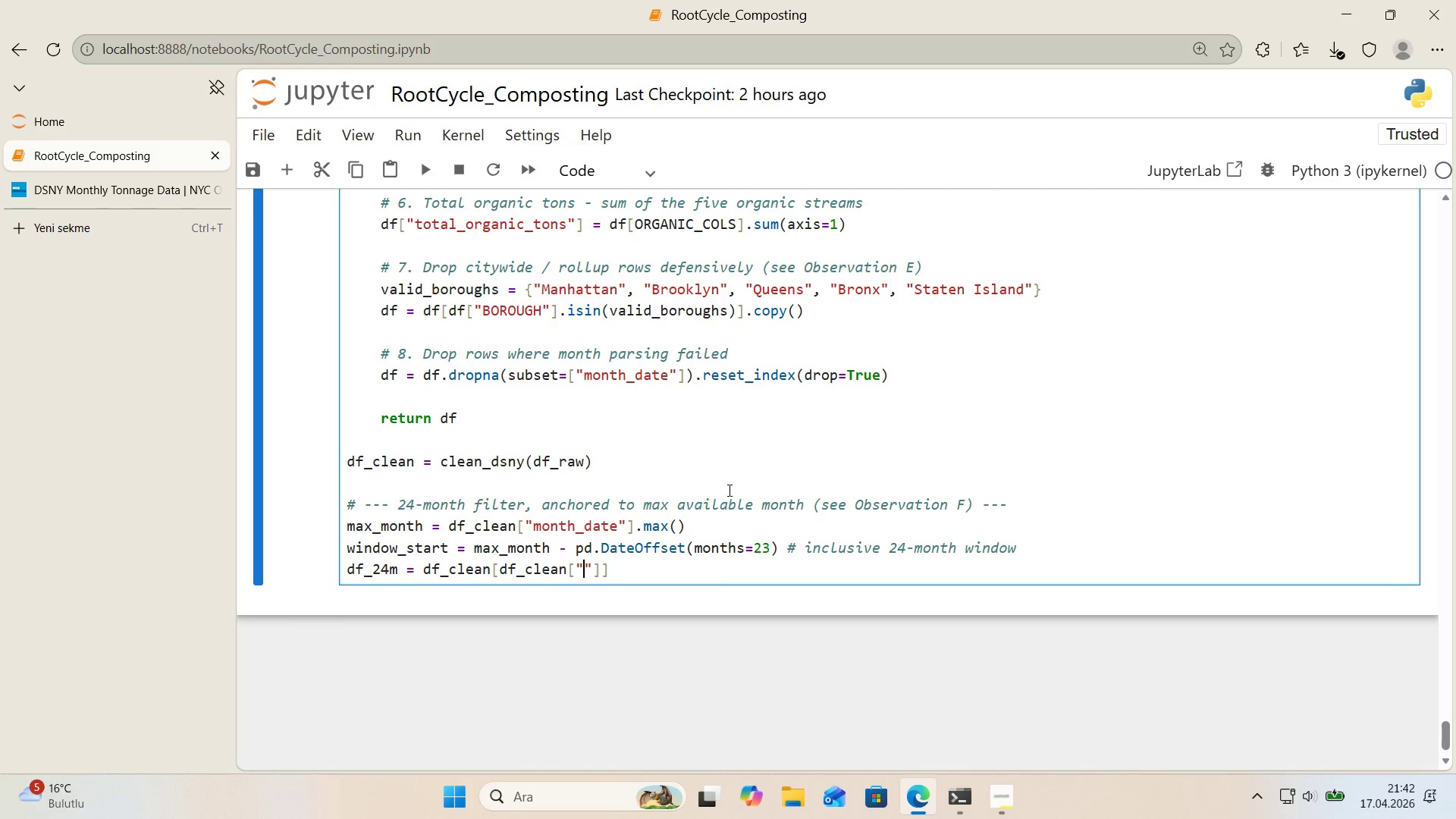 
type(month_date)
 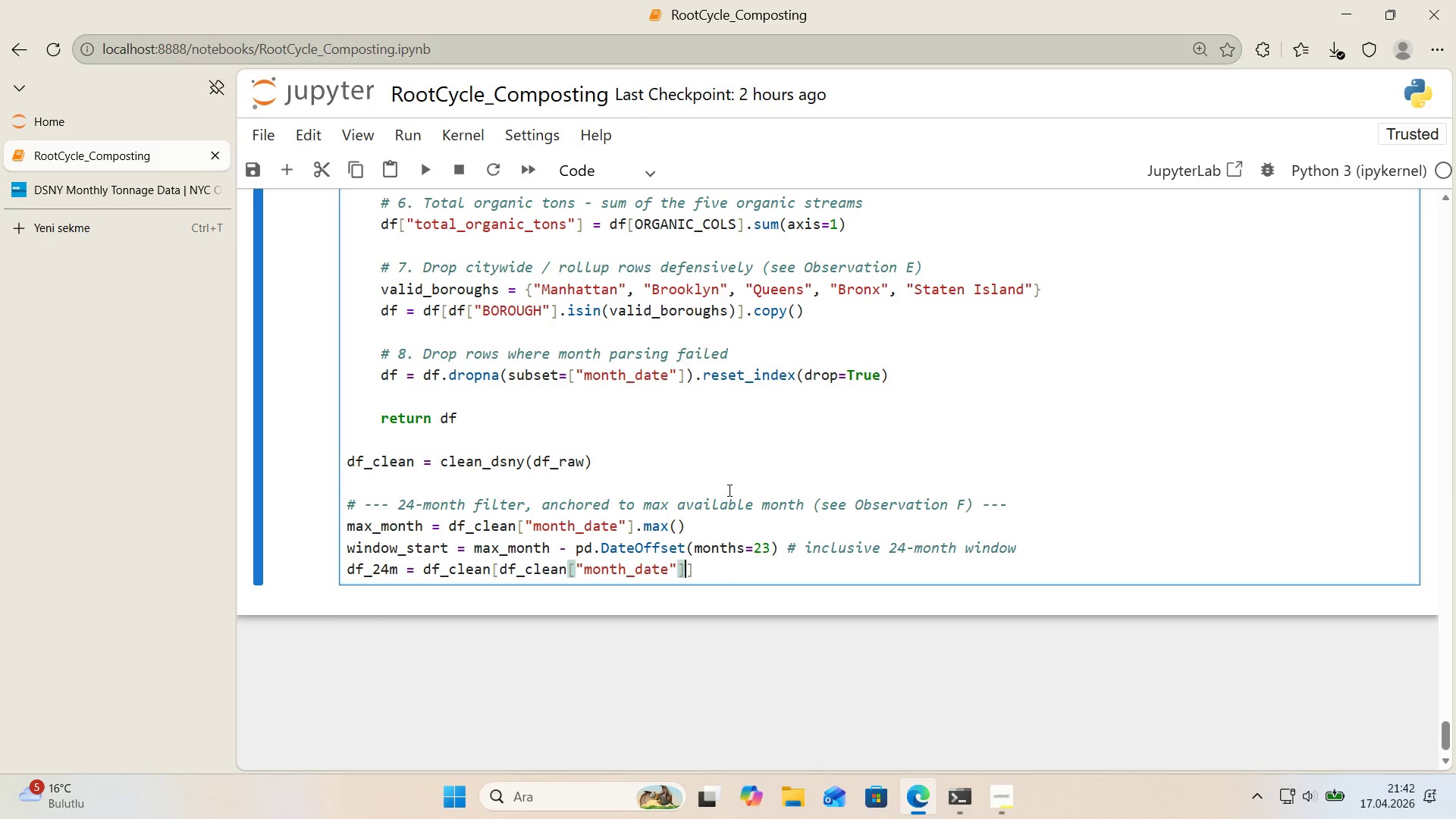 
 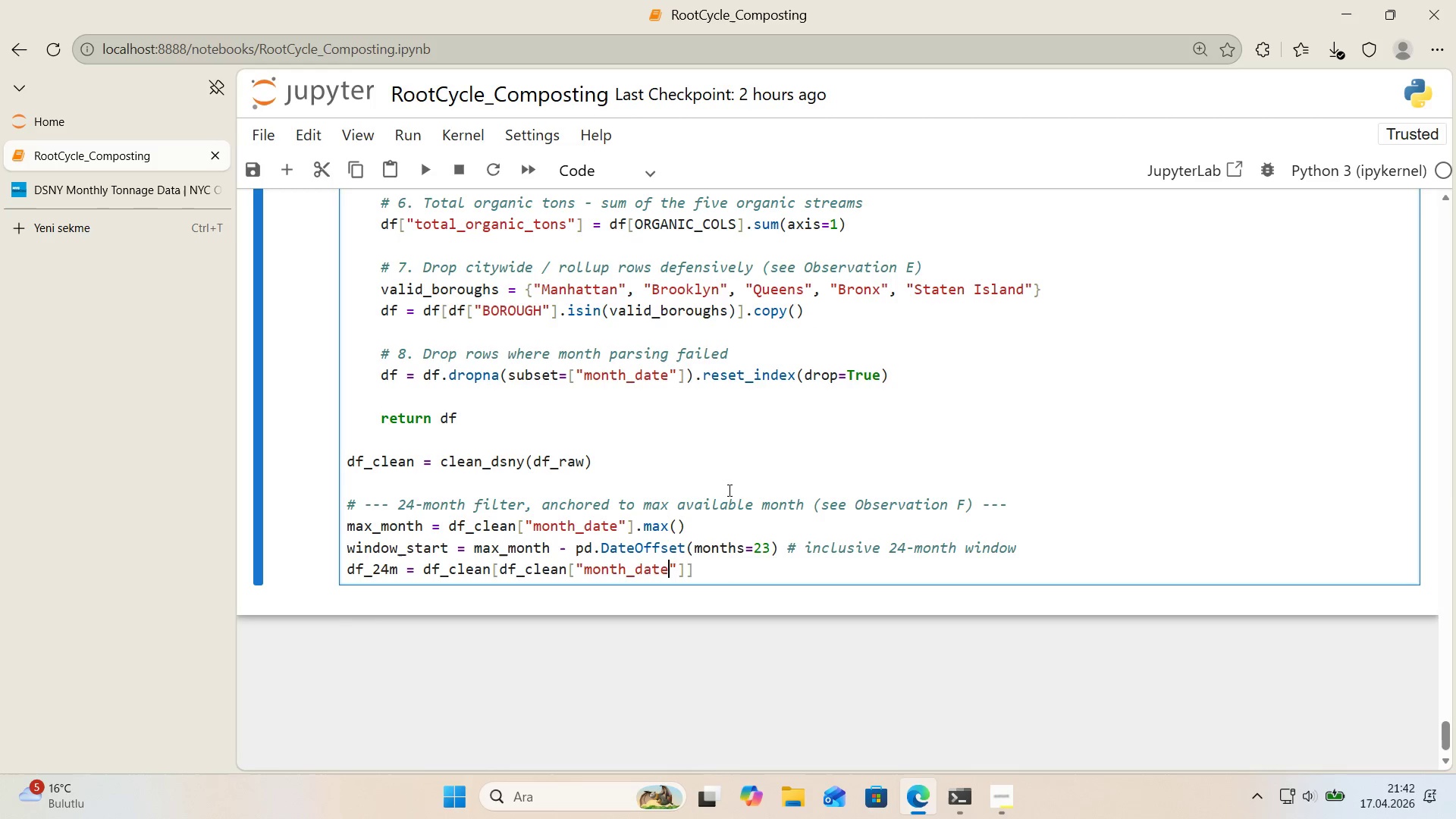 
key(ArrowRight)
 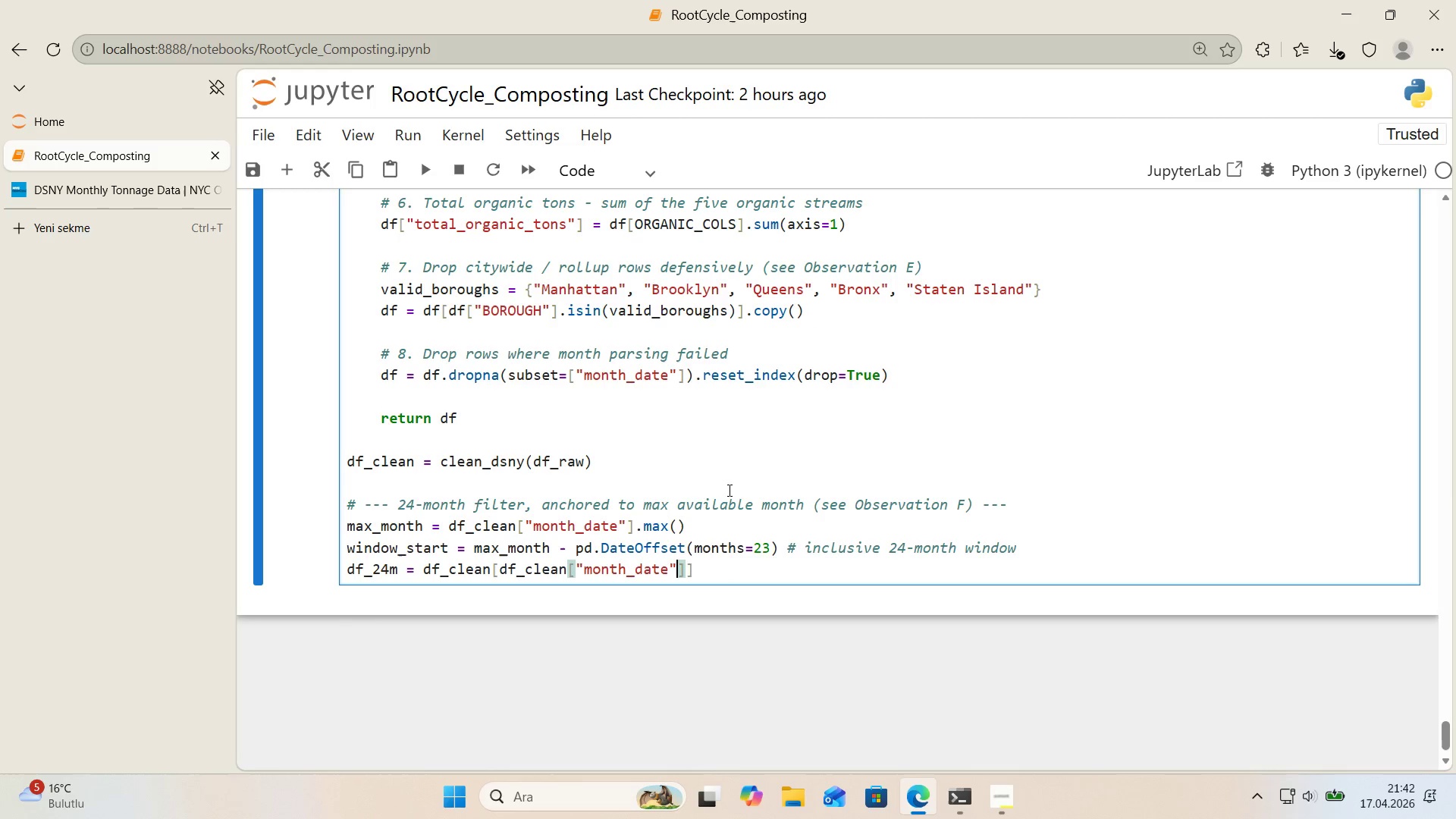 
key(ArrowRight)
 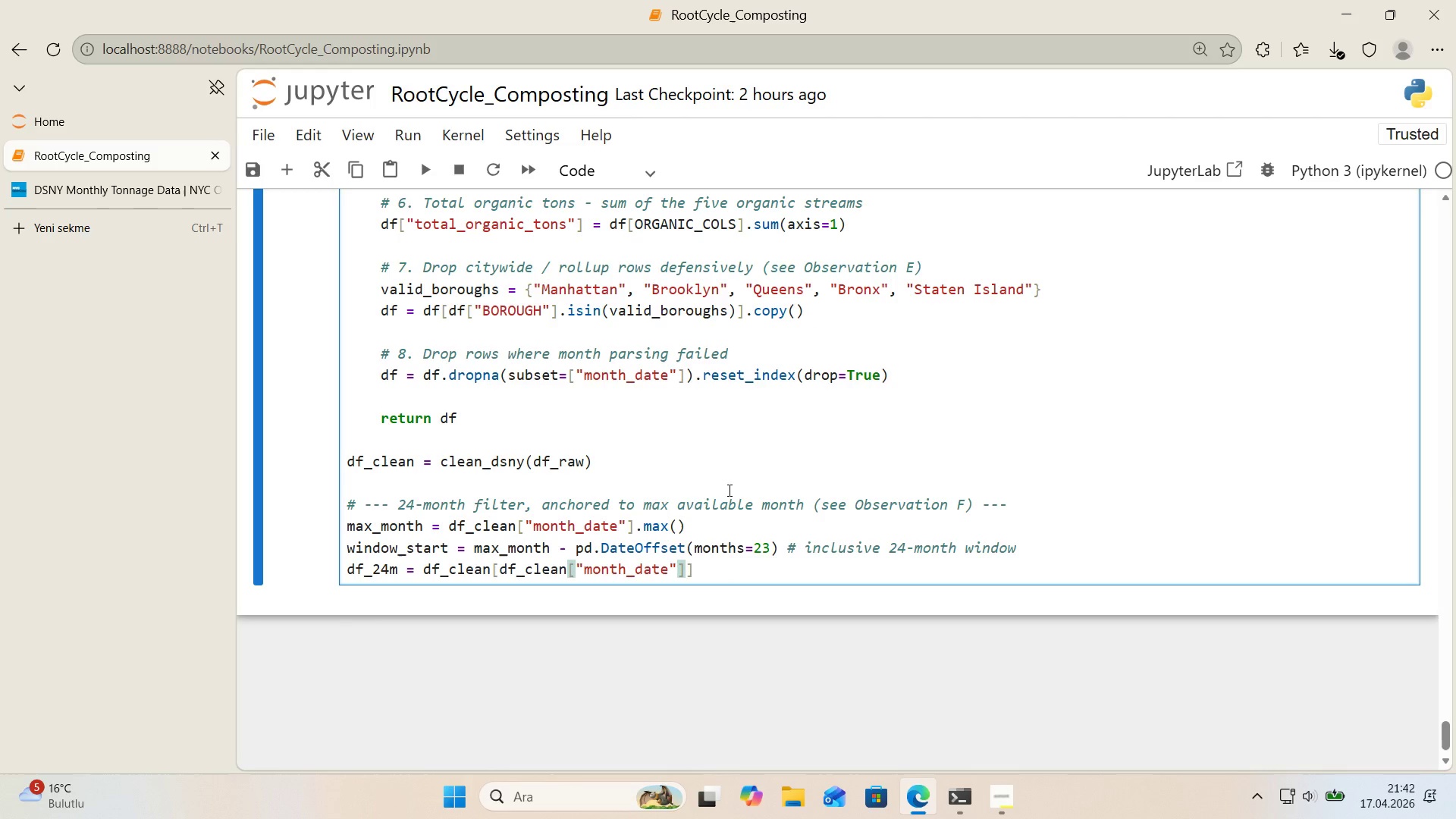 
key(ArrowRight)
 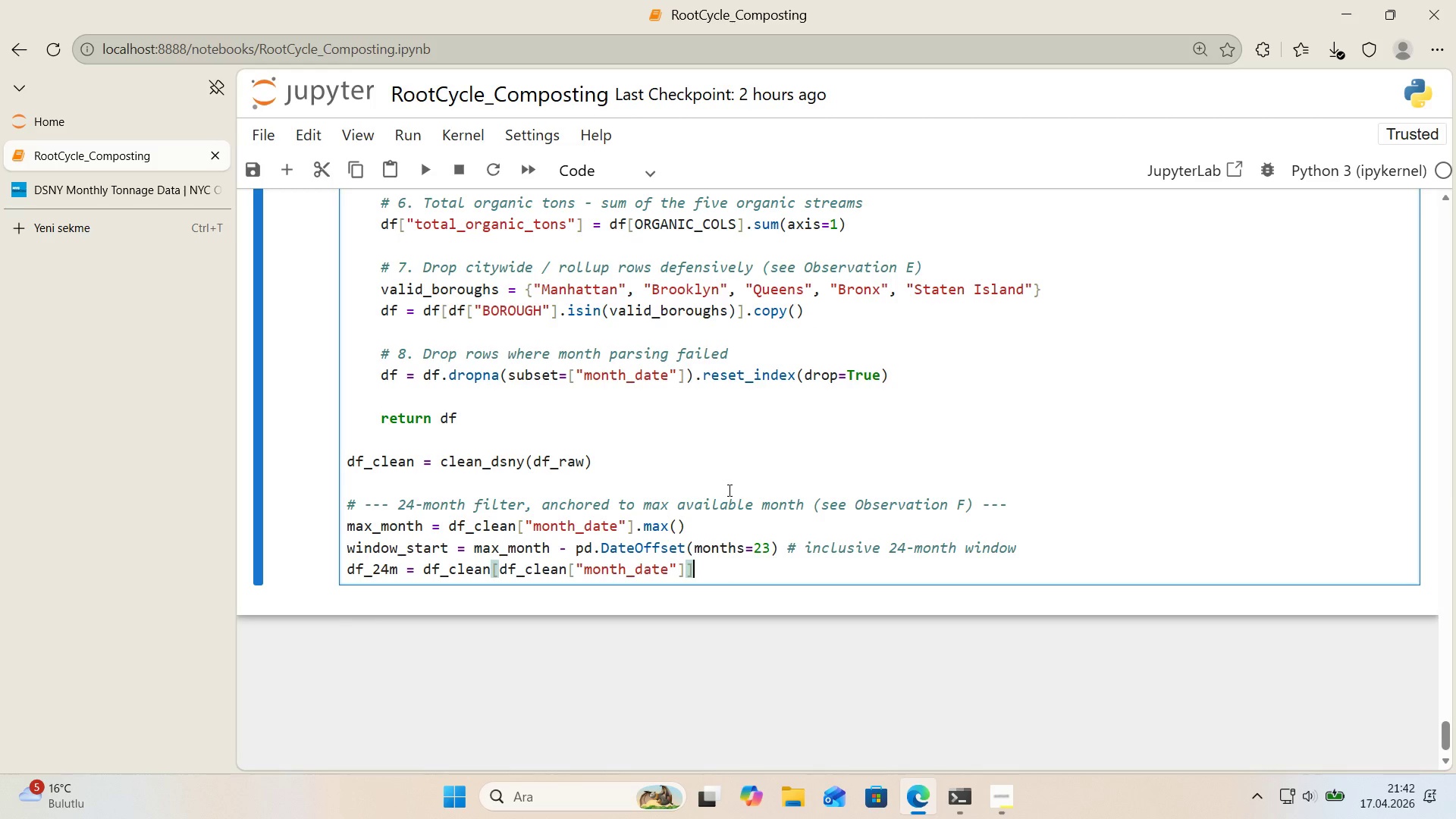 
key(Backspace)
 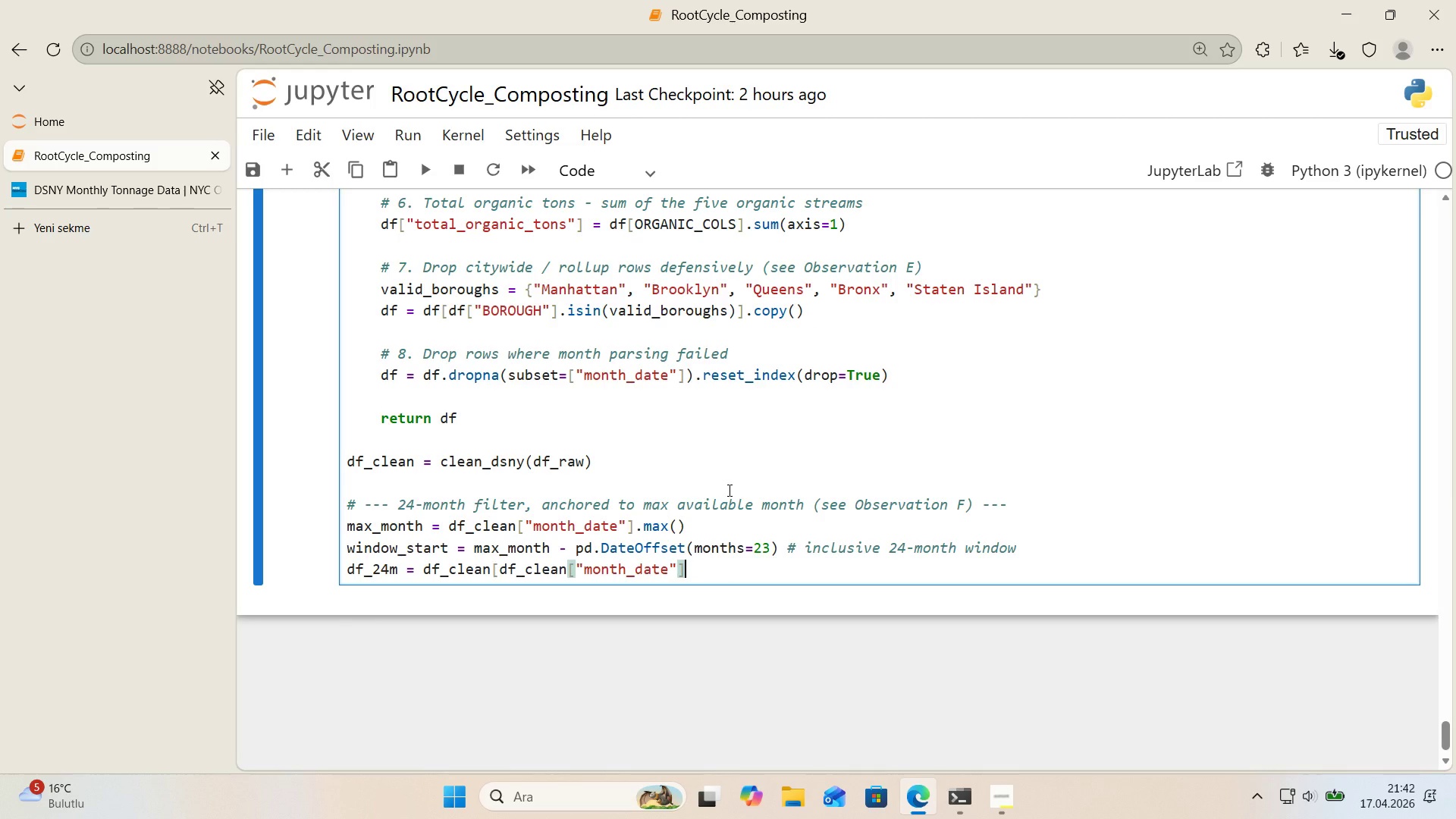 
key(Space)
 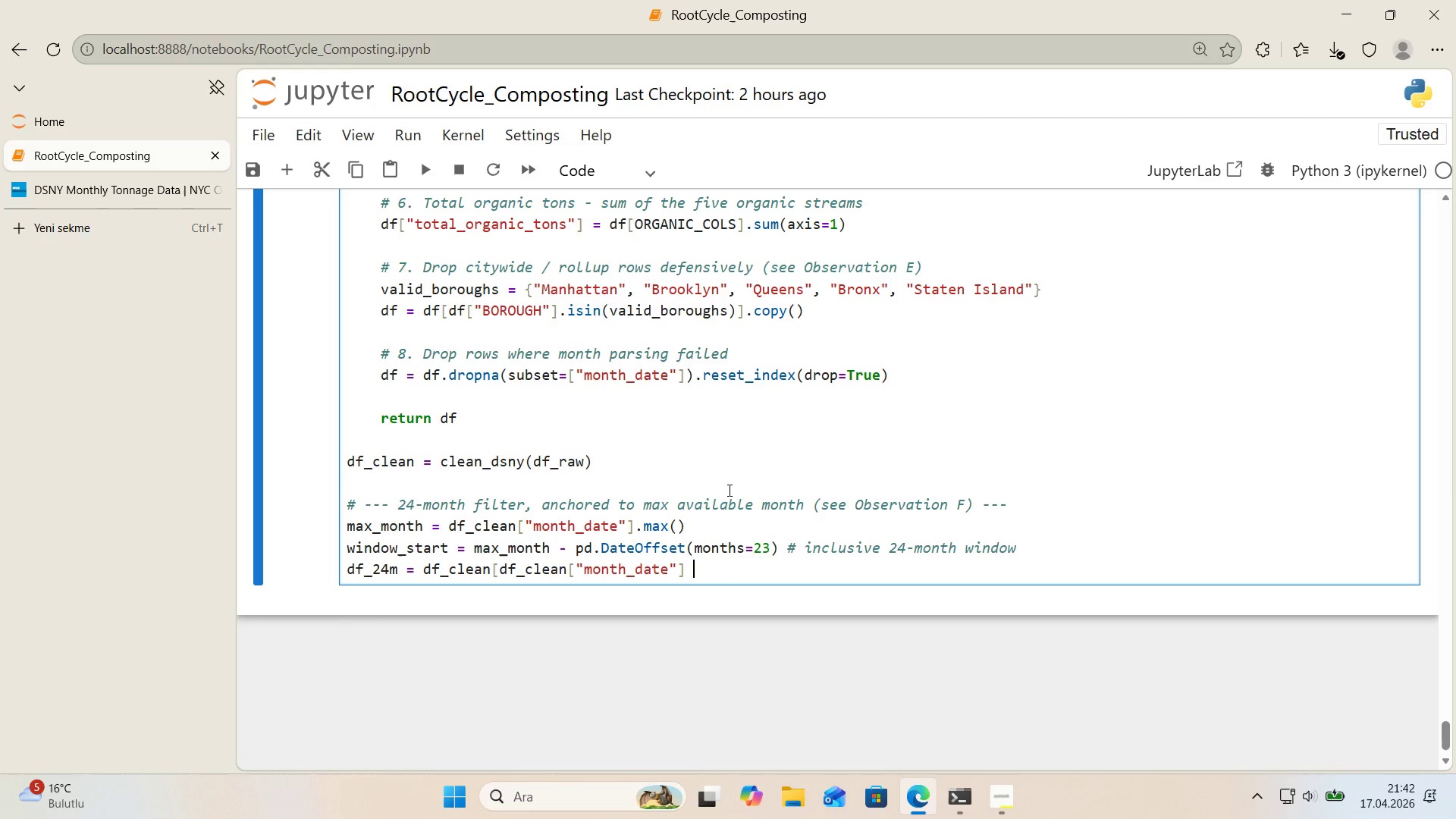 
key(Shift+Break)
 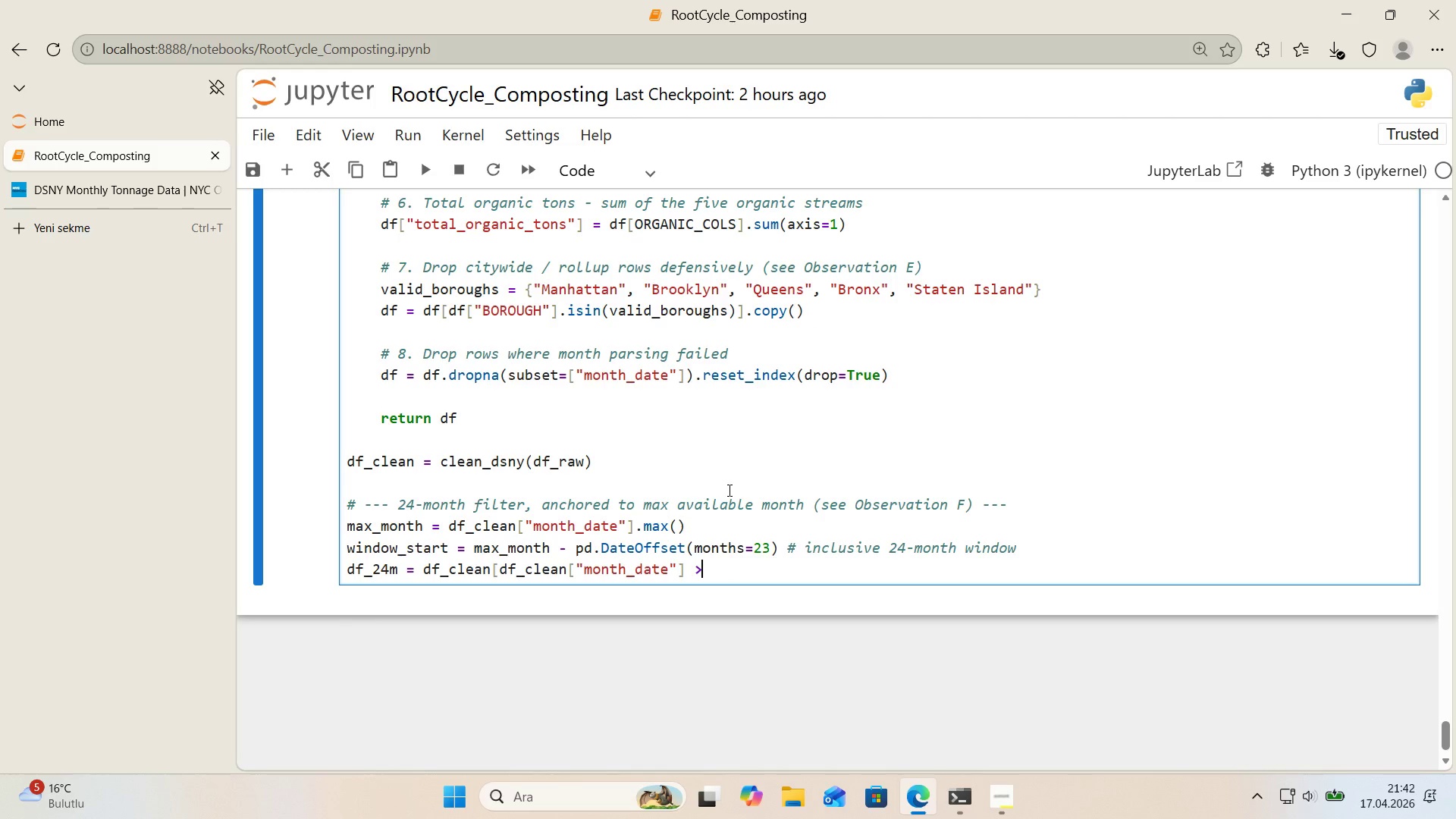 
key(Shift+0)
 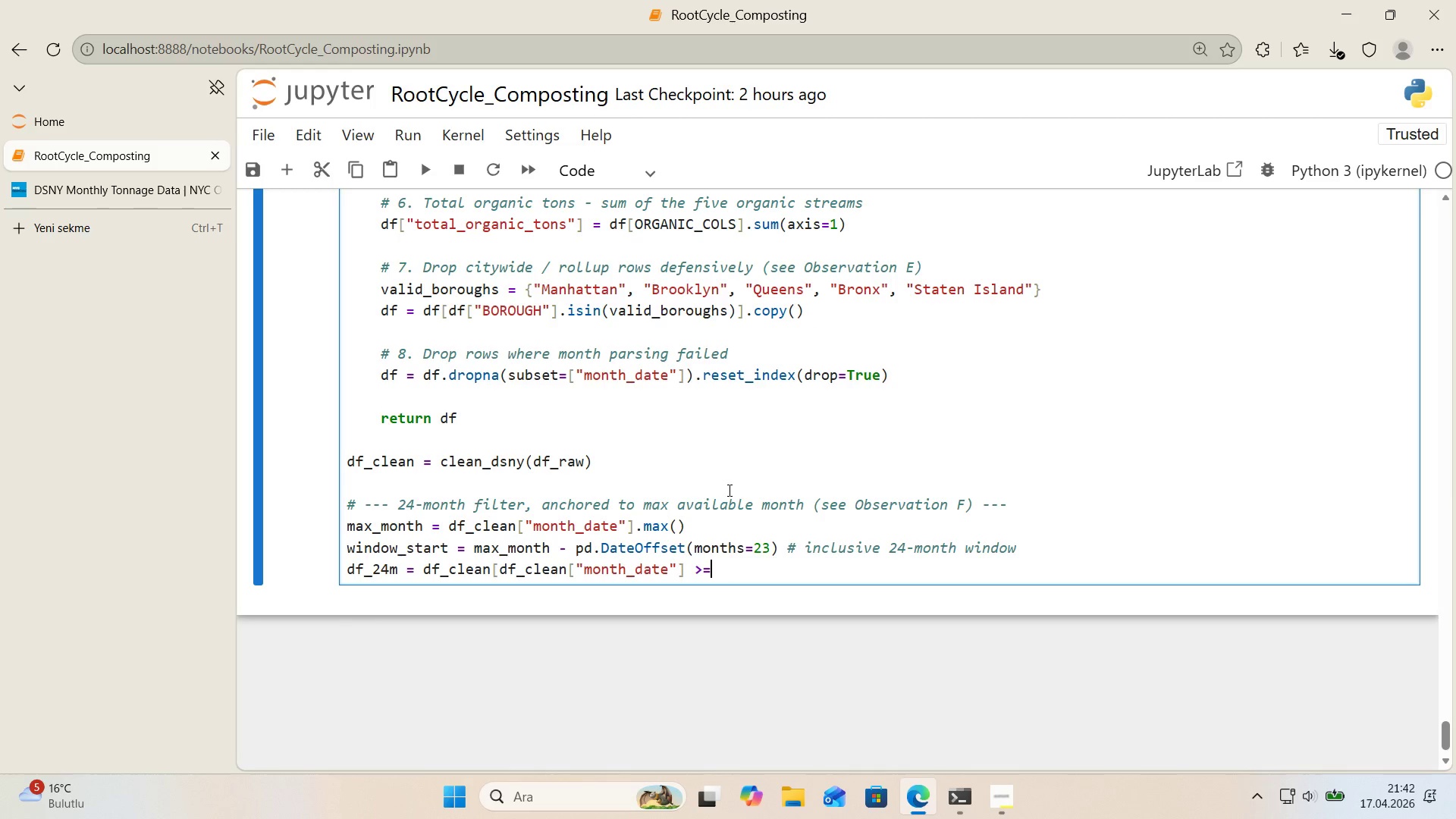 
type( w'ndow_start)
 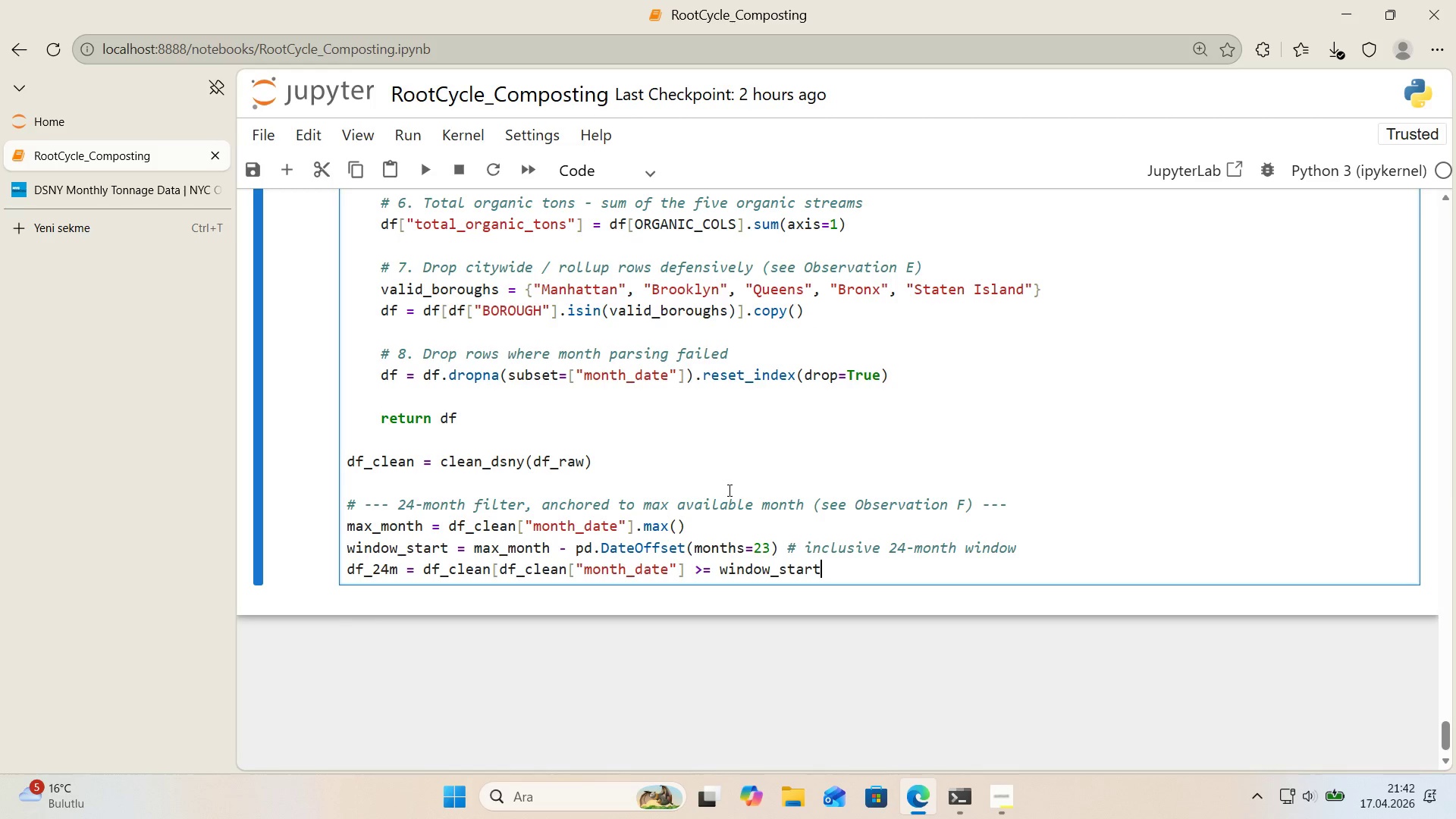 
key(Alt+Control+9)
 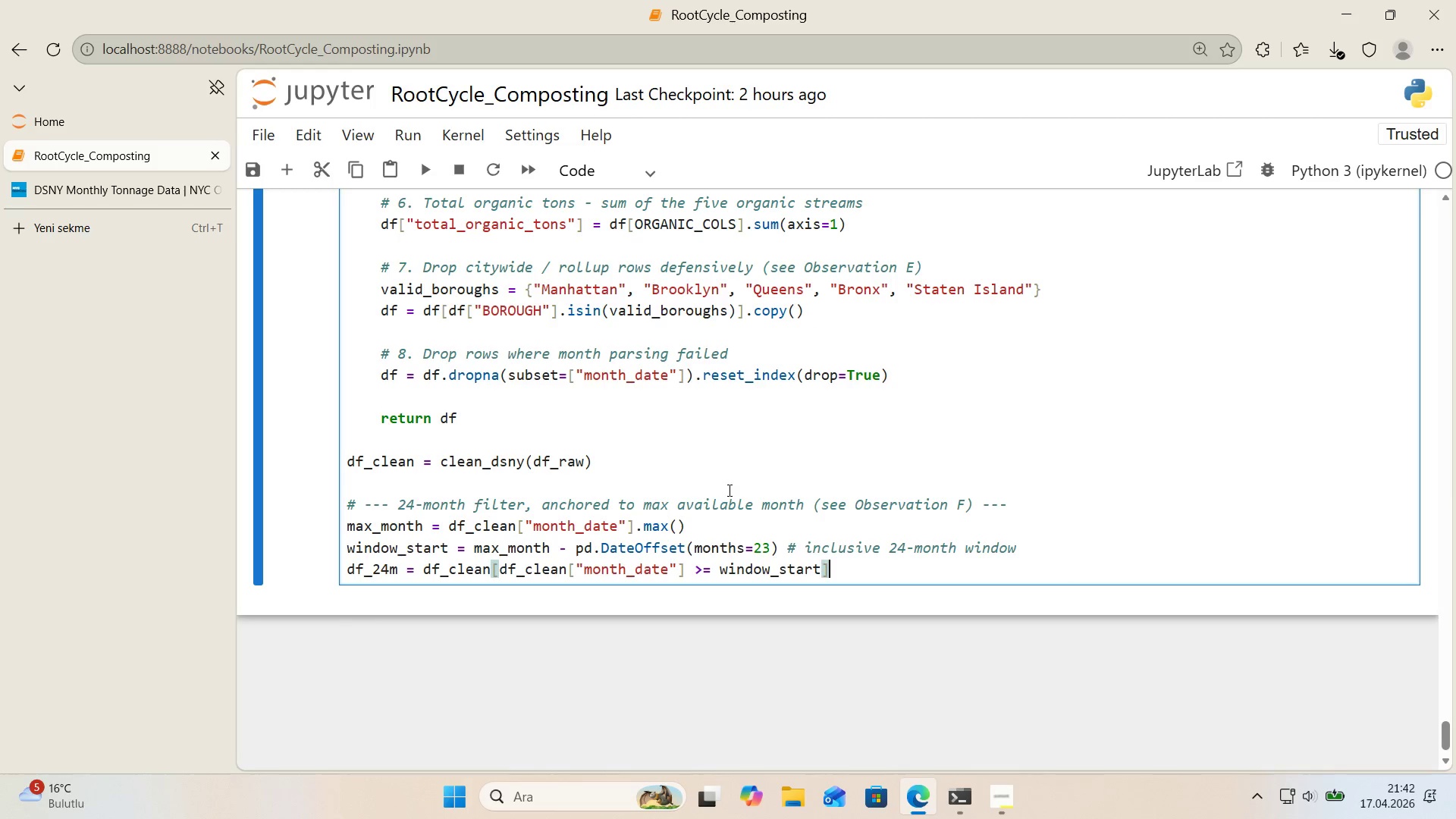 
type(.copy*()
 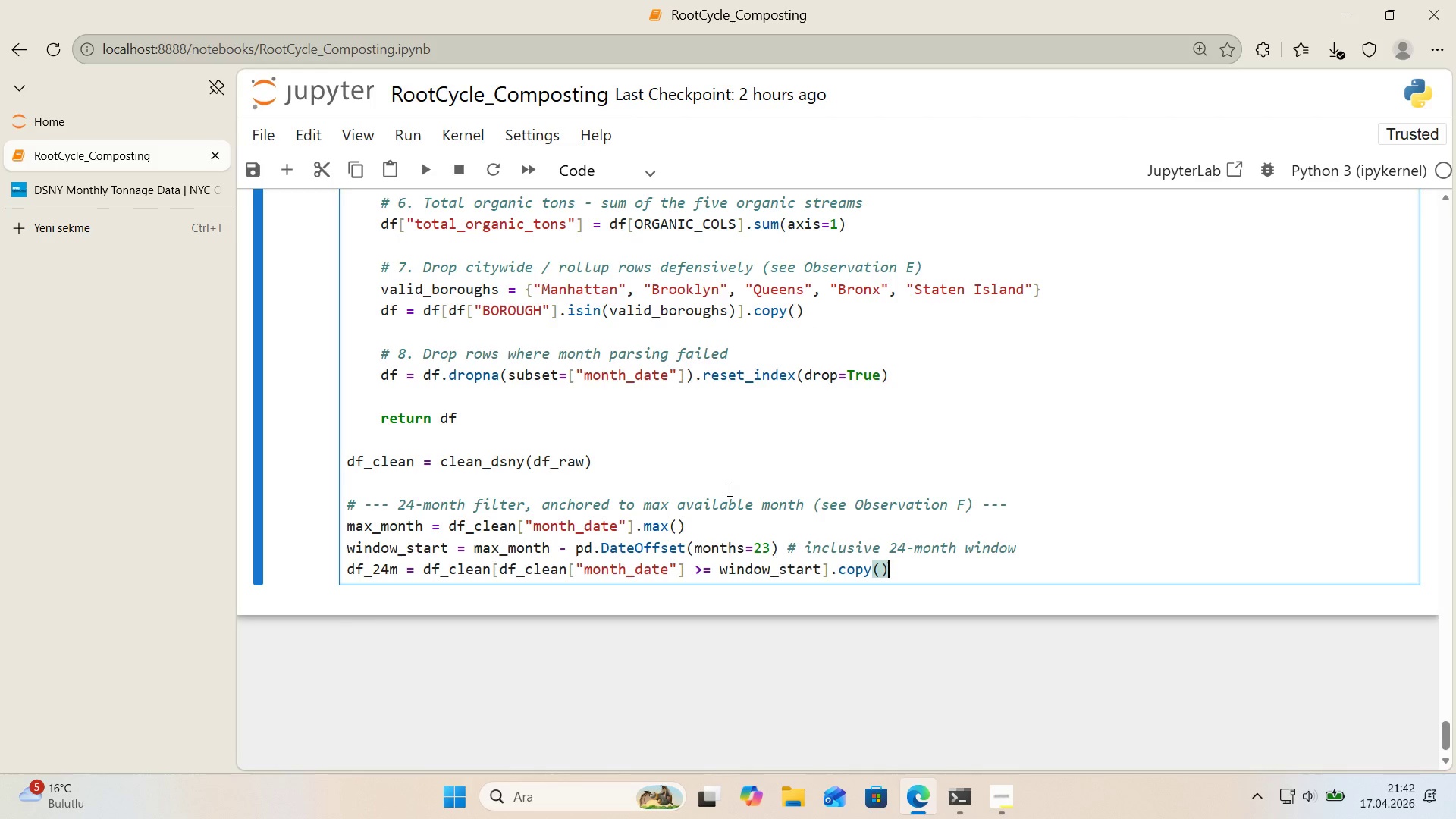 
key(Enter)
 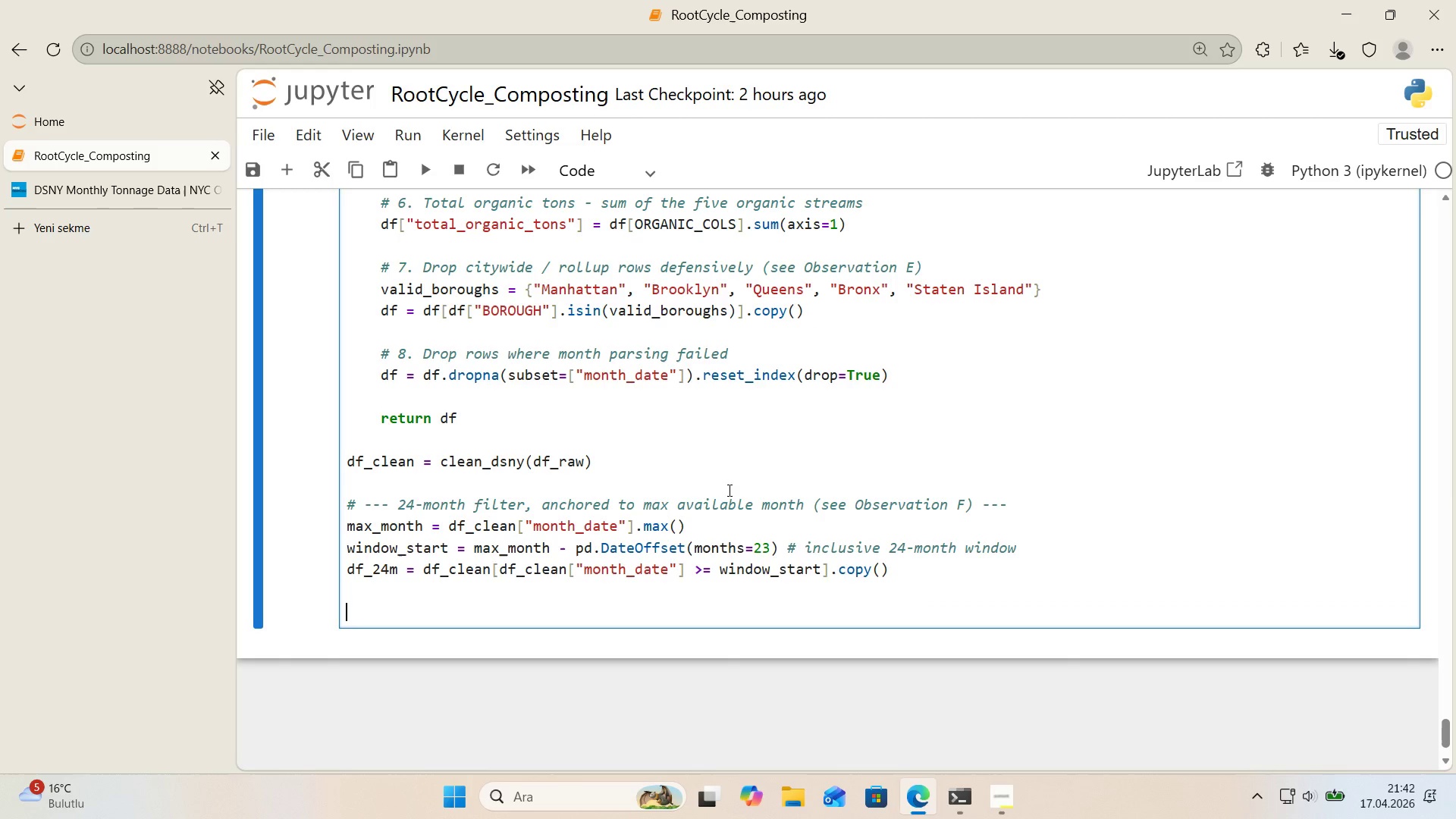 
key(Enter)
 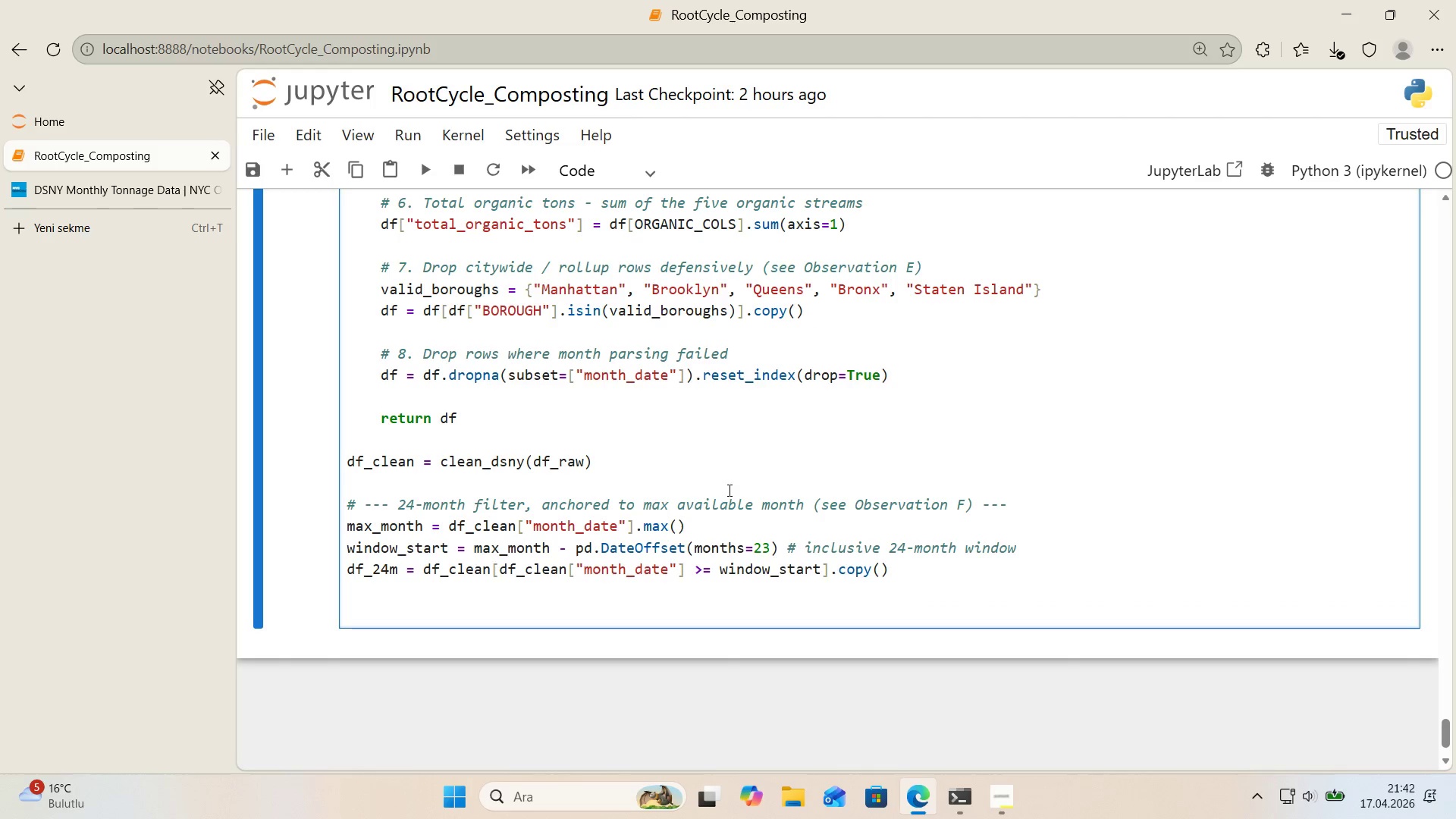 
type(prr)
key(Backspace)
type('nt*()
 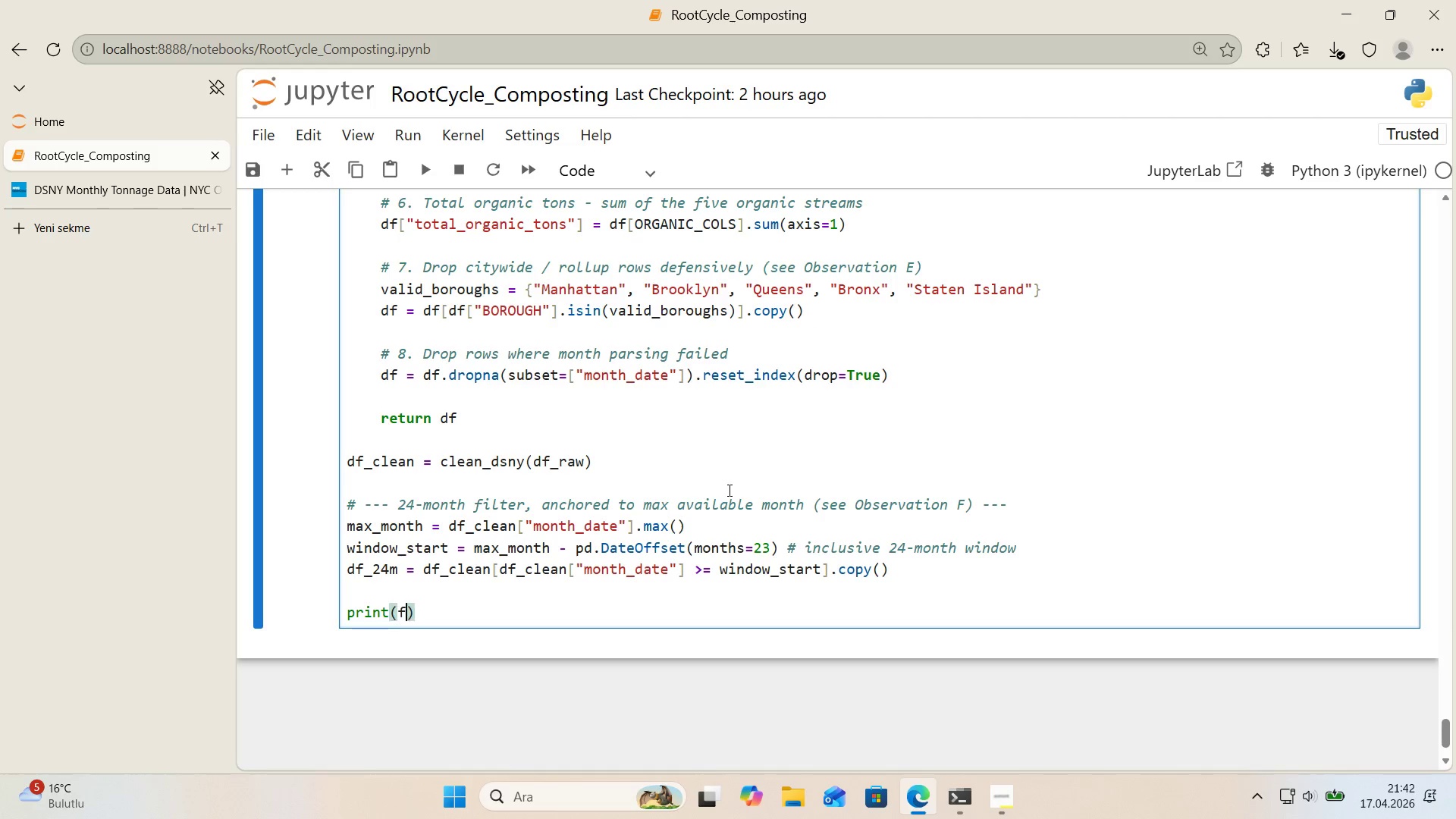 
 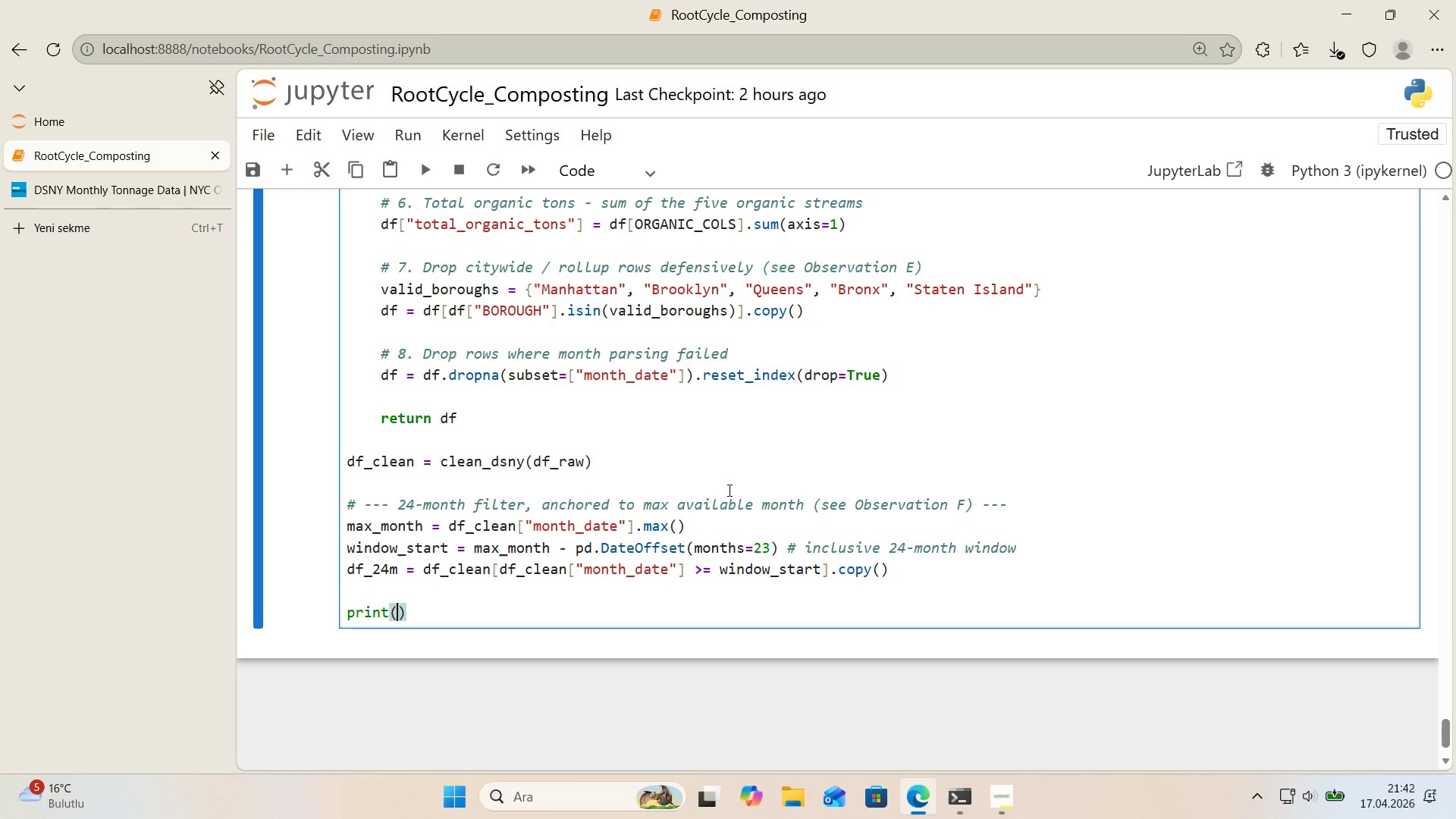 
key(ArrowLeft)
 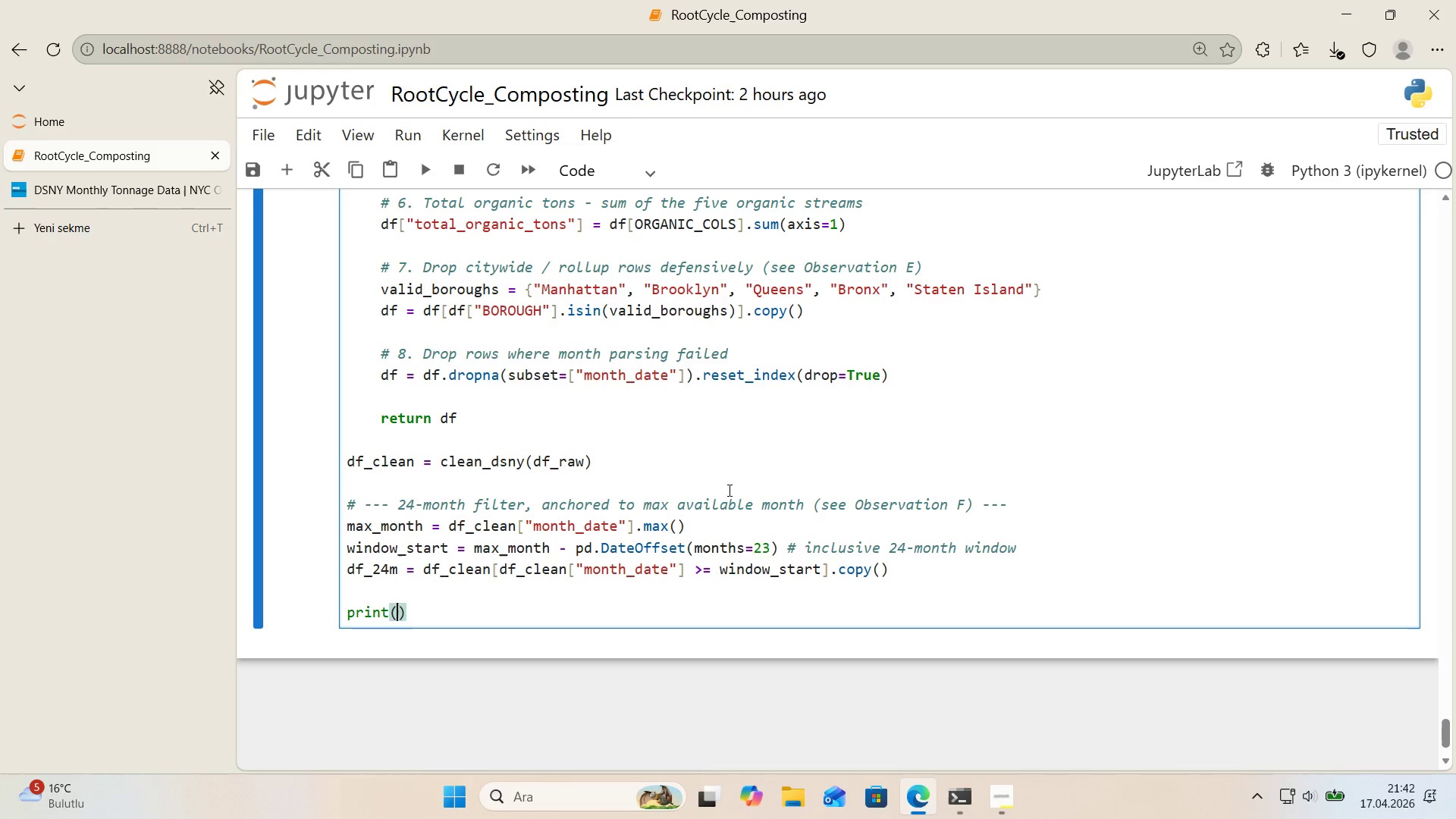 
key(F)
 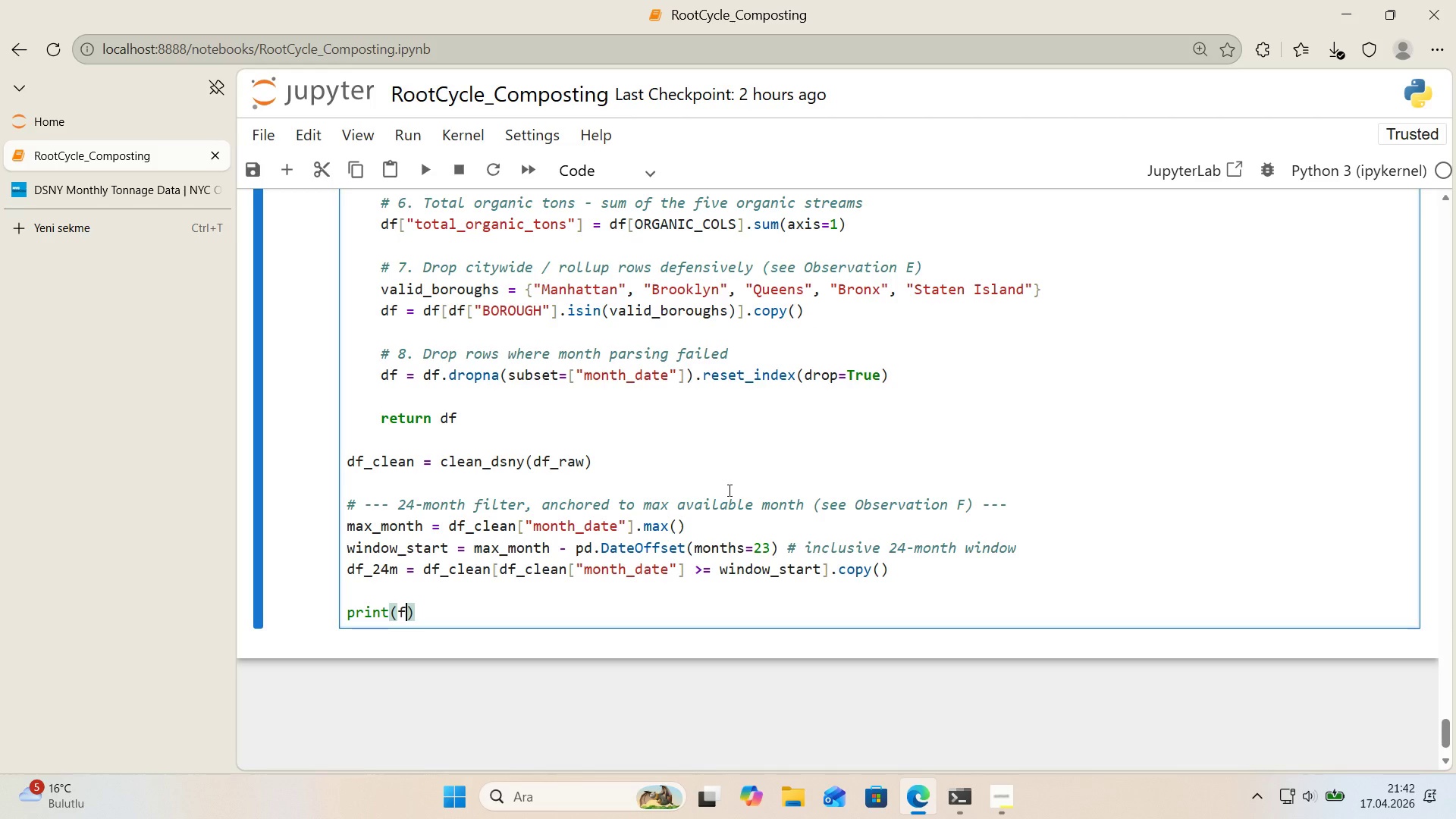 
key(Backquote)
 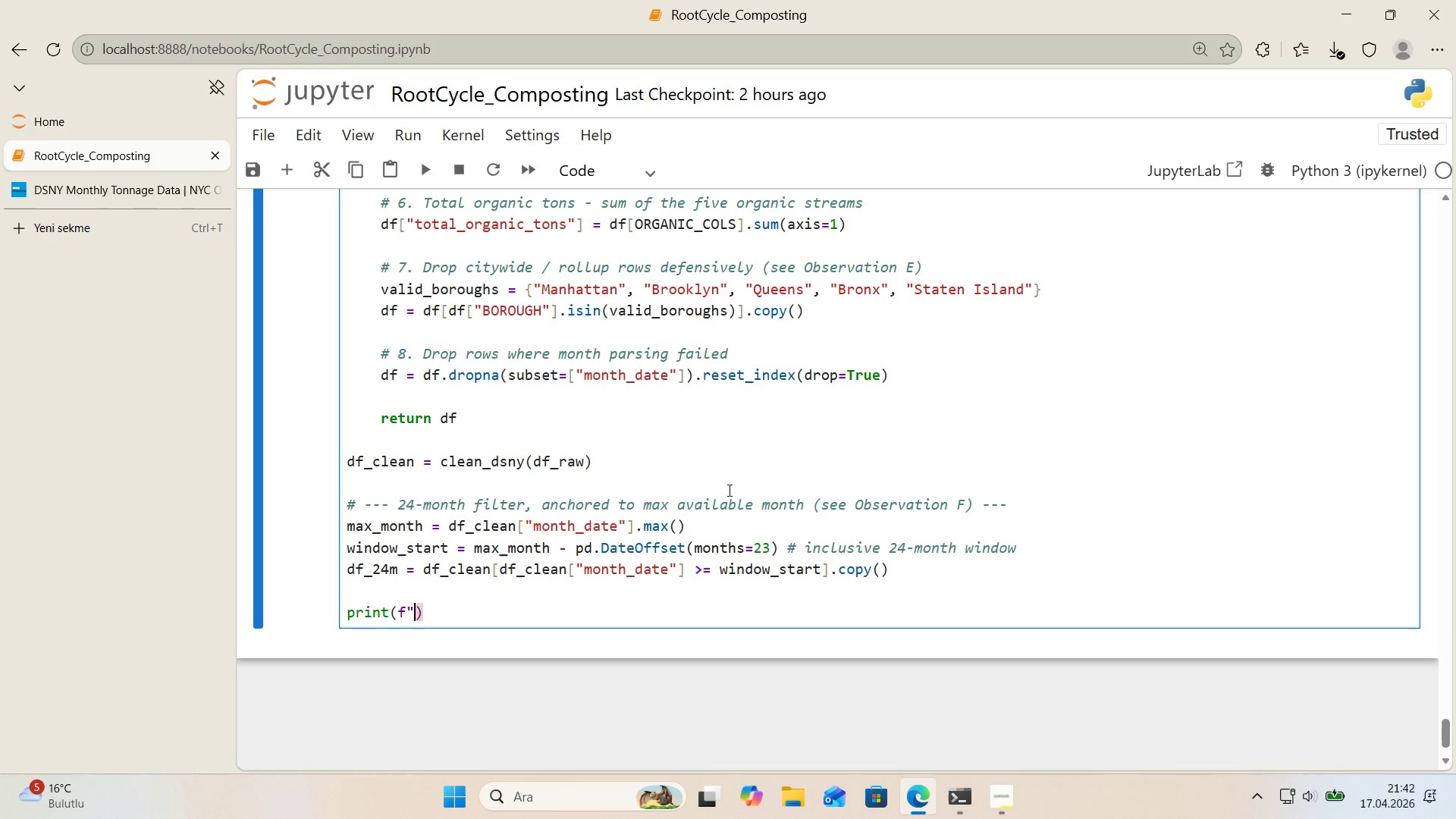 
key(Backquote)
 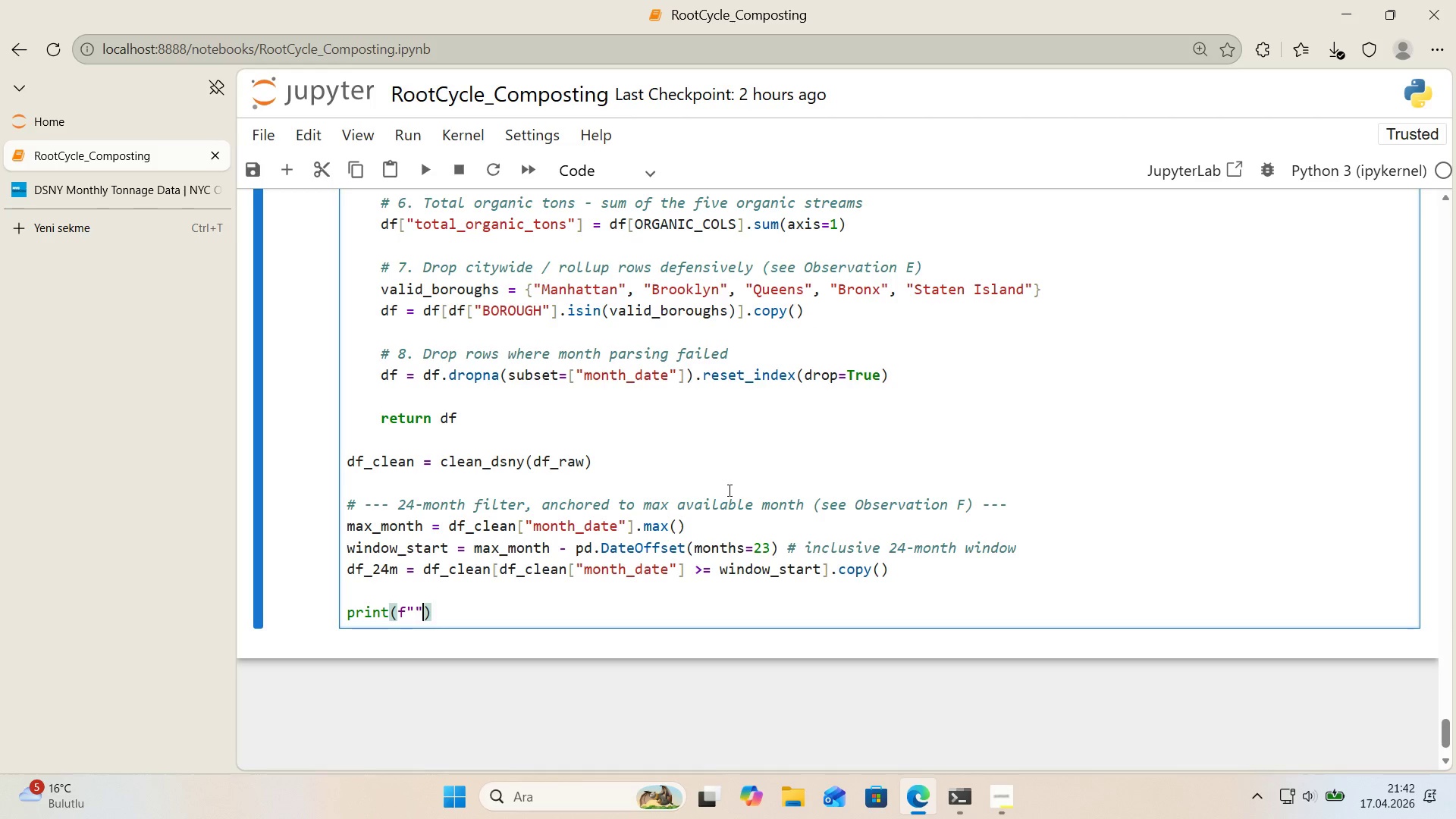 
key(ArrowLeft)
 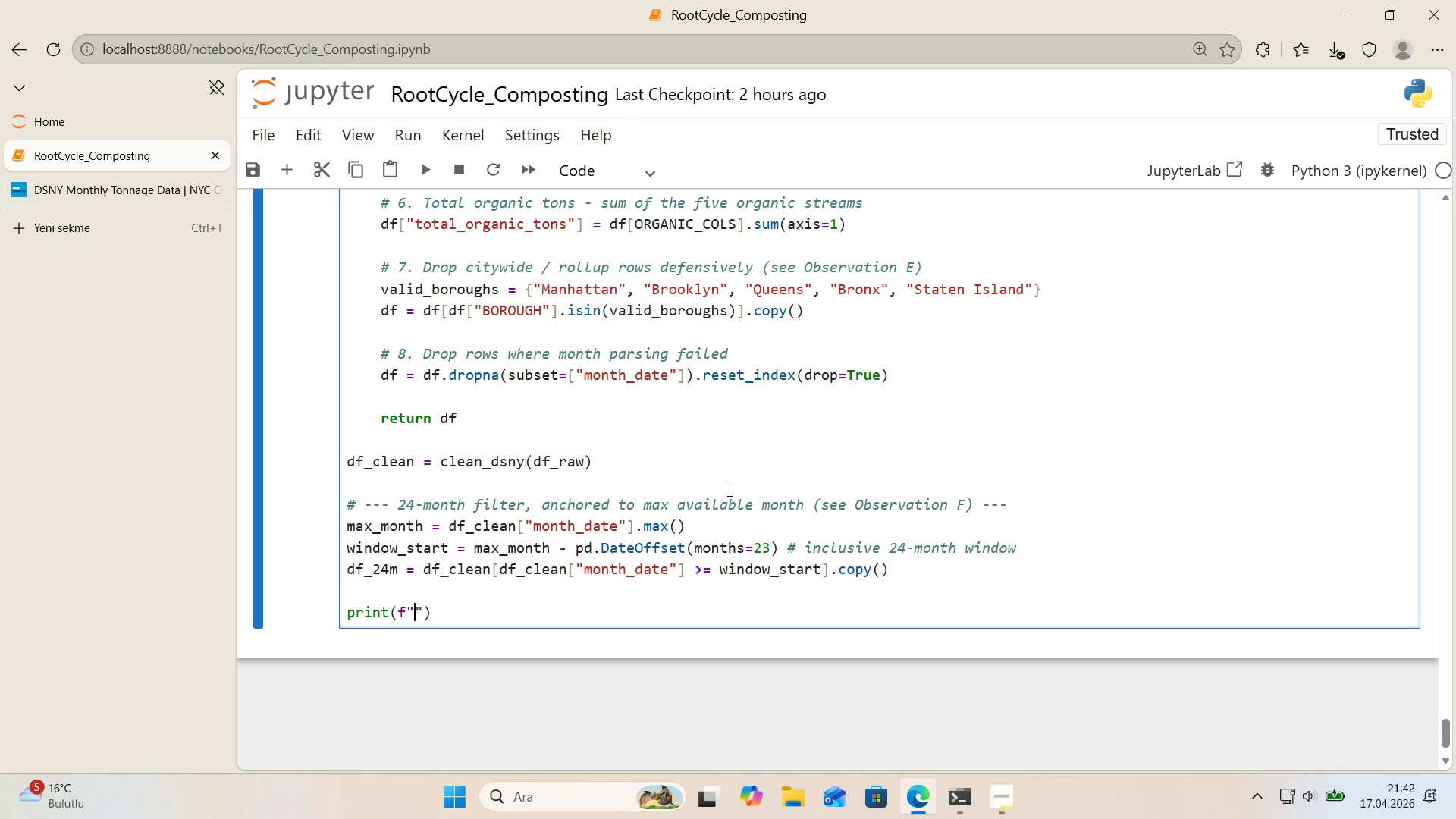 
type(CCl)
key(Backspace)
key(Backspace)
type(leaned rows>           )
 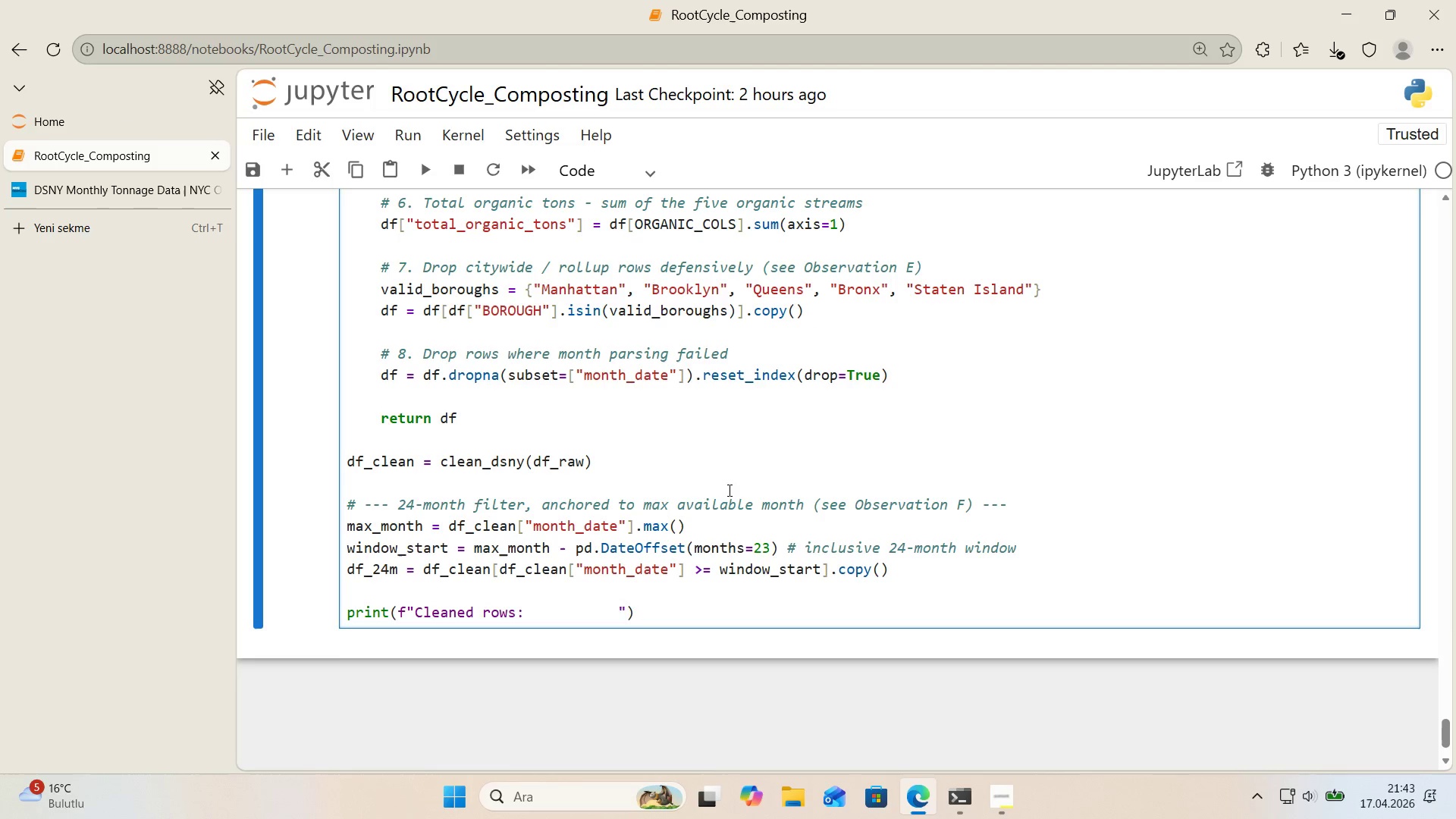 
key(Alt+Control+7)
 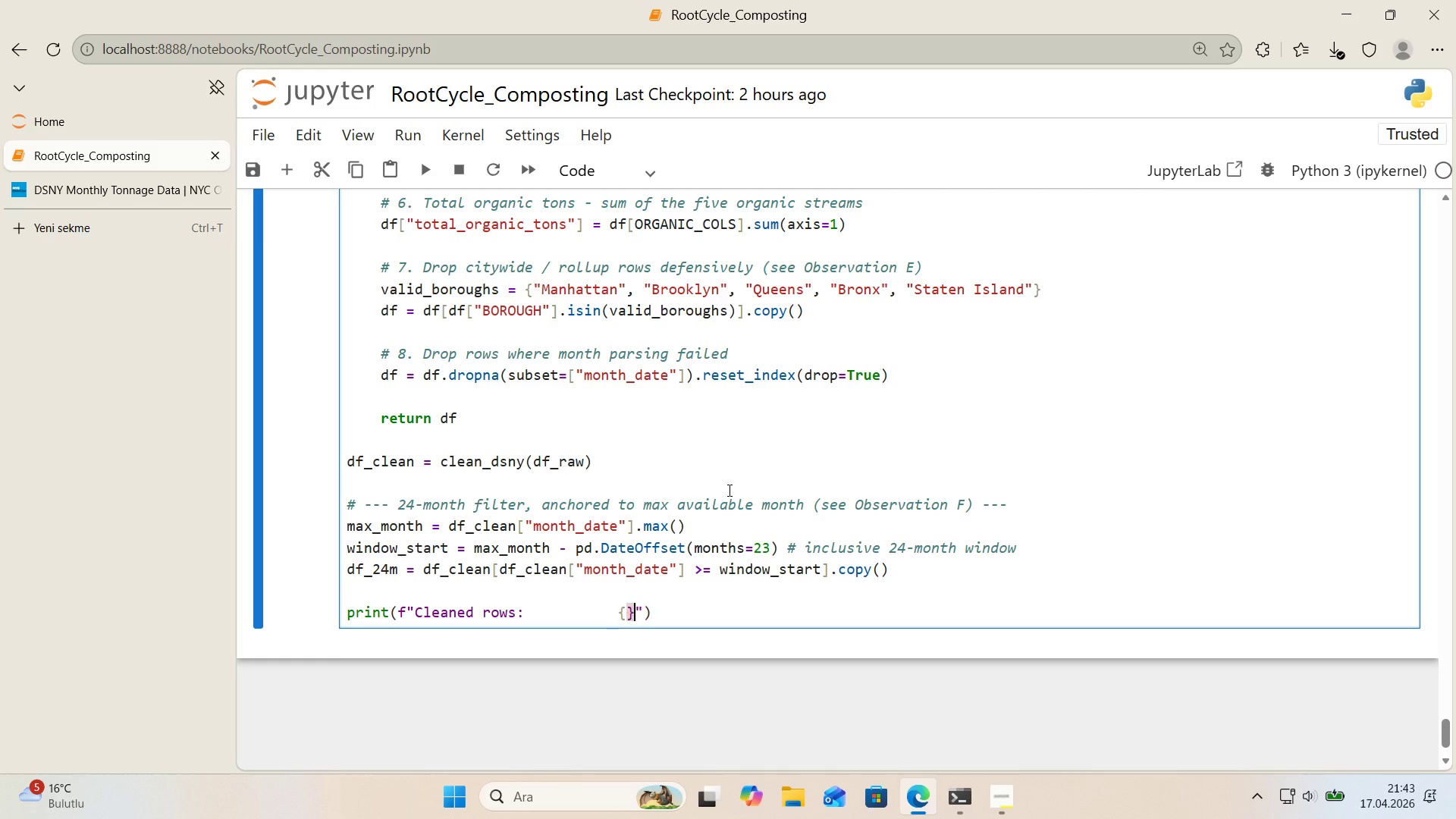 
key(Alt+Control+0)
 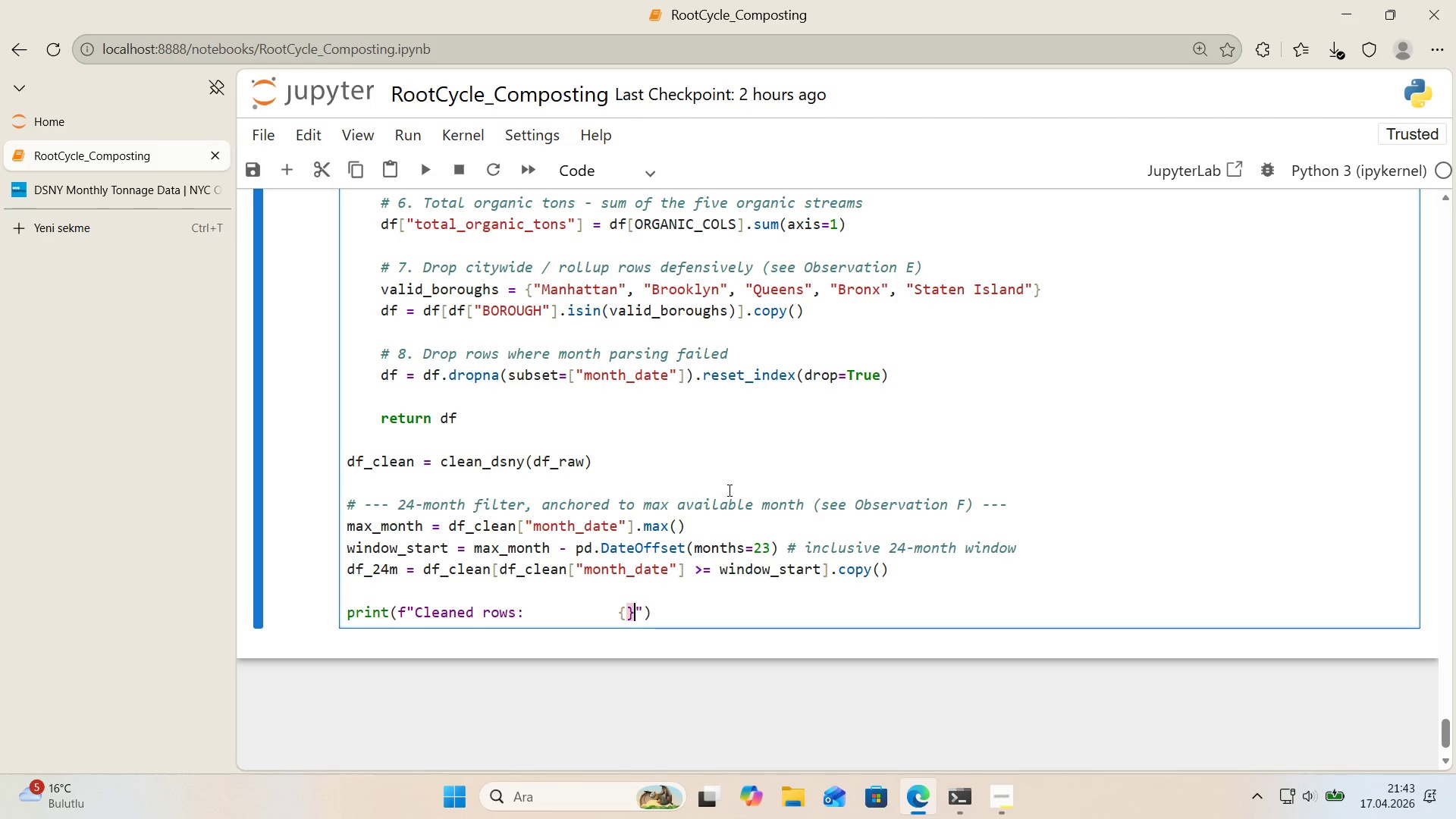 
key(ArrowLeft)
 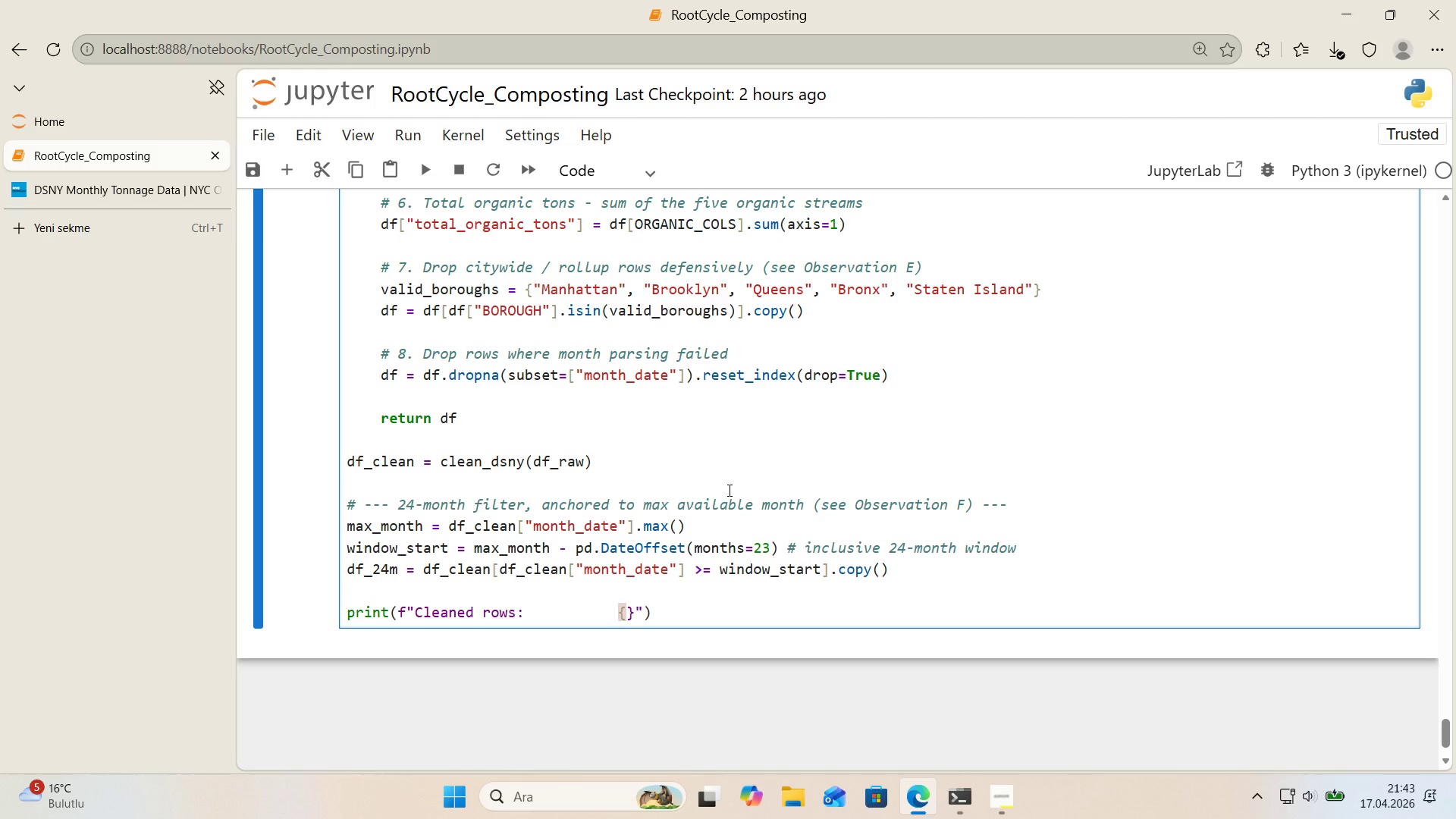 
type(len*()
 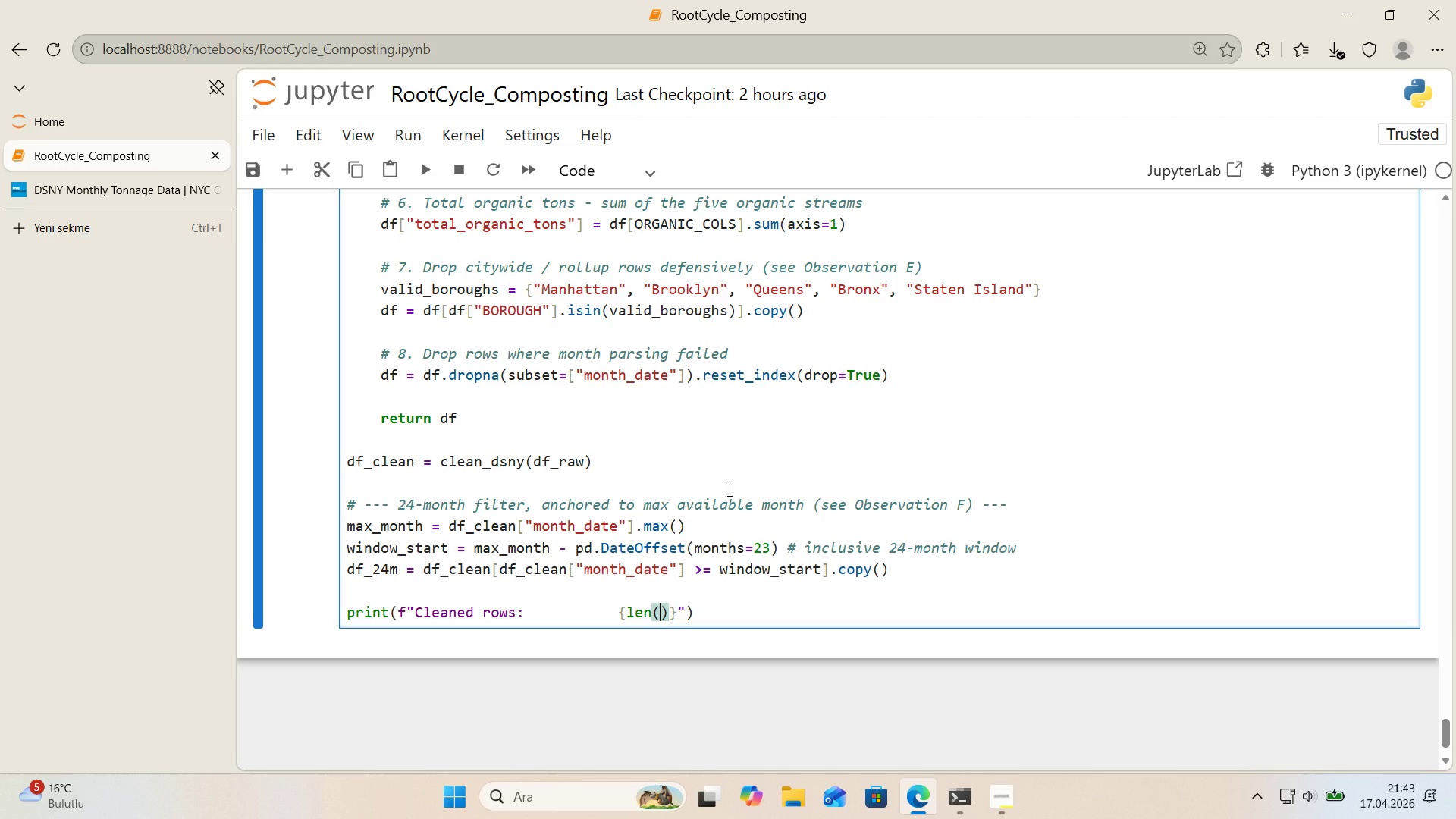 
 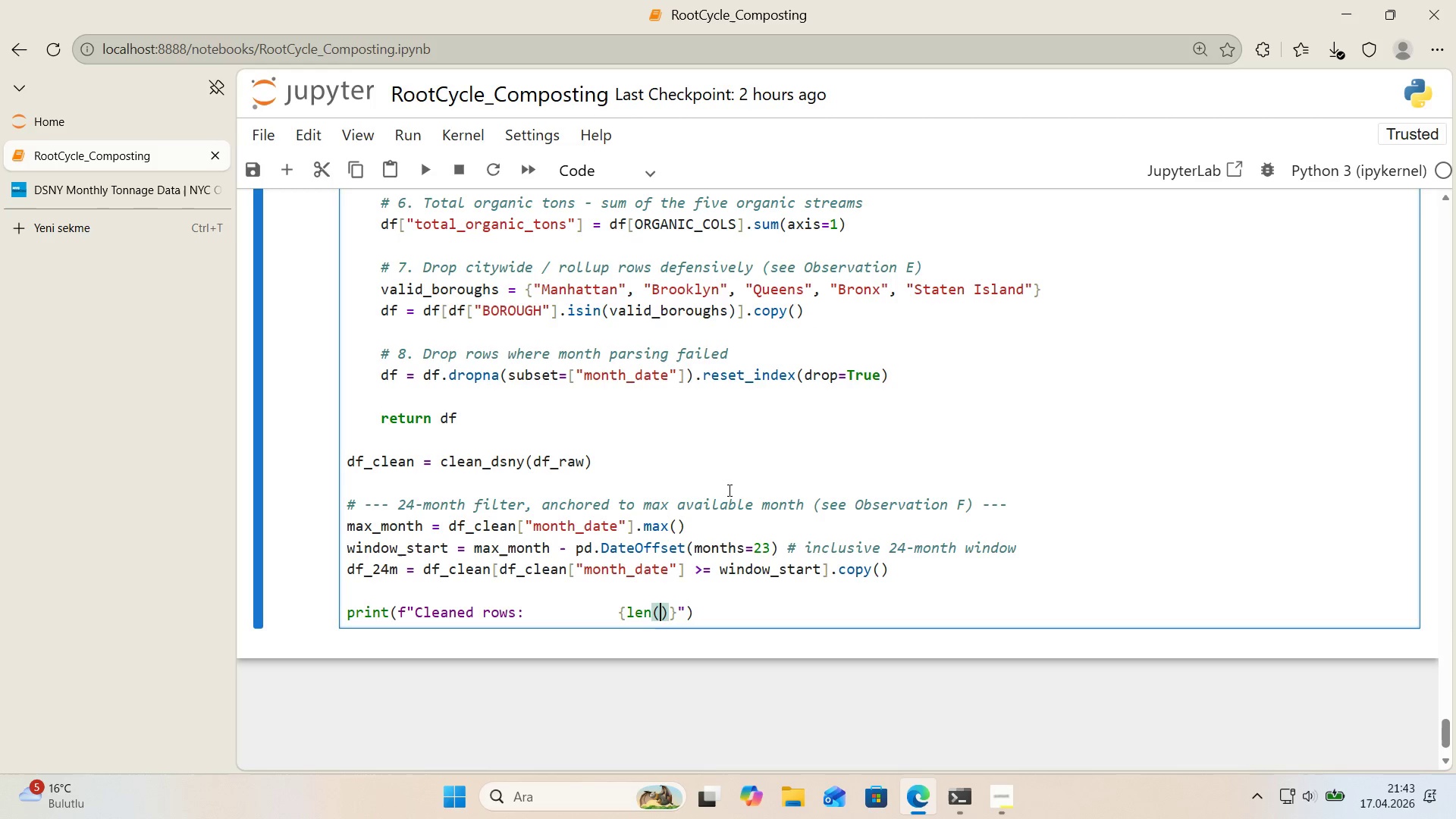 
key(ArrowLeft)
 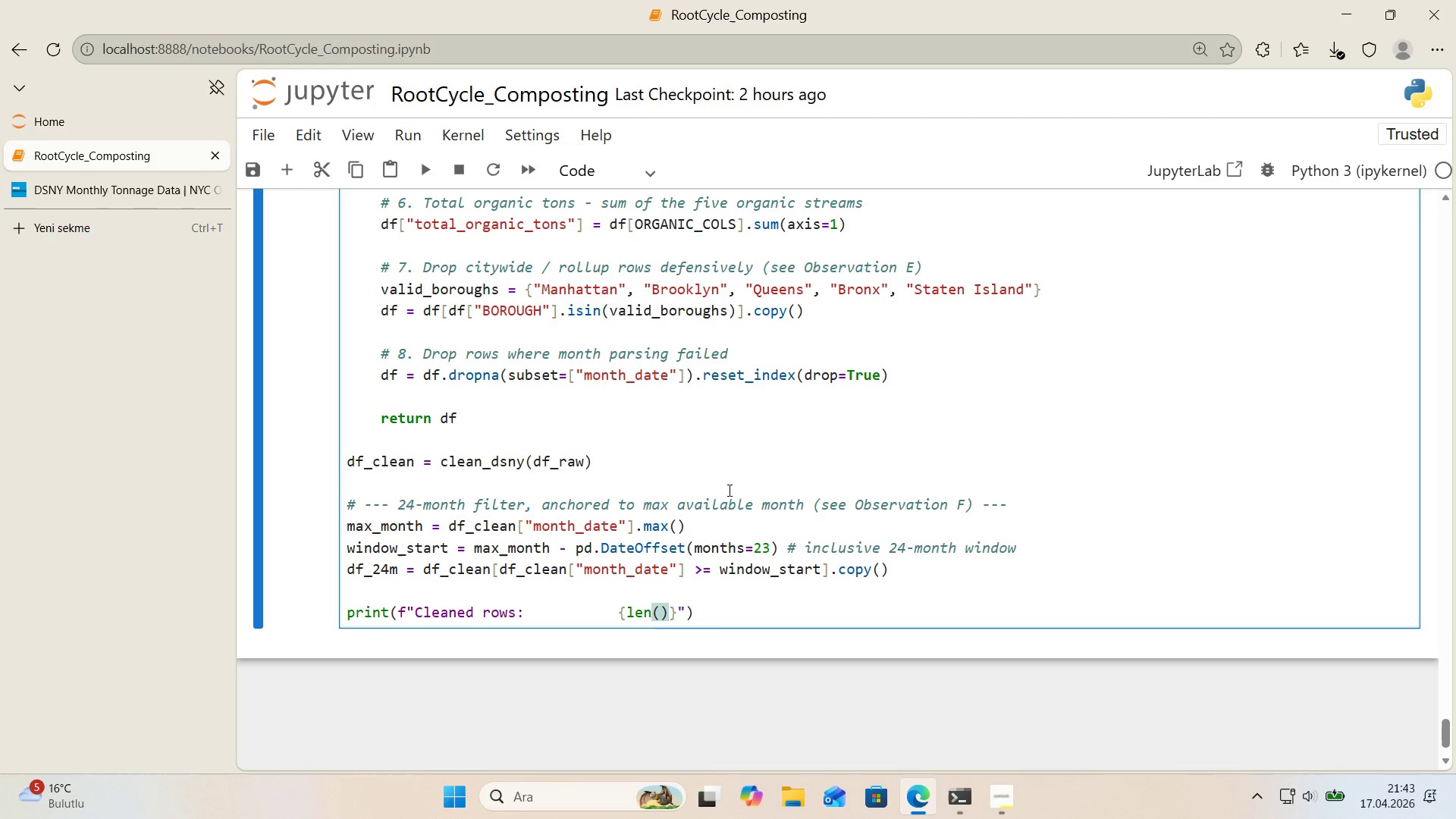 
type(df_clean)
 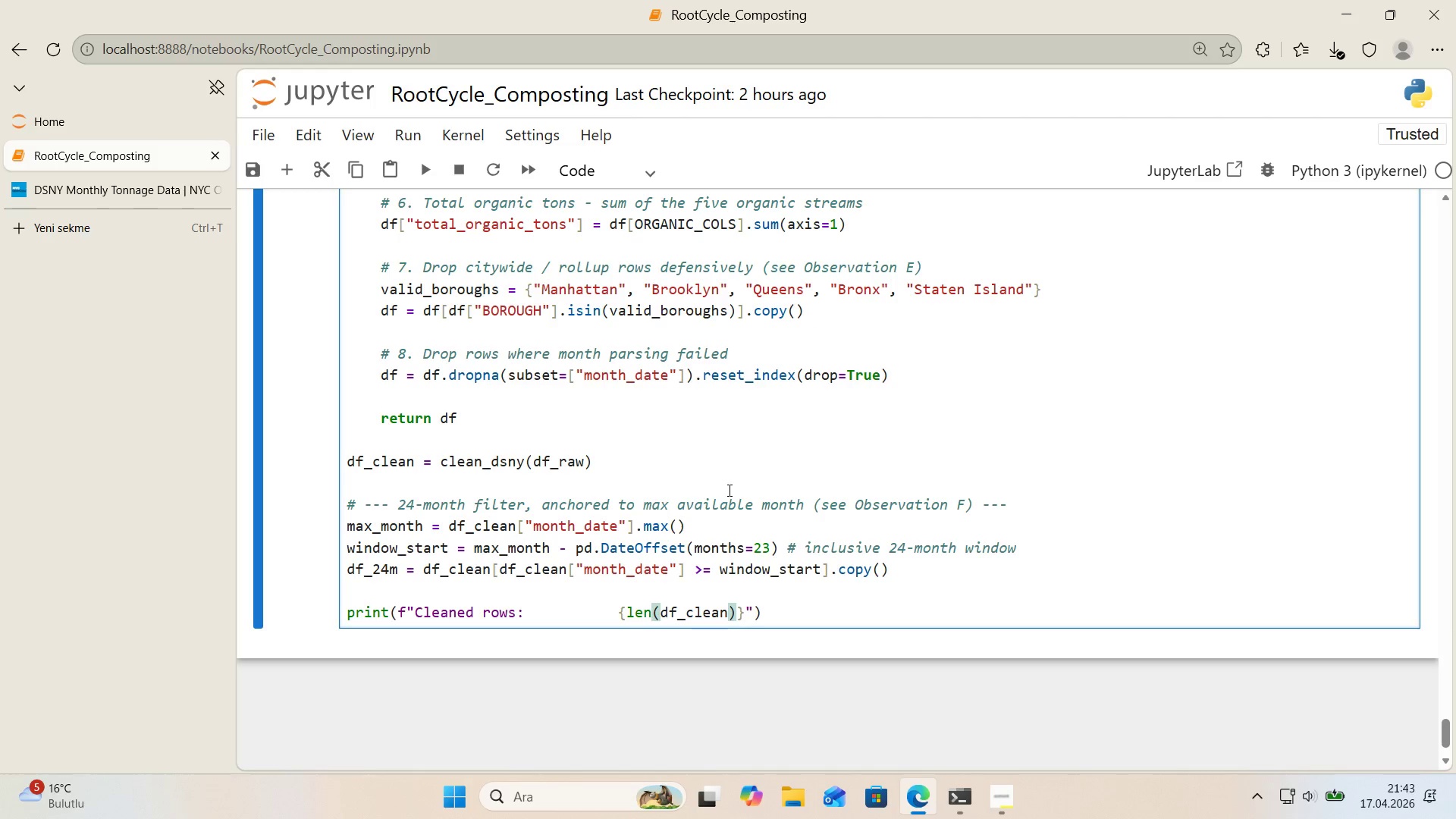 
key(ArrowRight)
 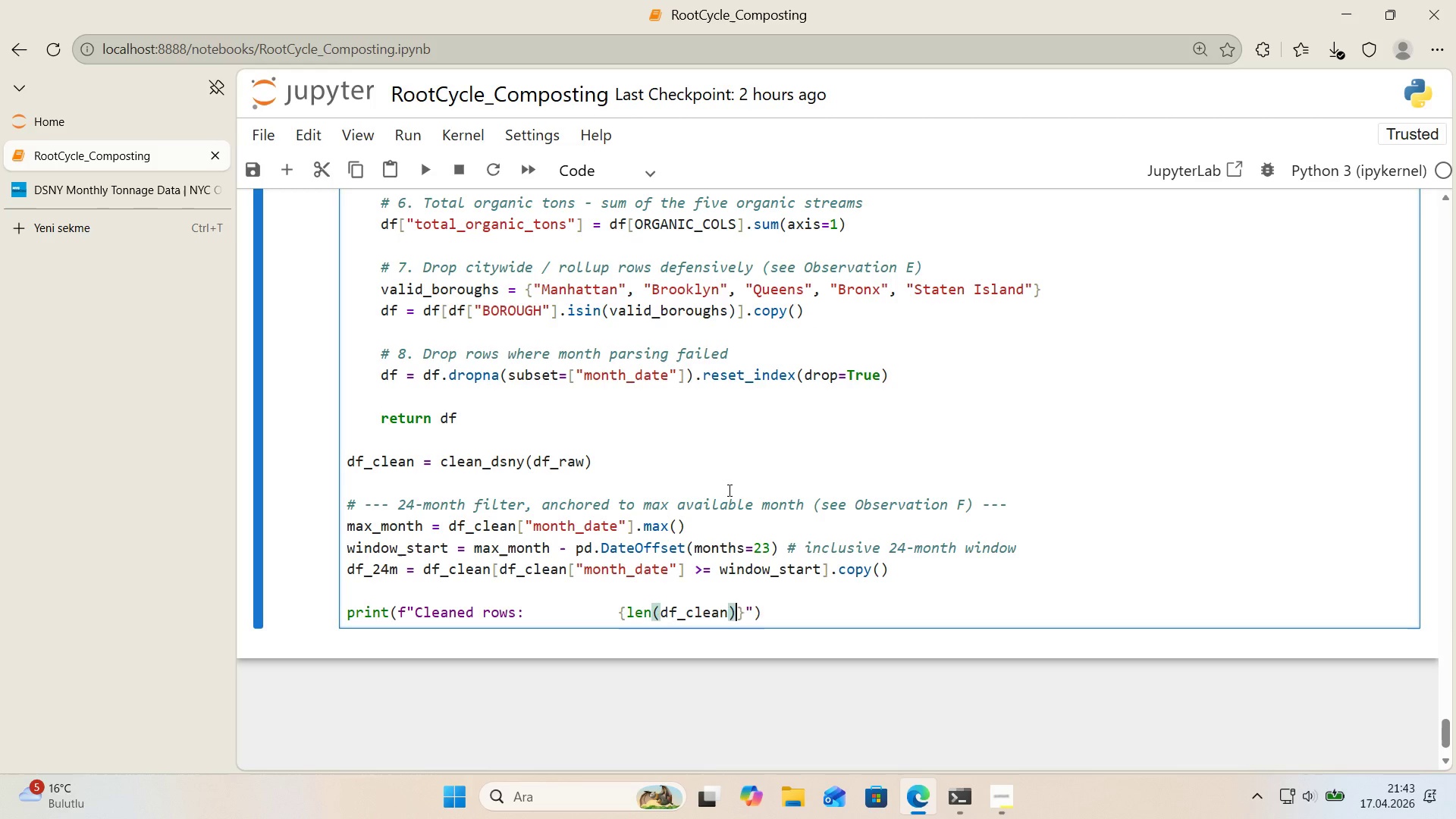 
key(Shift+ShiftRight)
 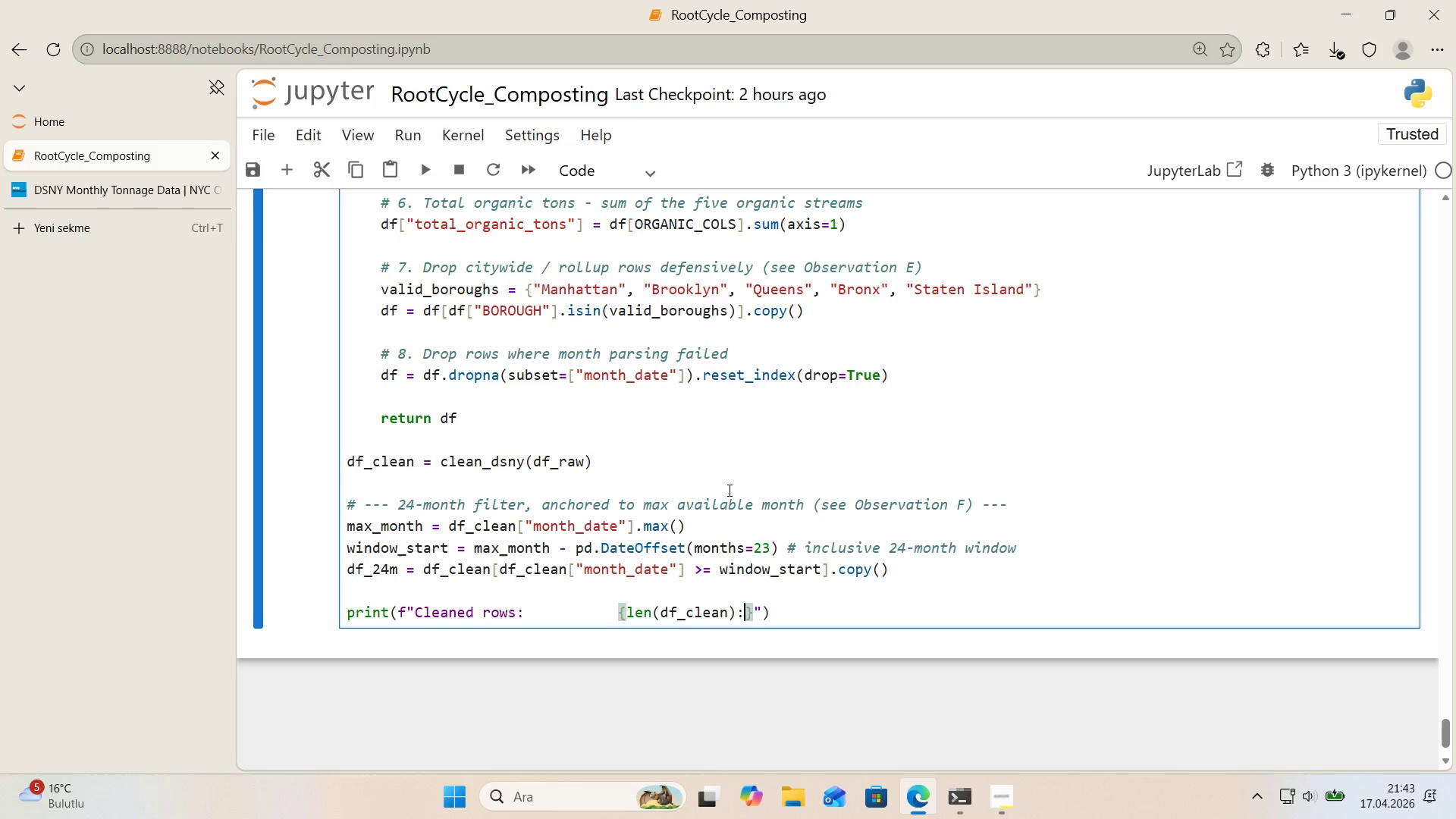 
key(Shift+Period)
 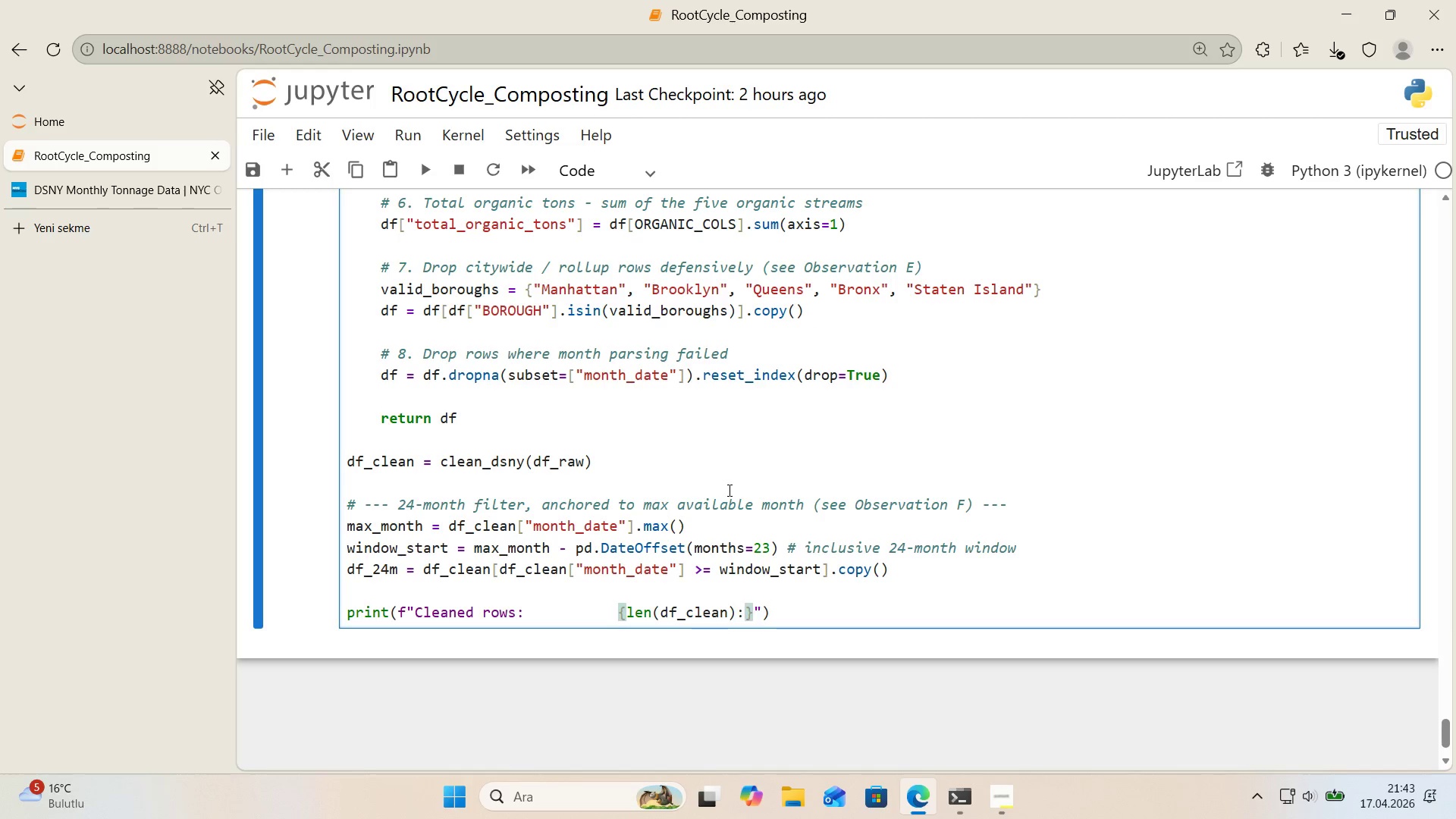 
key(Comma)
 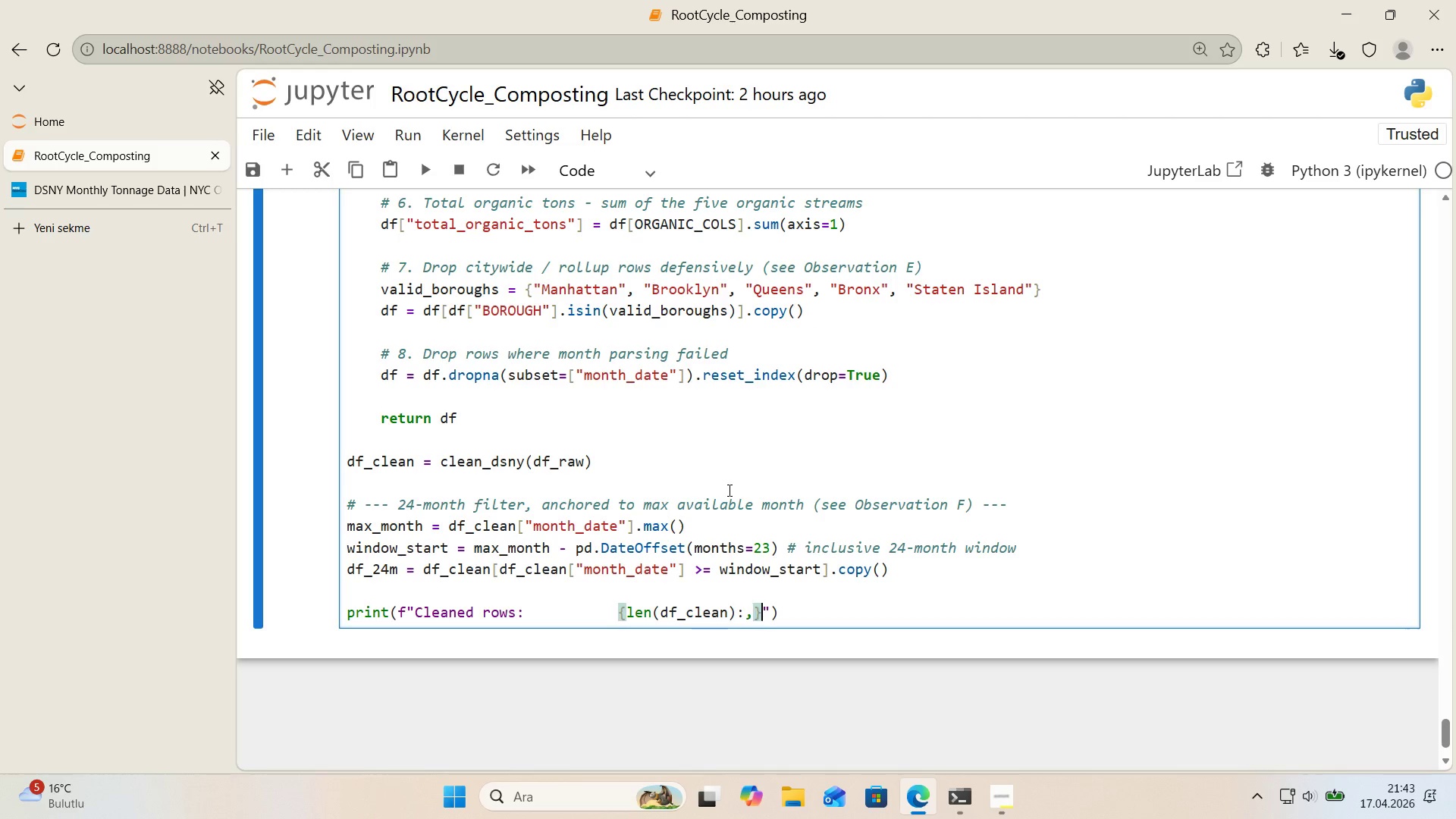 
key(ArrowRight)
 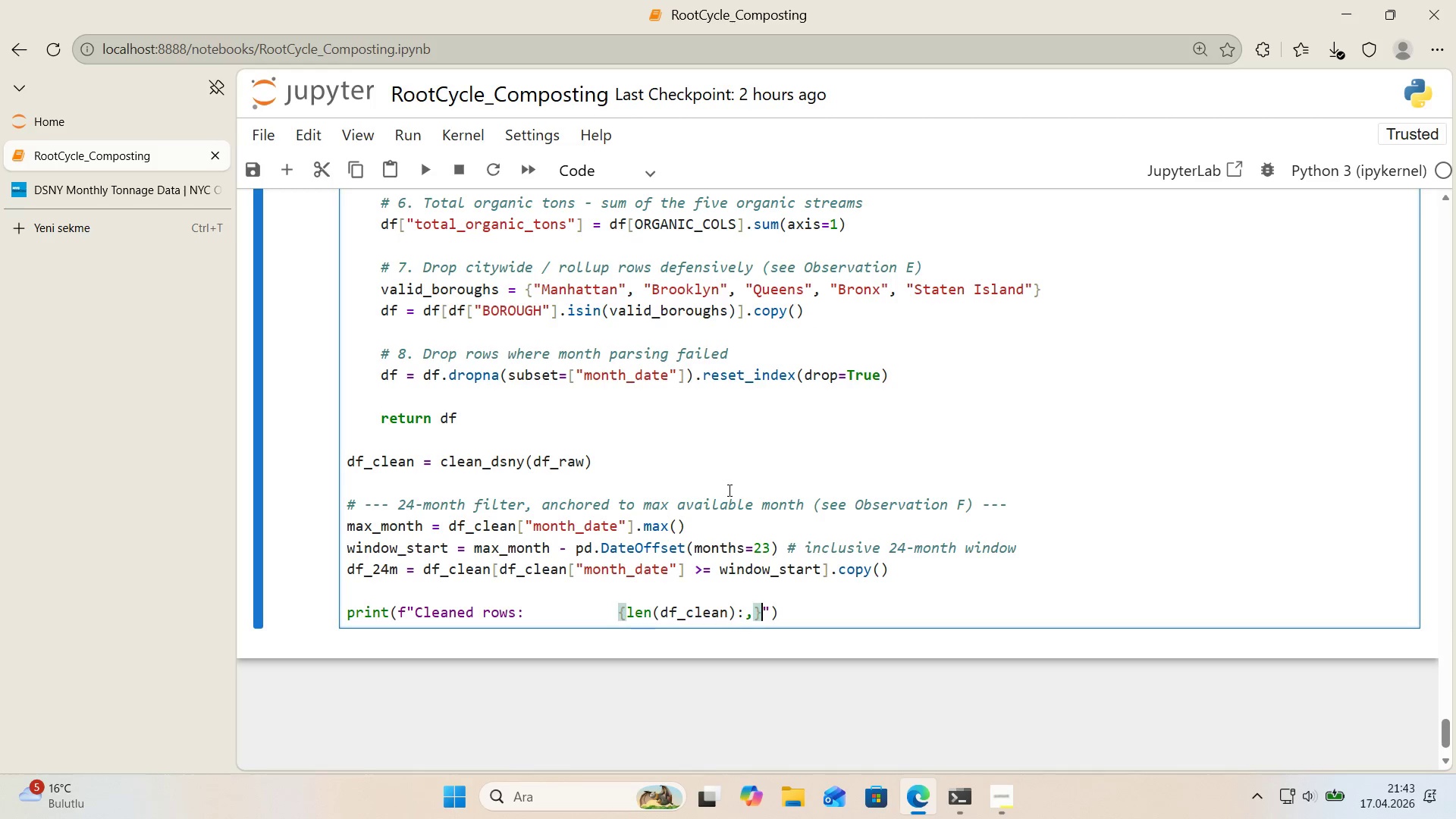 
key(ArrowRight)
 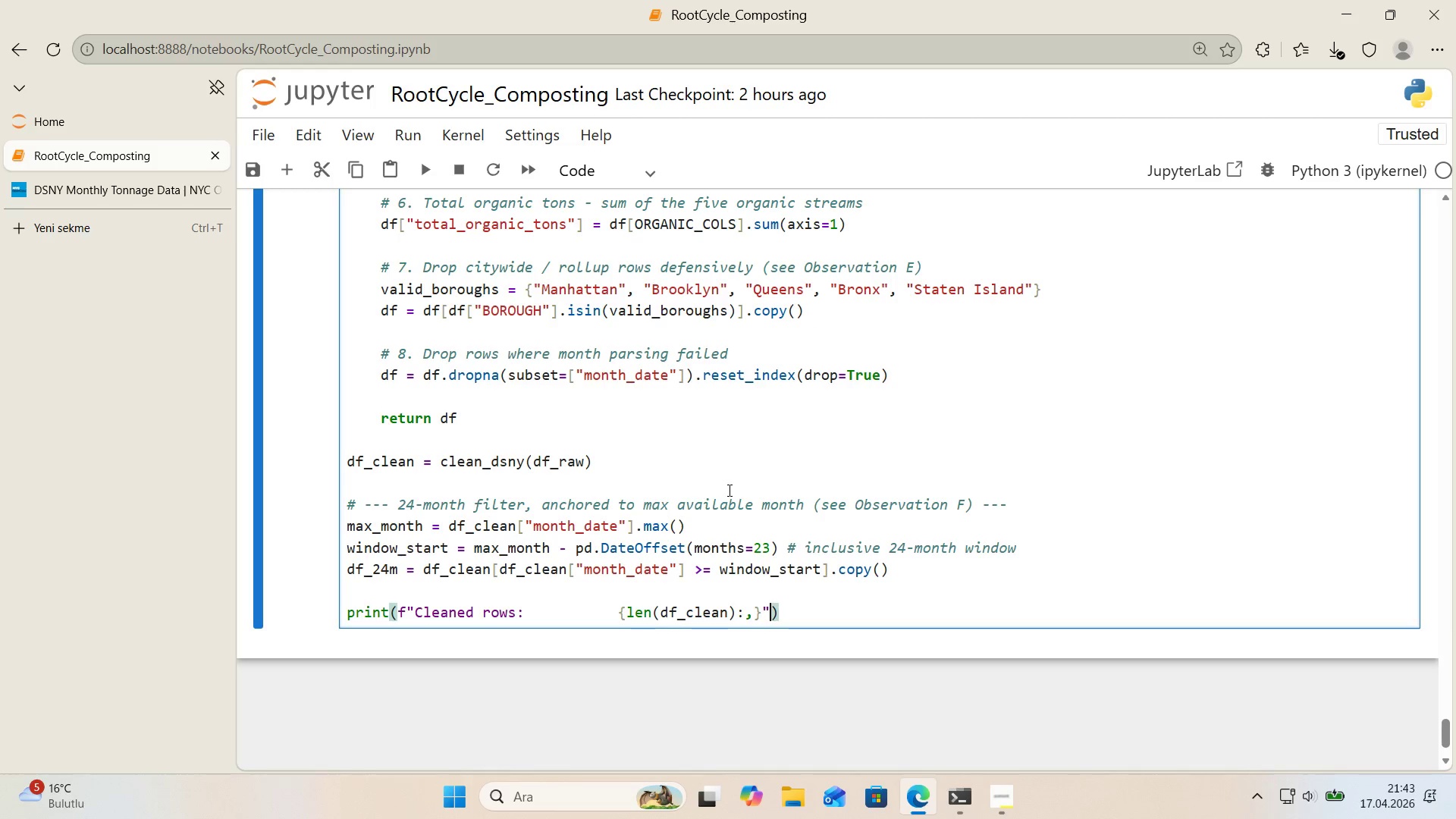 
key(ArrowRight)
 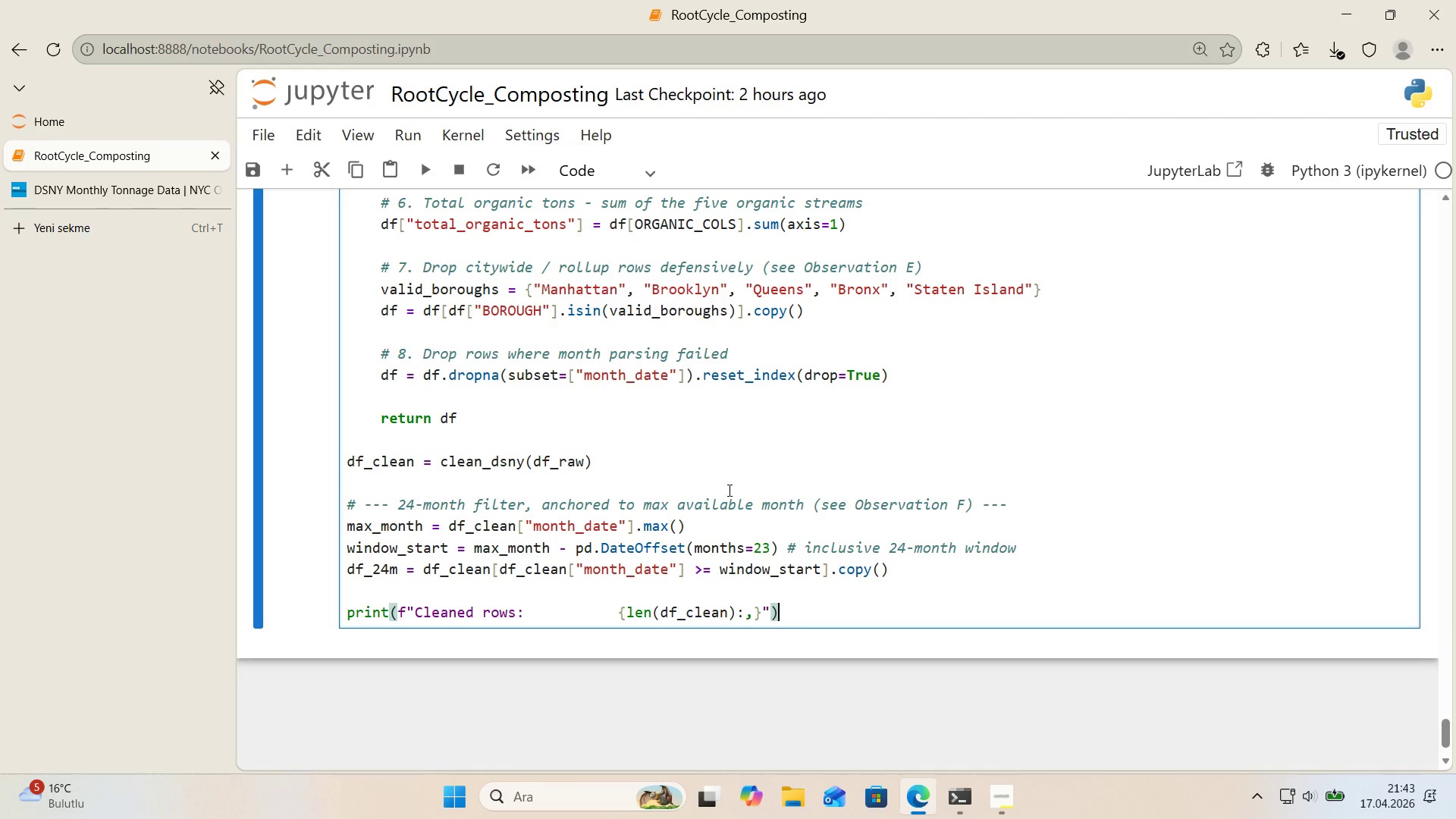 
key(Enter)
 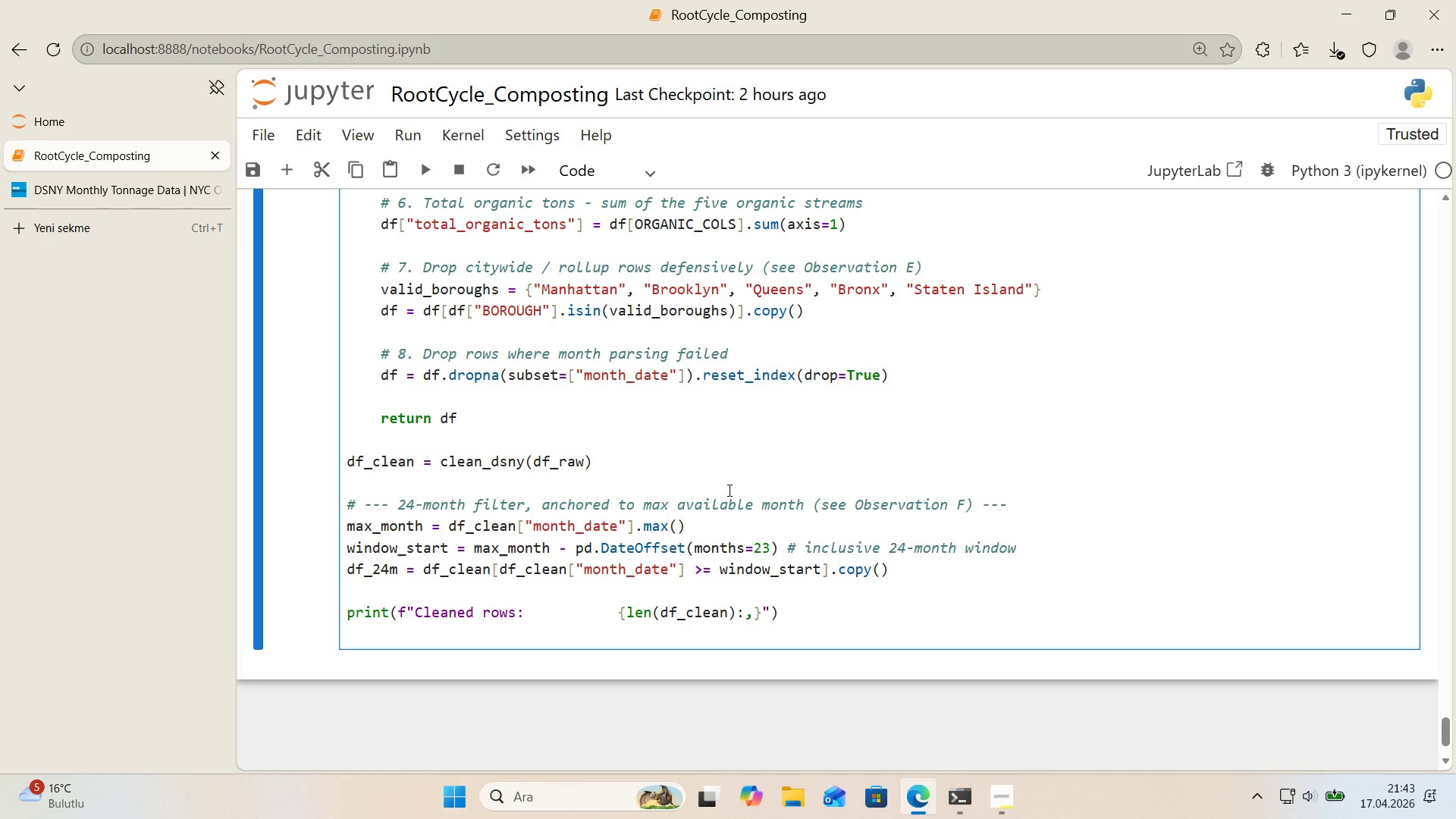 
type(pr'nt*()
 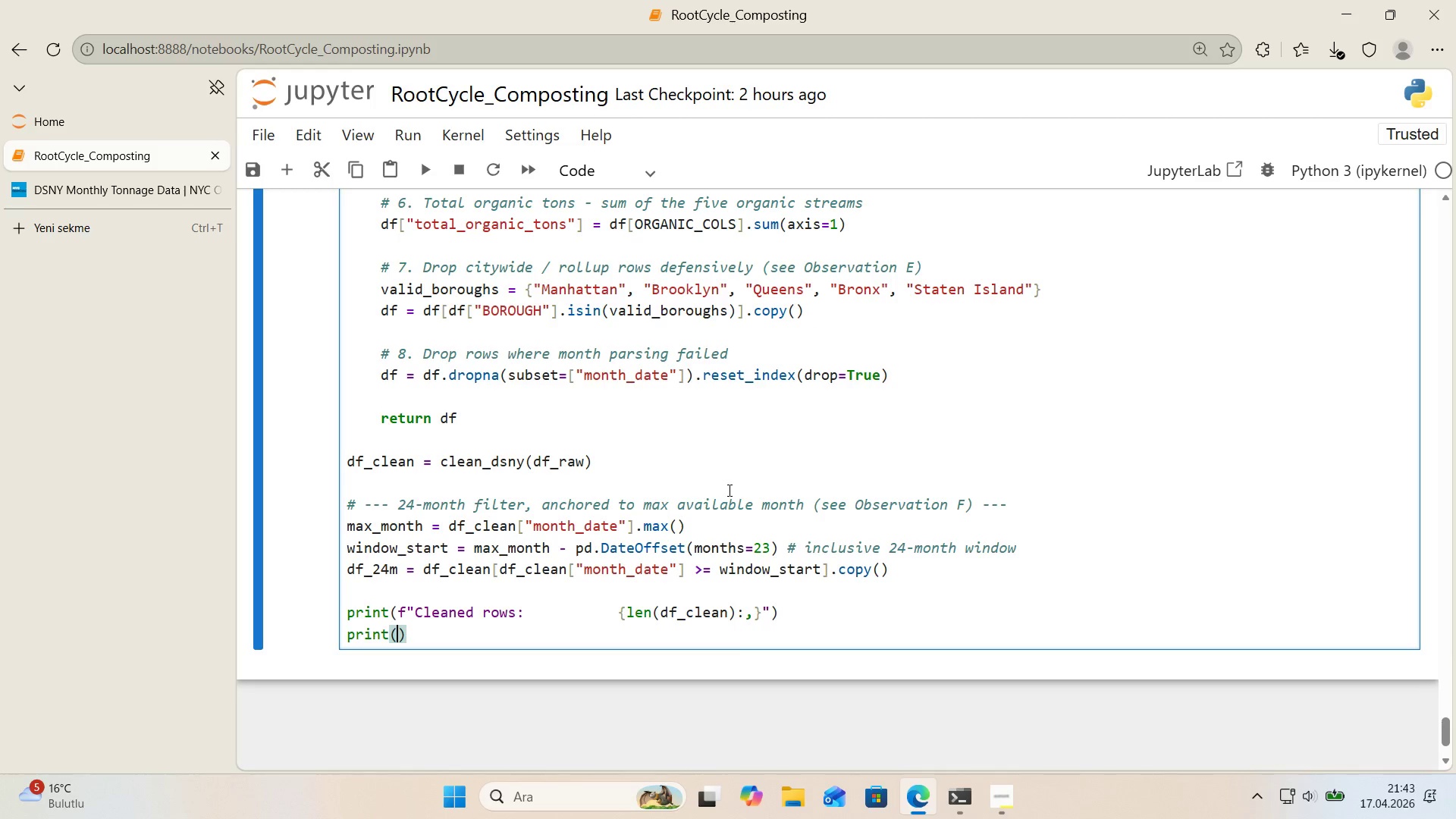 
 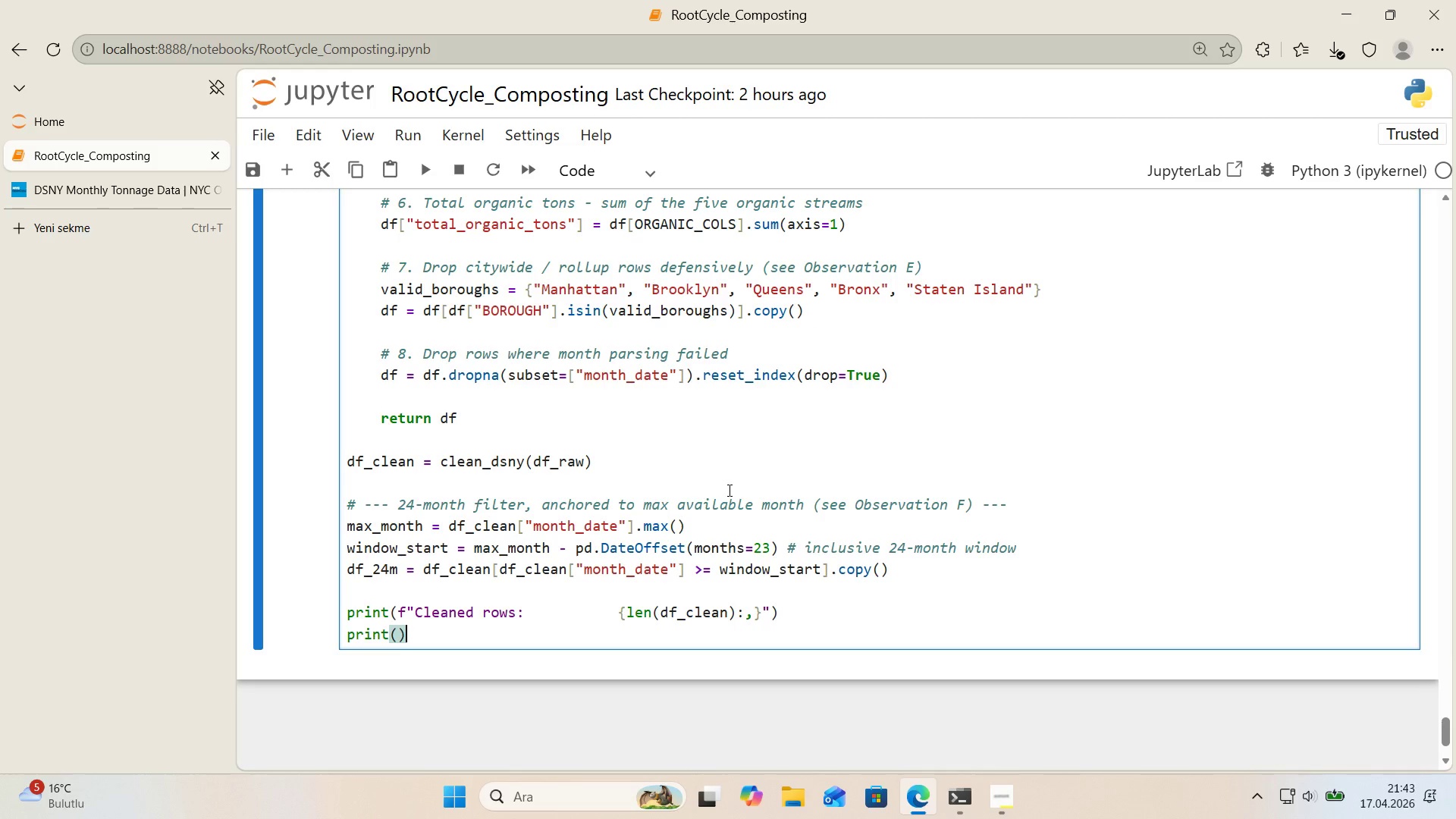 
key(ArrowLeft)
 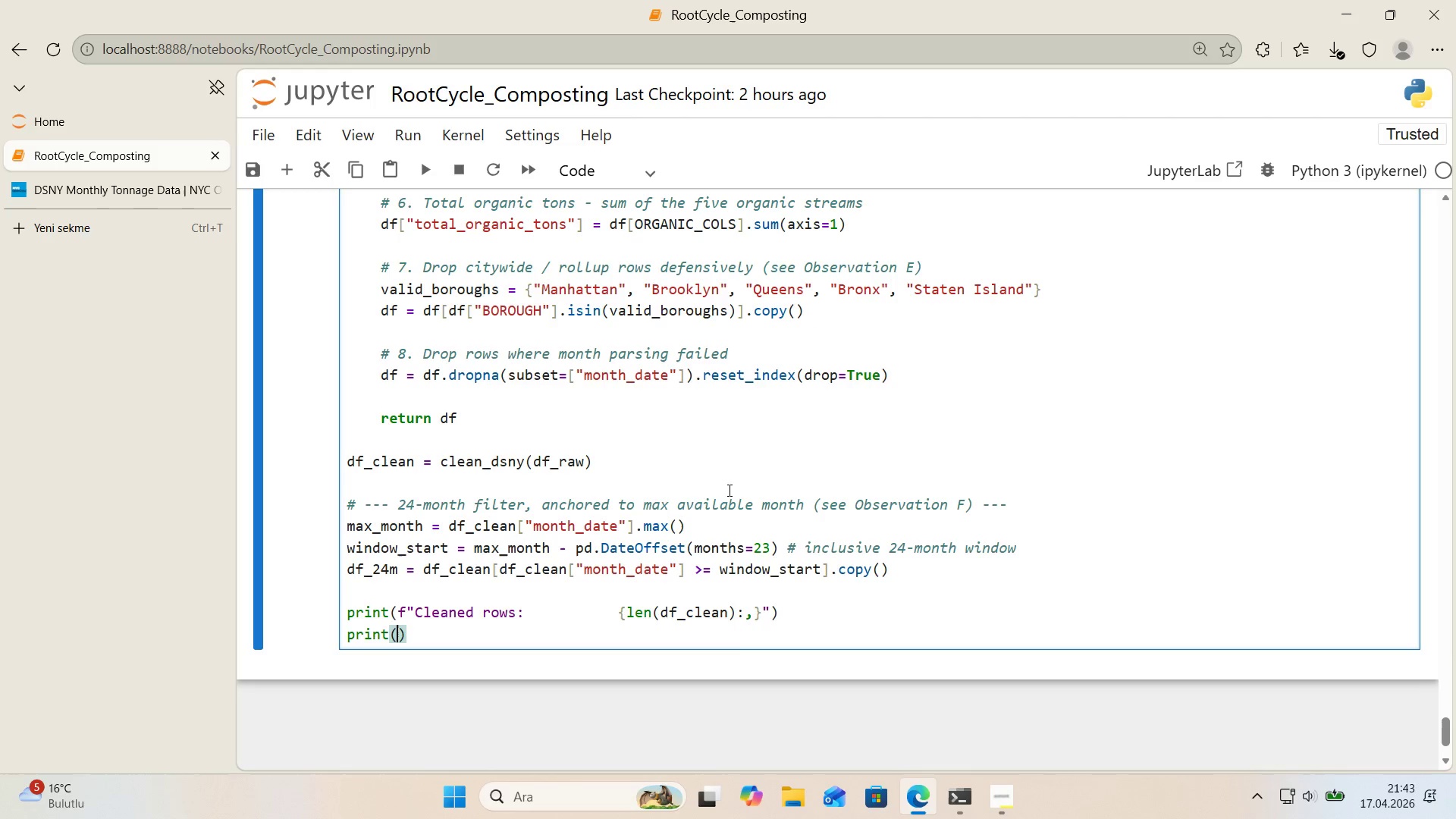 
key(F)
 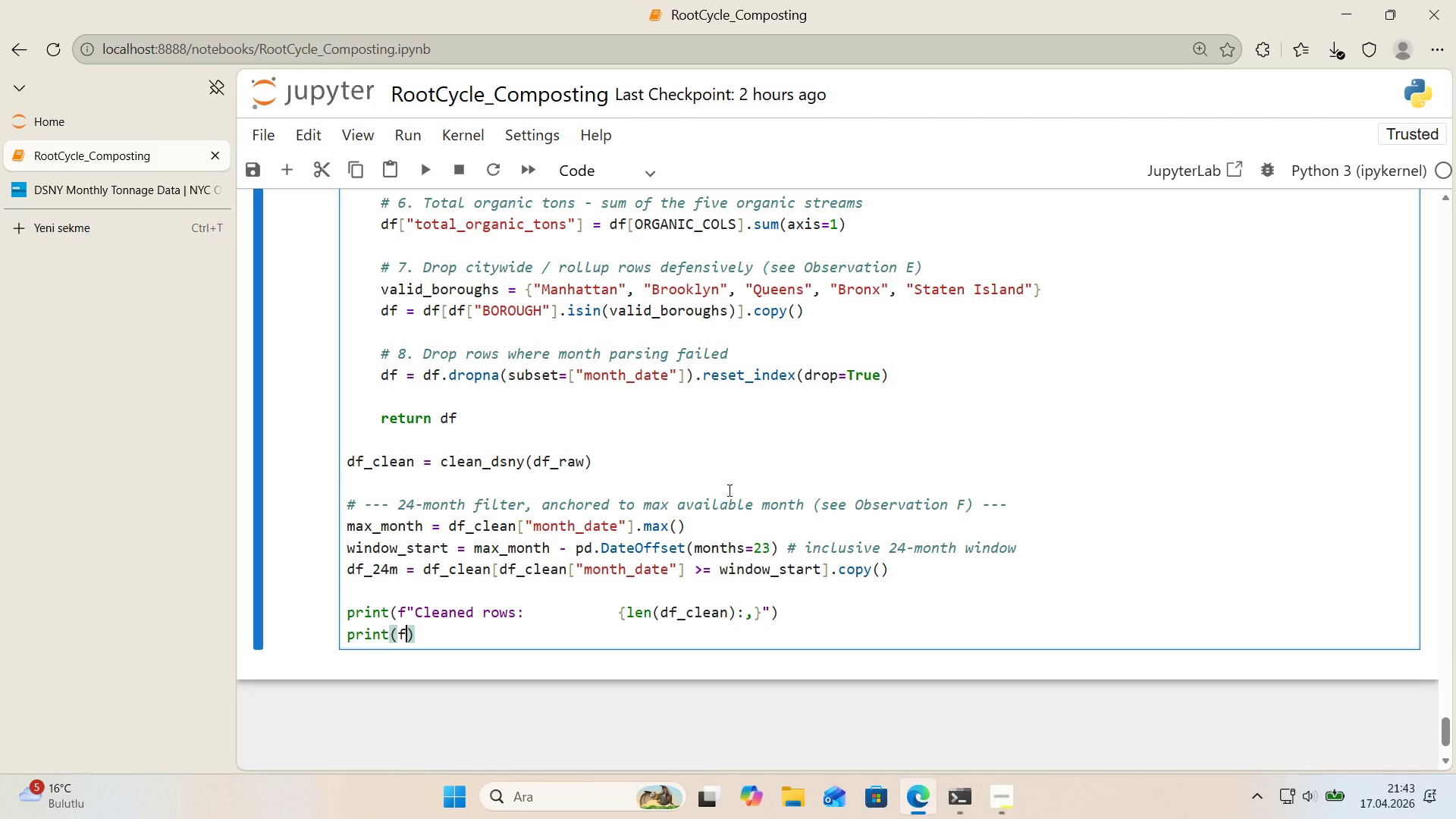 
key(Backquote)
 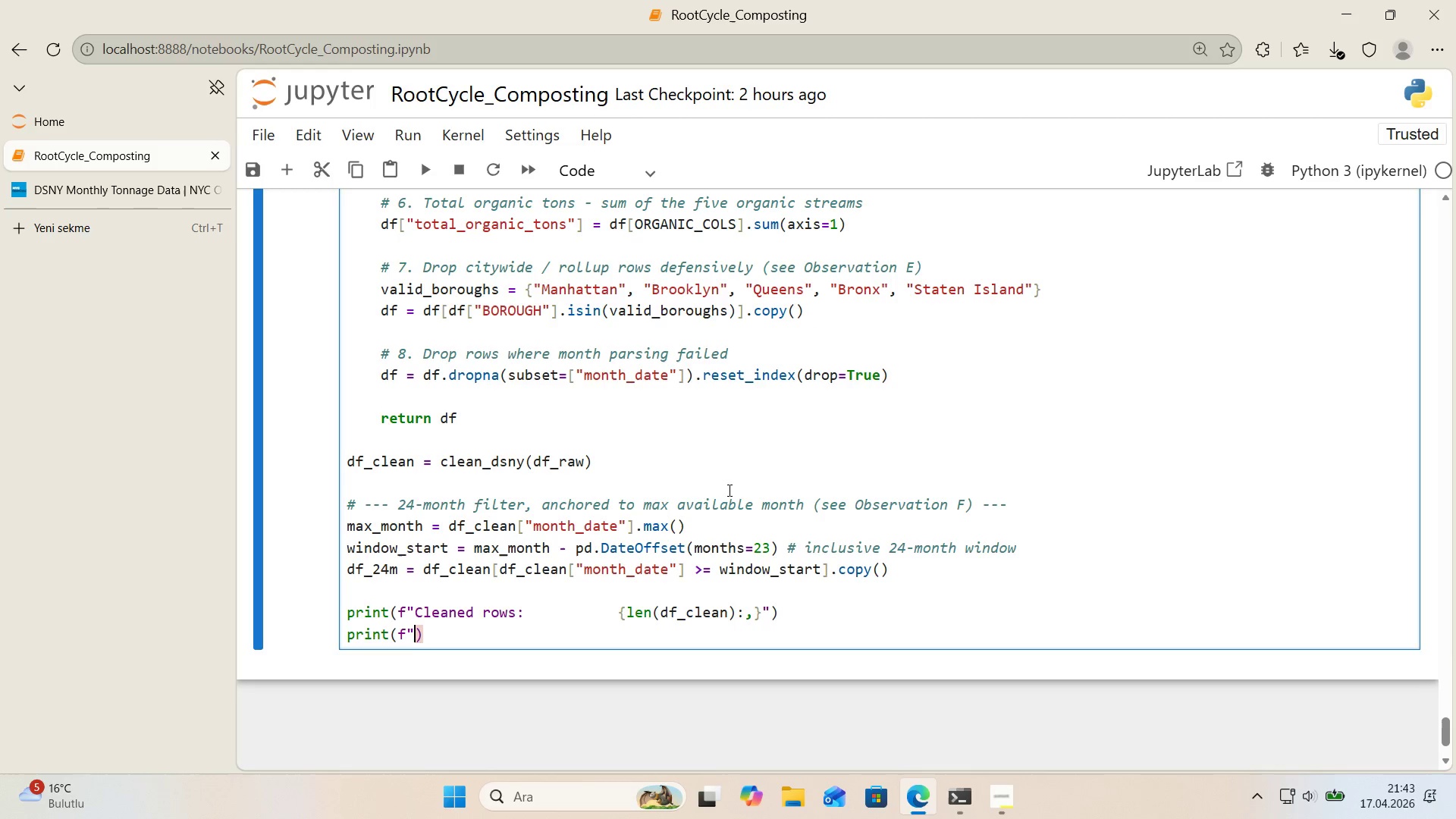 
key(Backquote)
 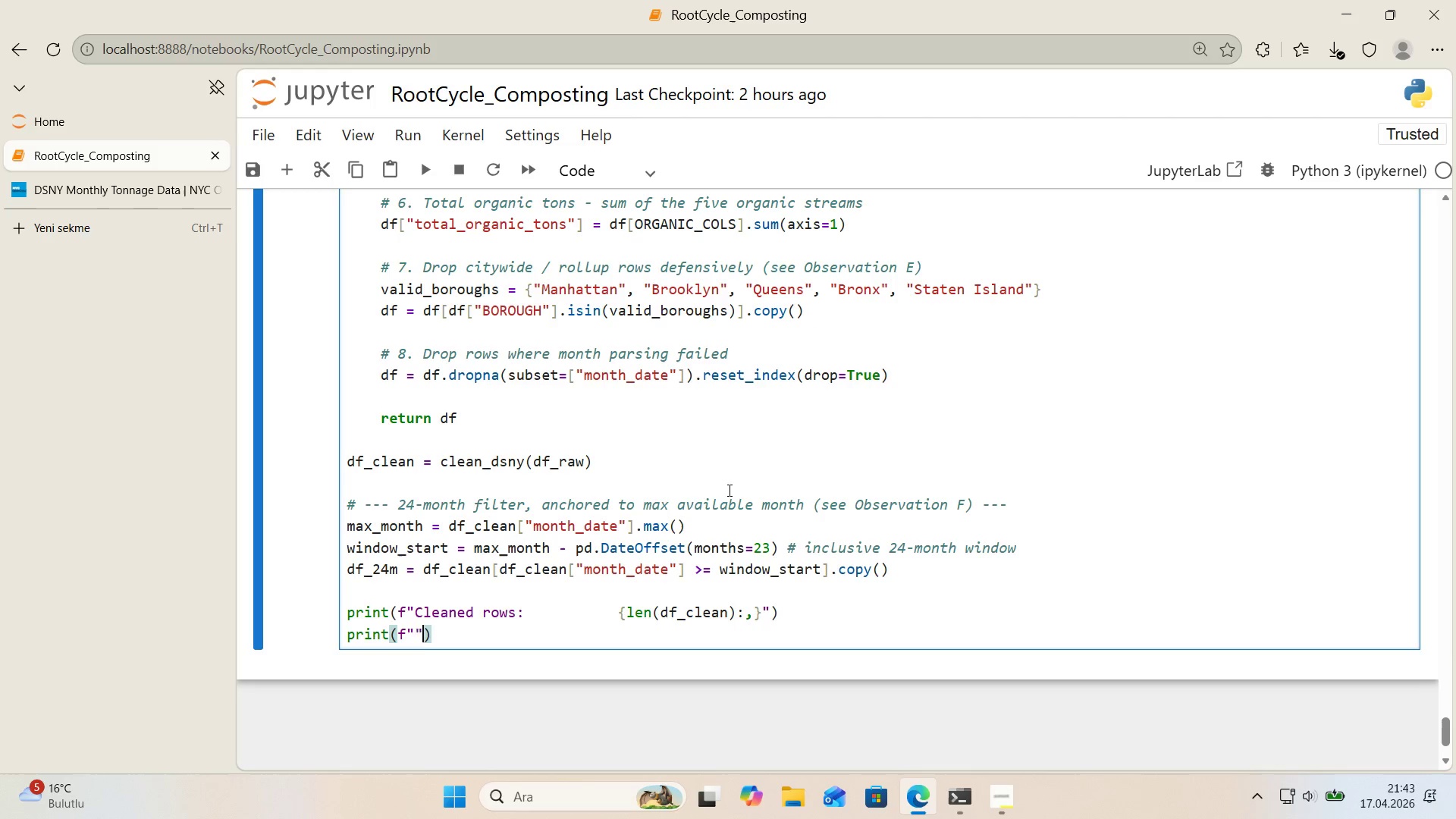 
key(ArrowLeft)
 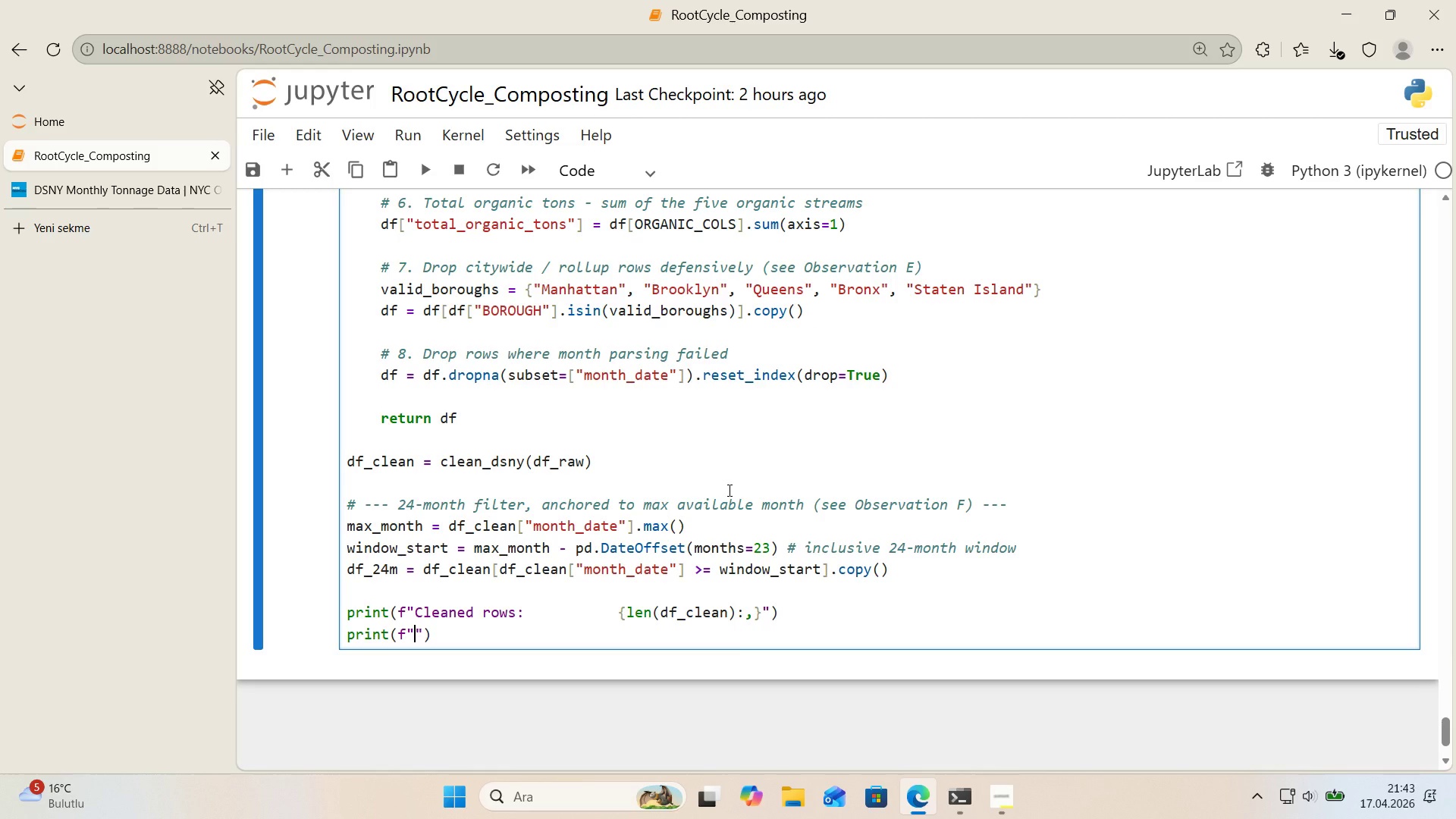 
type(Full date range>         )
key(Backspace)
 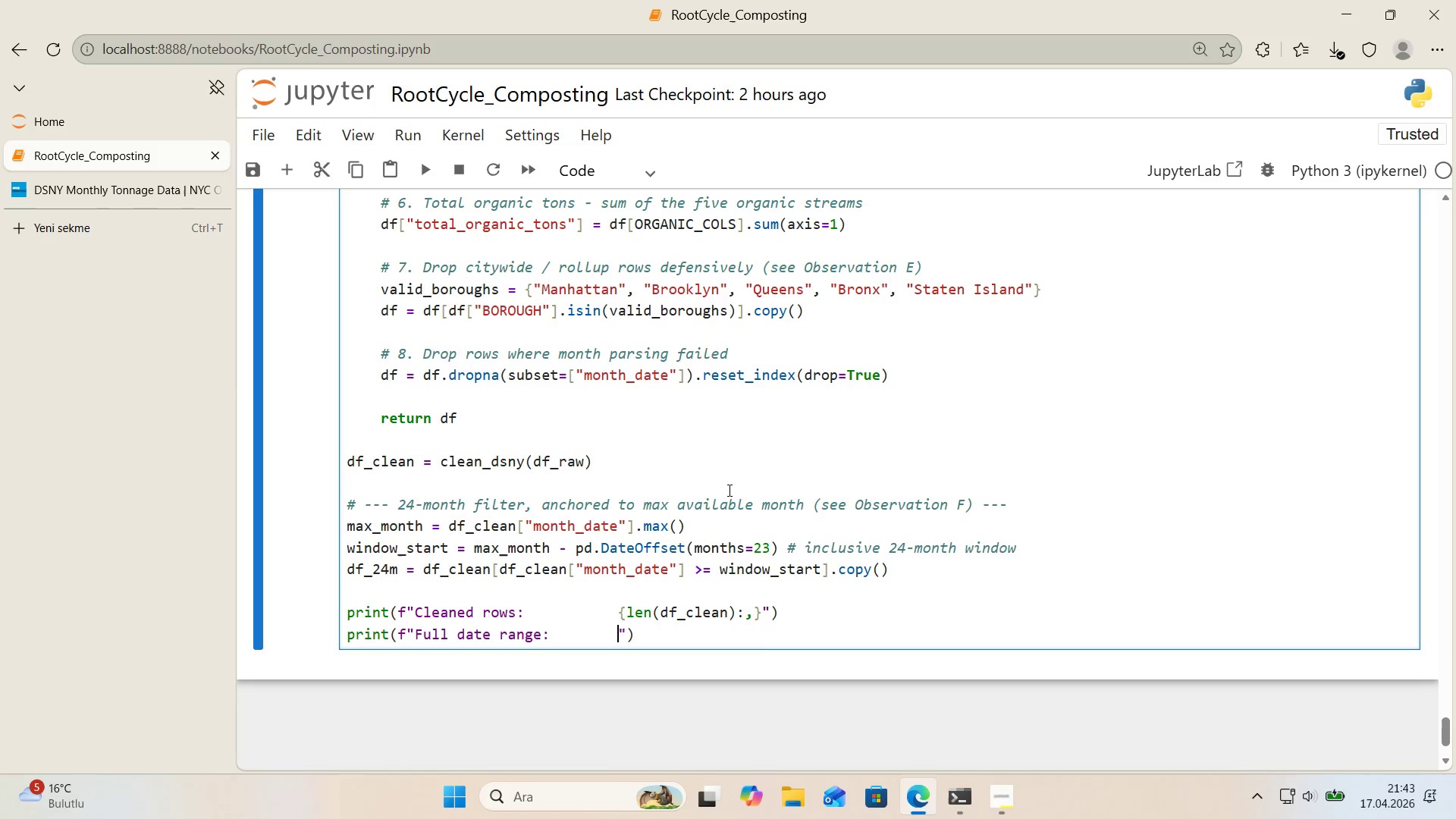 
key(Alt+Control+7)
 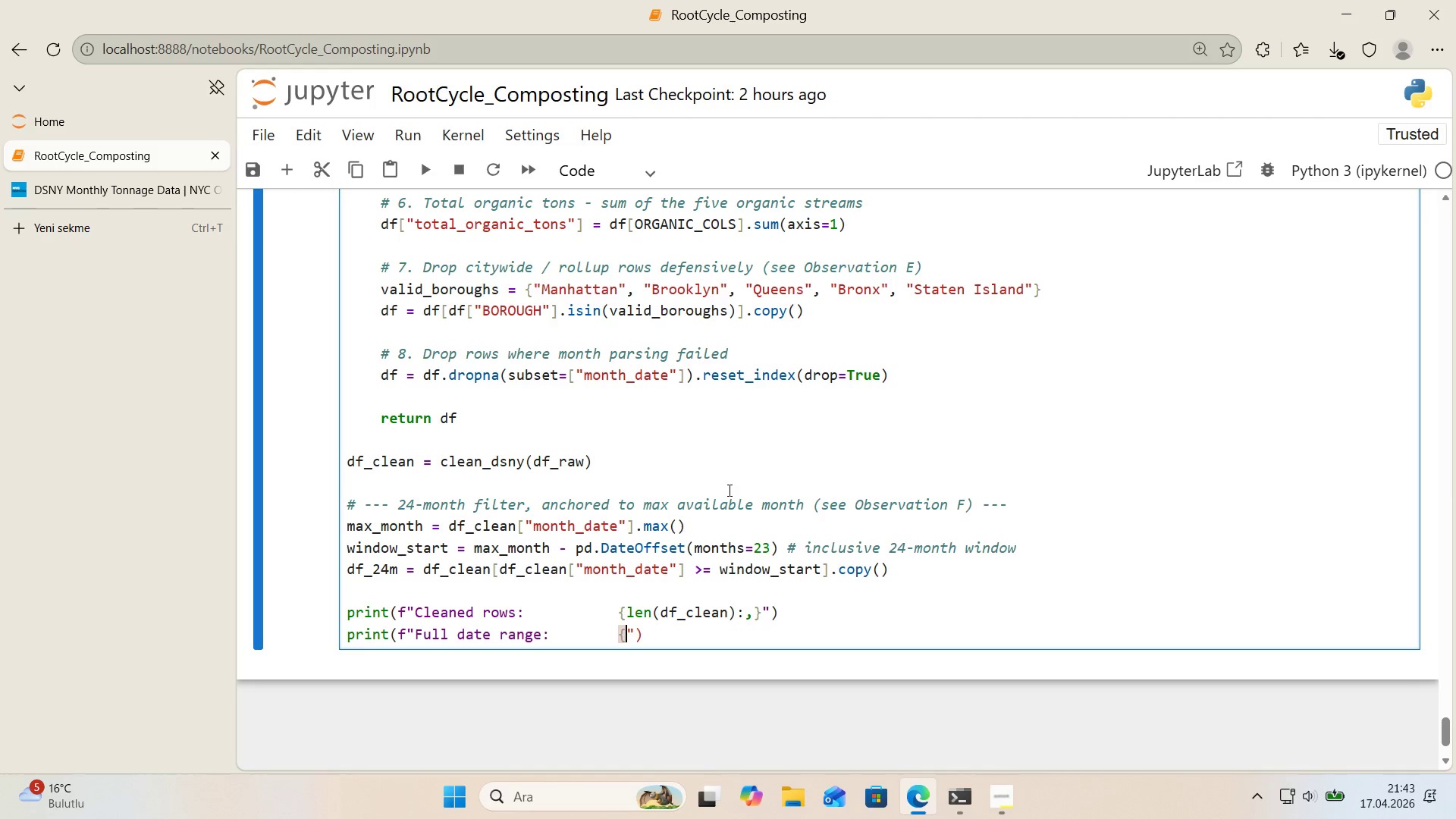 
key(Alt+Control+0)
 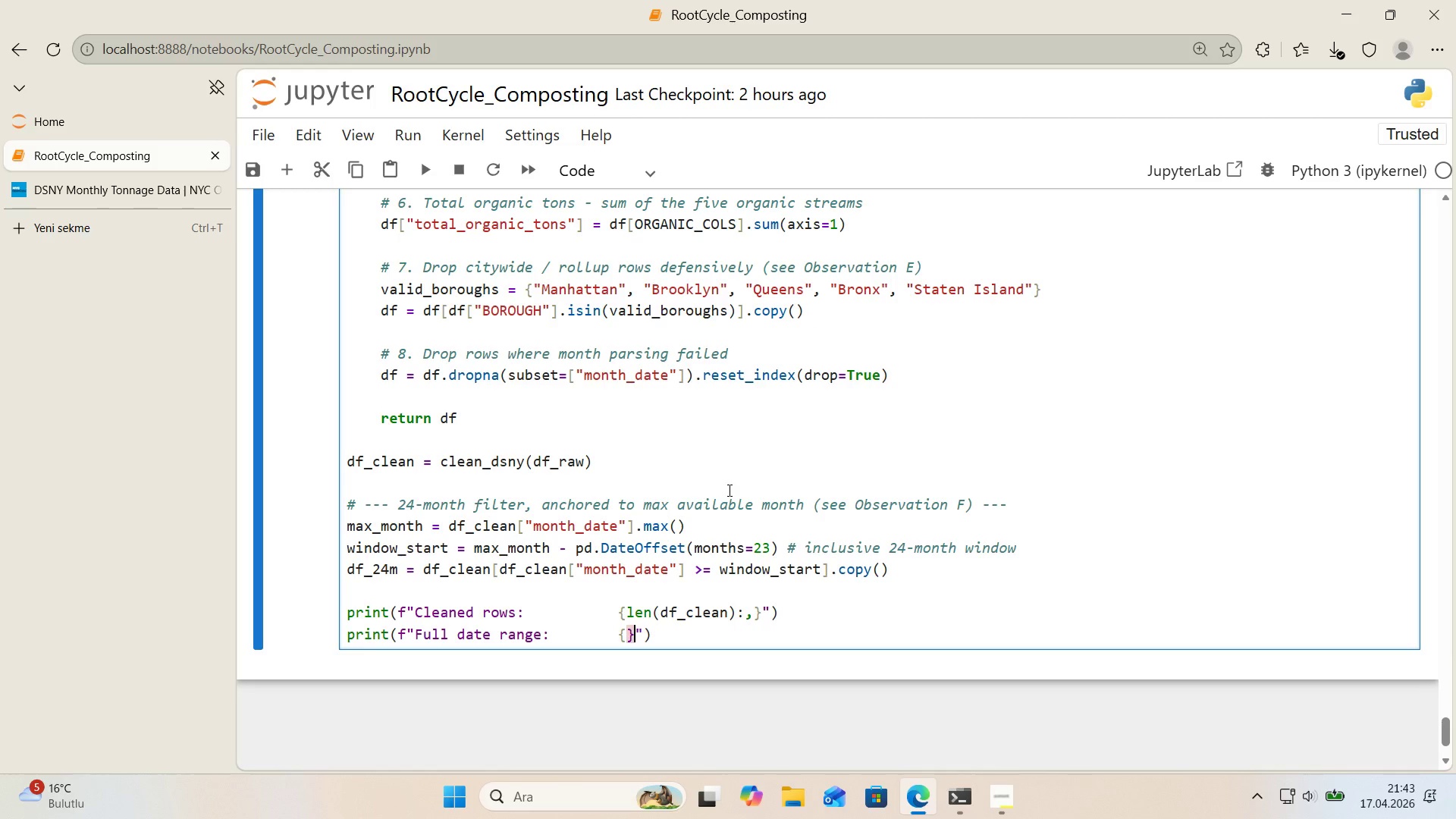 
key(ArrowLeft)
 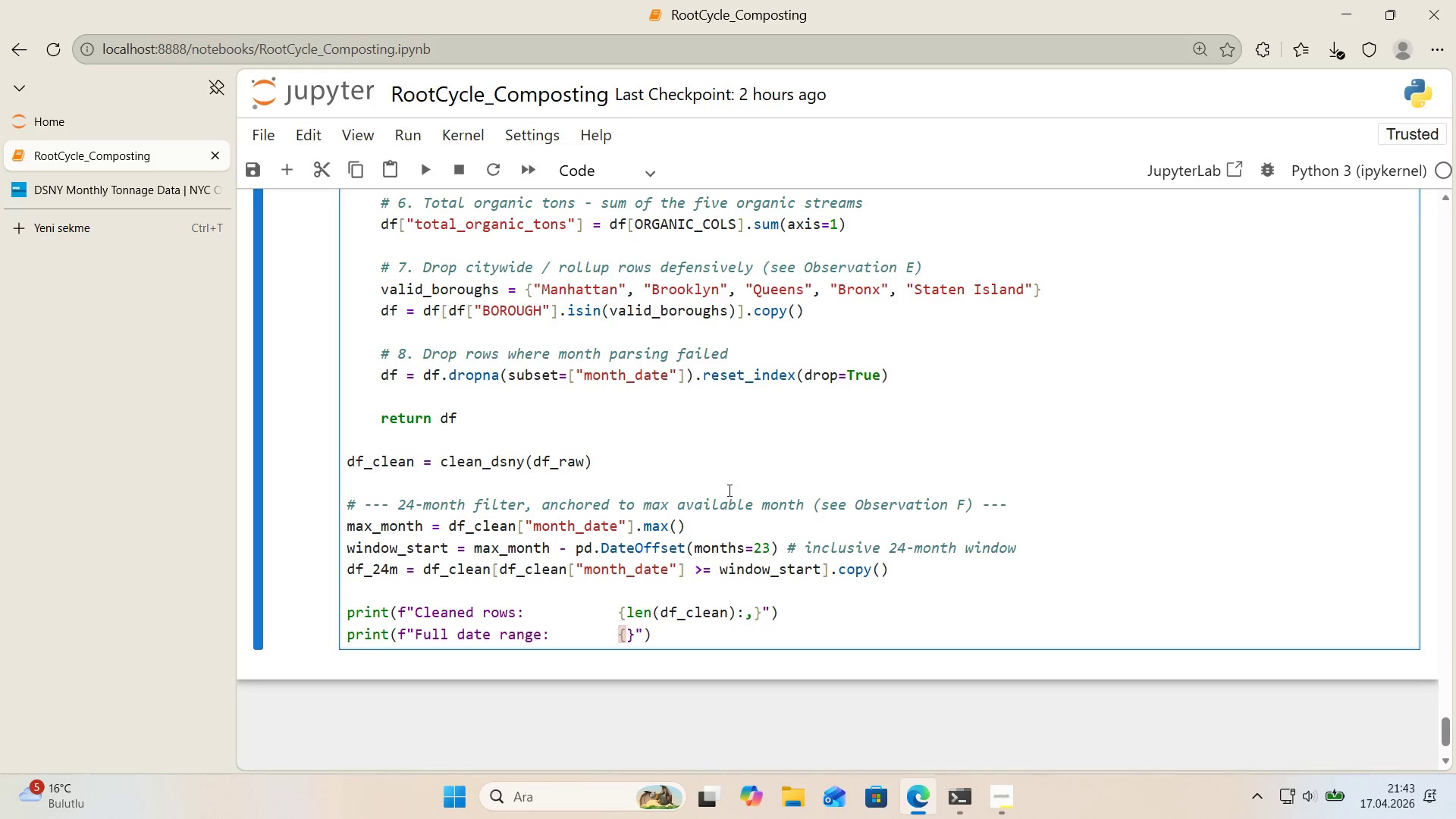 
type(df_clean)
 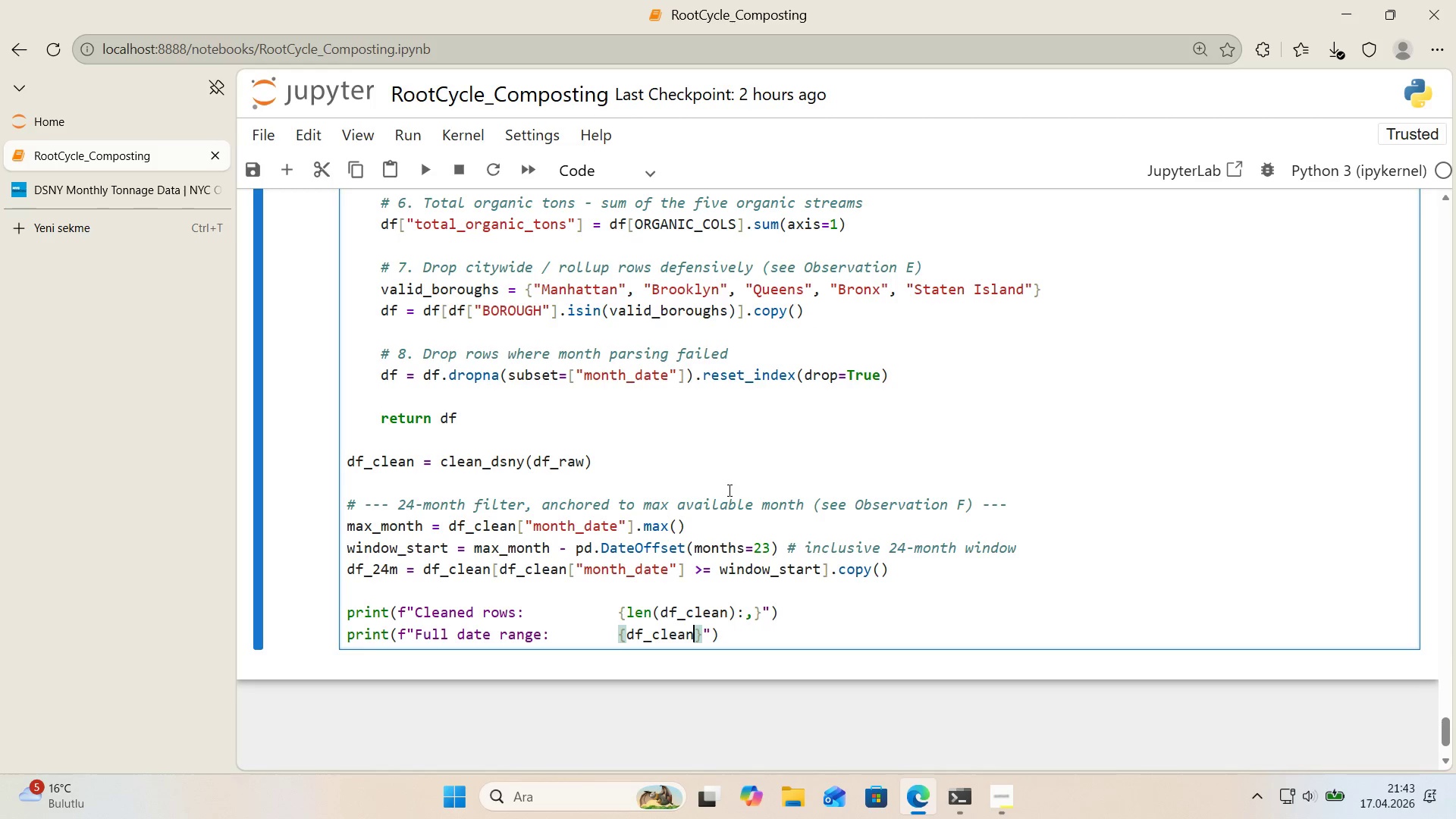 
key(Alt+Control+8)
 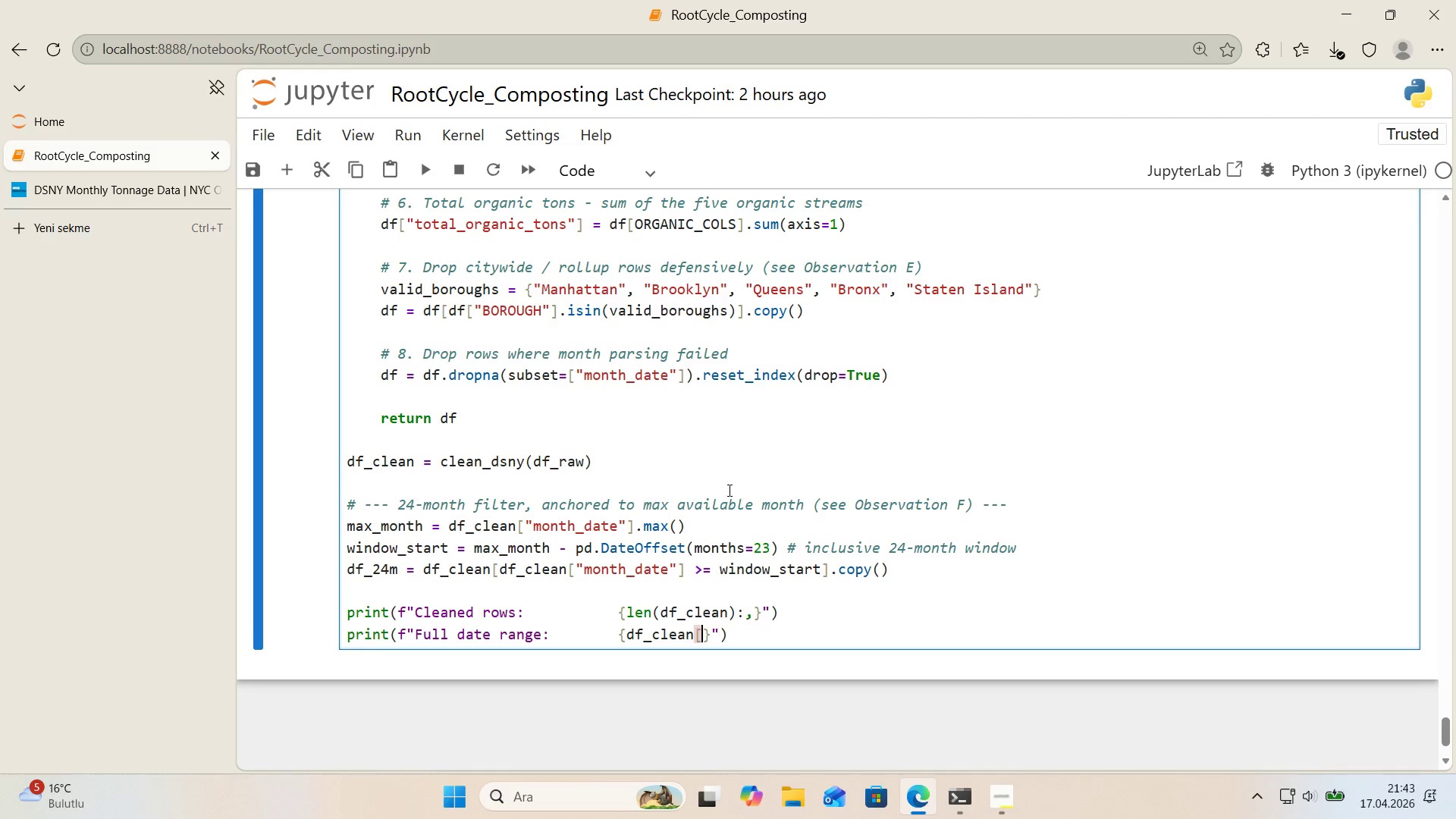 
key(Alt+Control+9)
 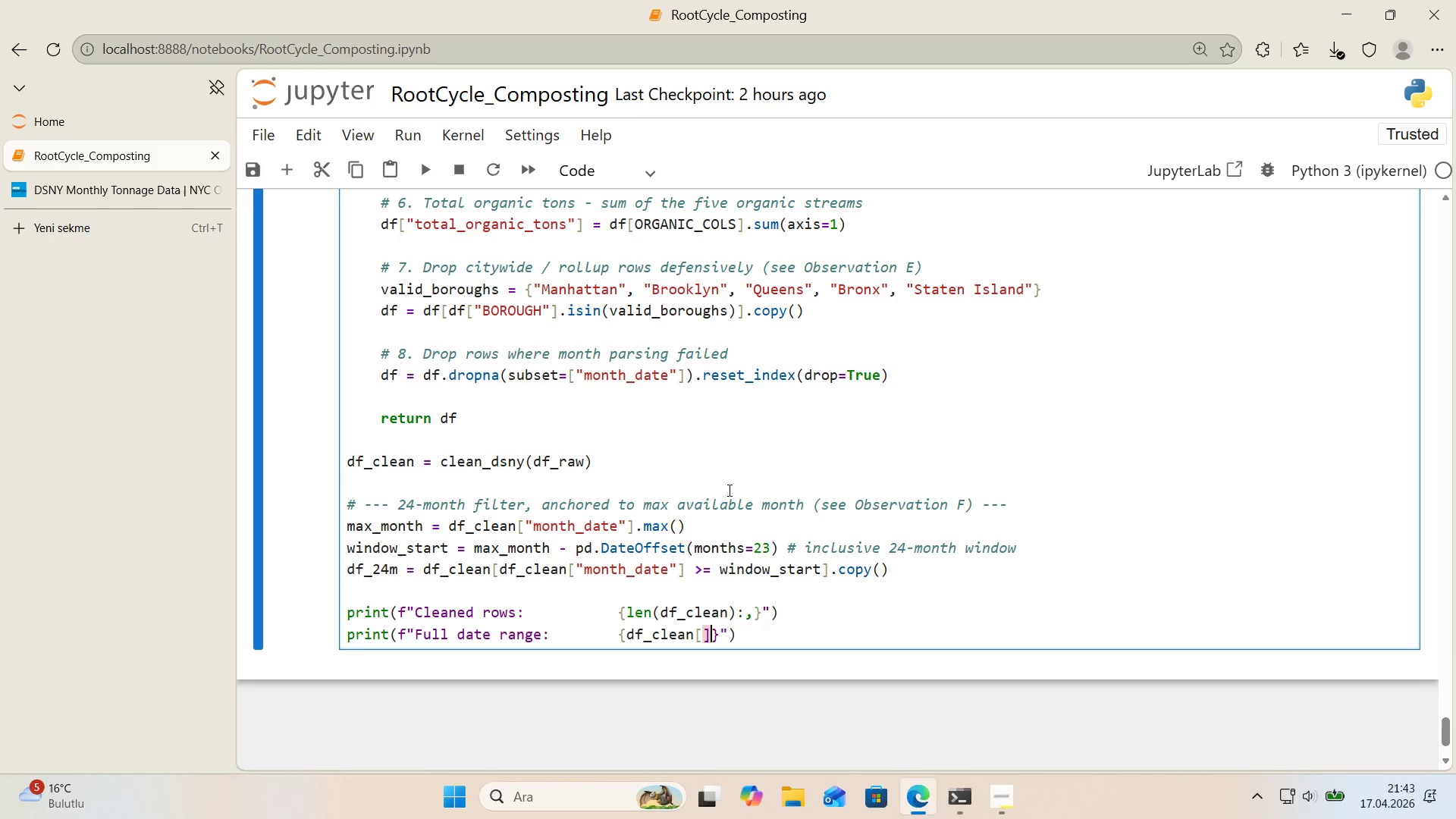 
key(ArrowLeft)
 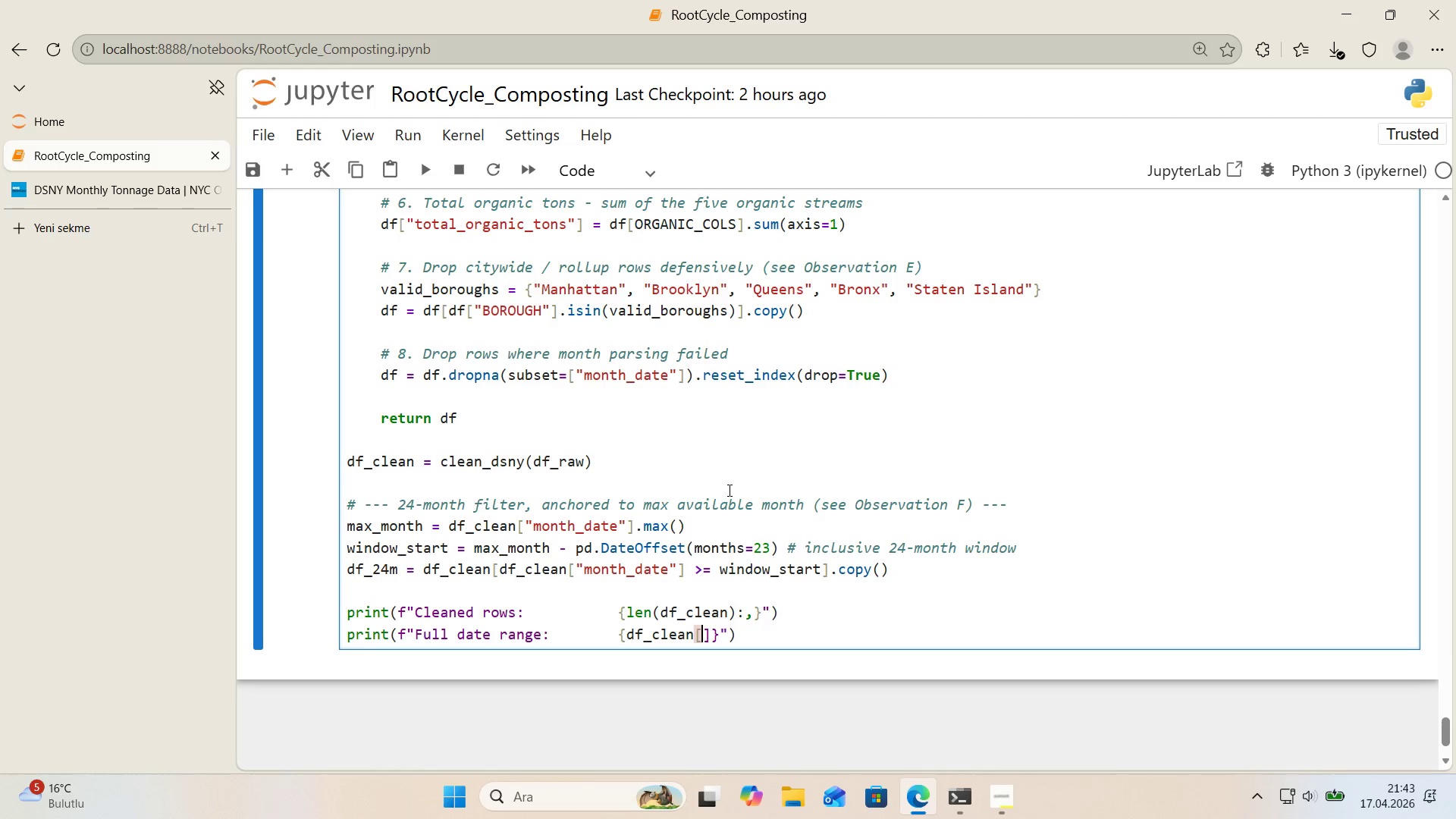 
type(@@)
 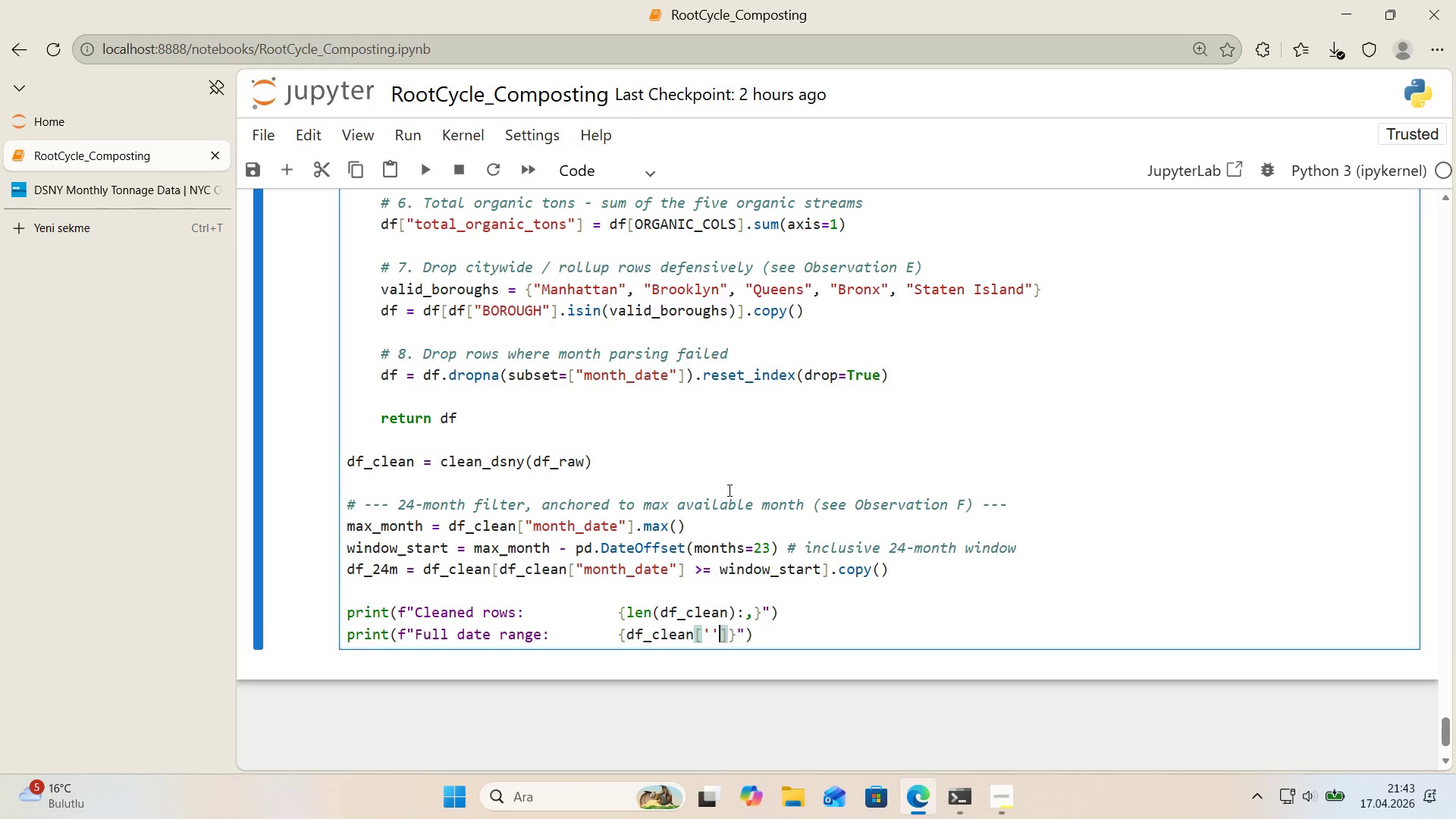 
key(ArrowLeft)
 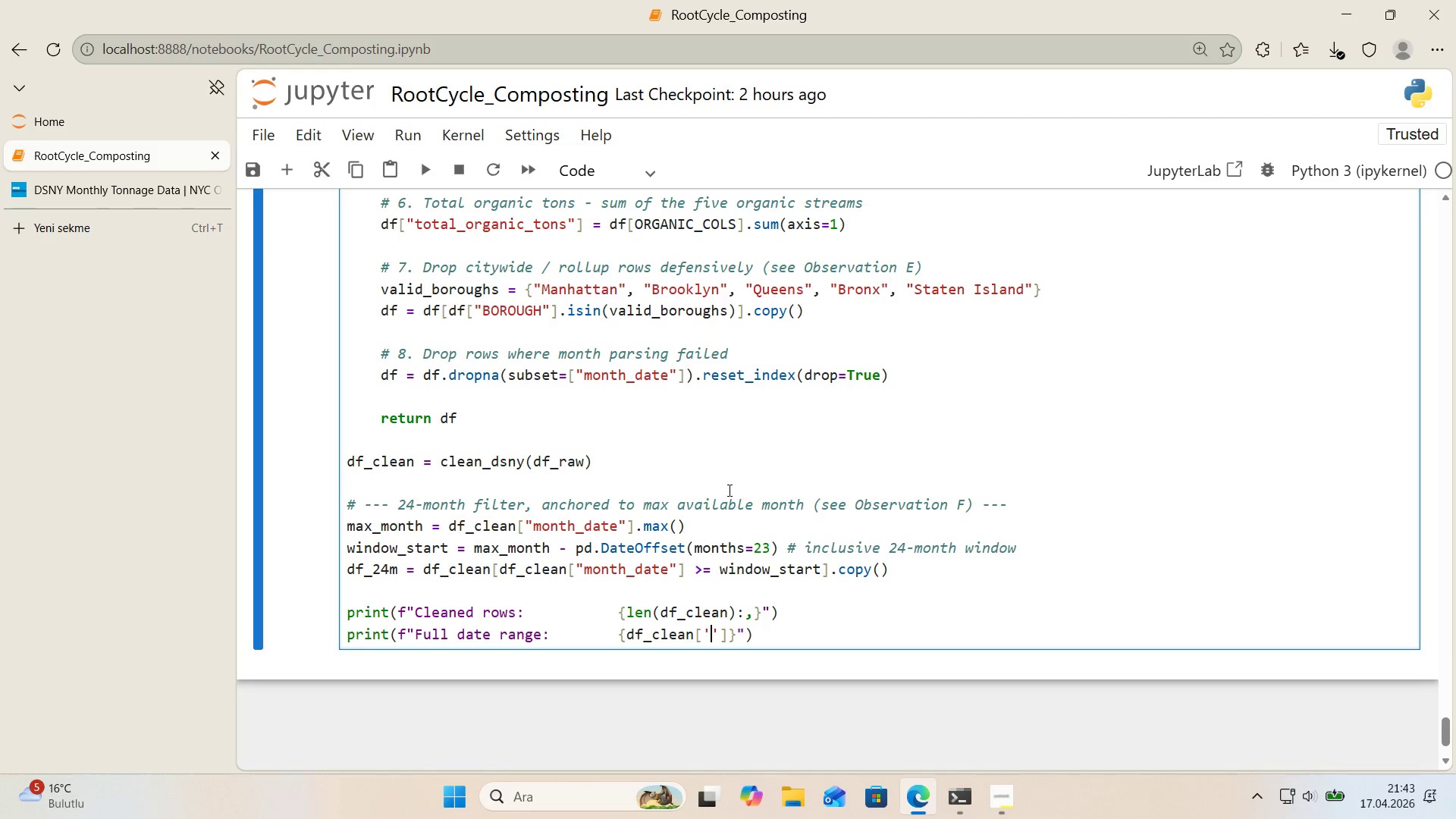 
type(month_ddate)
key(Backspace)
key(Backspace)
key(Backspace)
key(Backspace)
type(ate)
 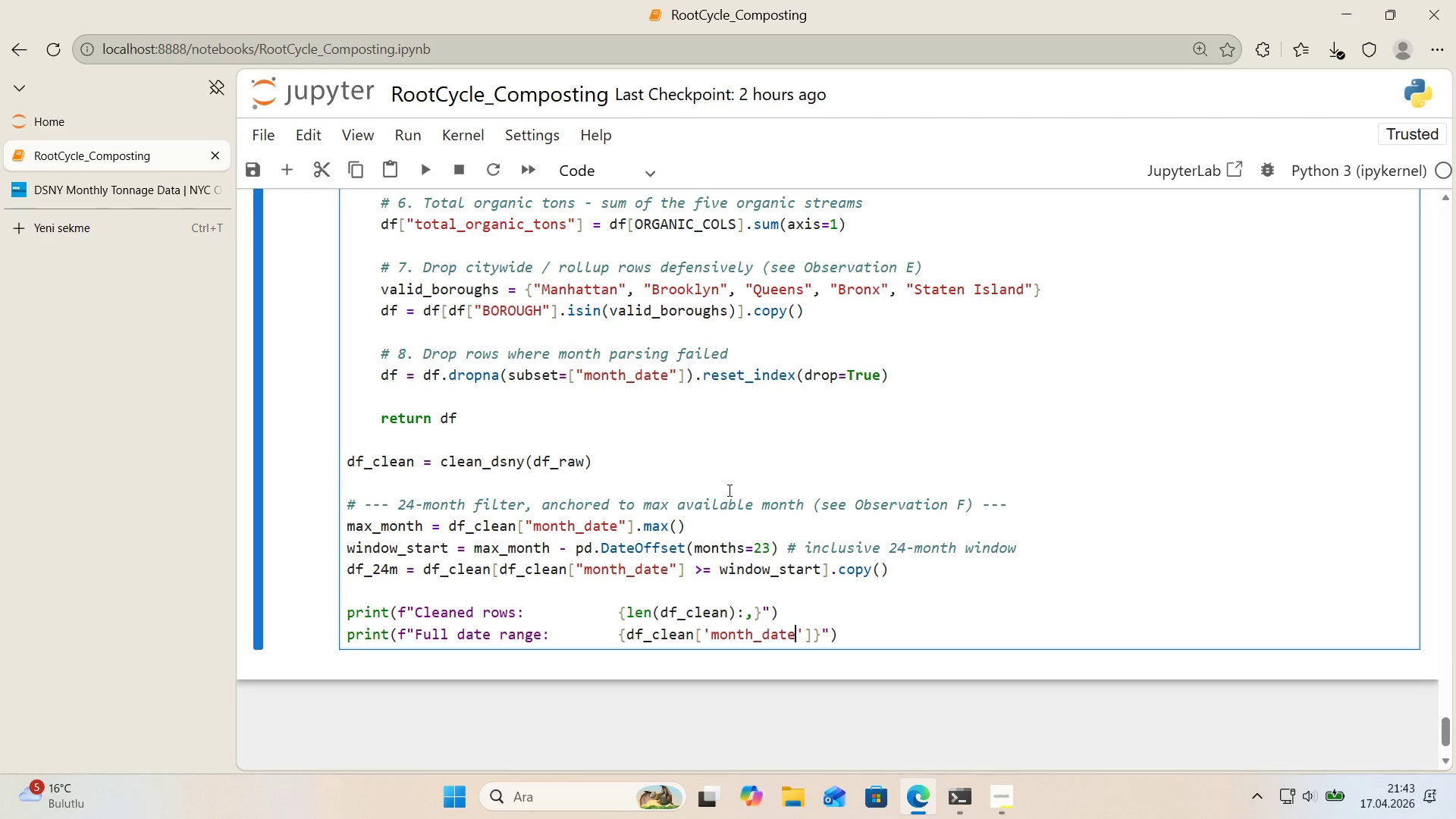 
key(ArrowRight)
 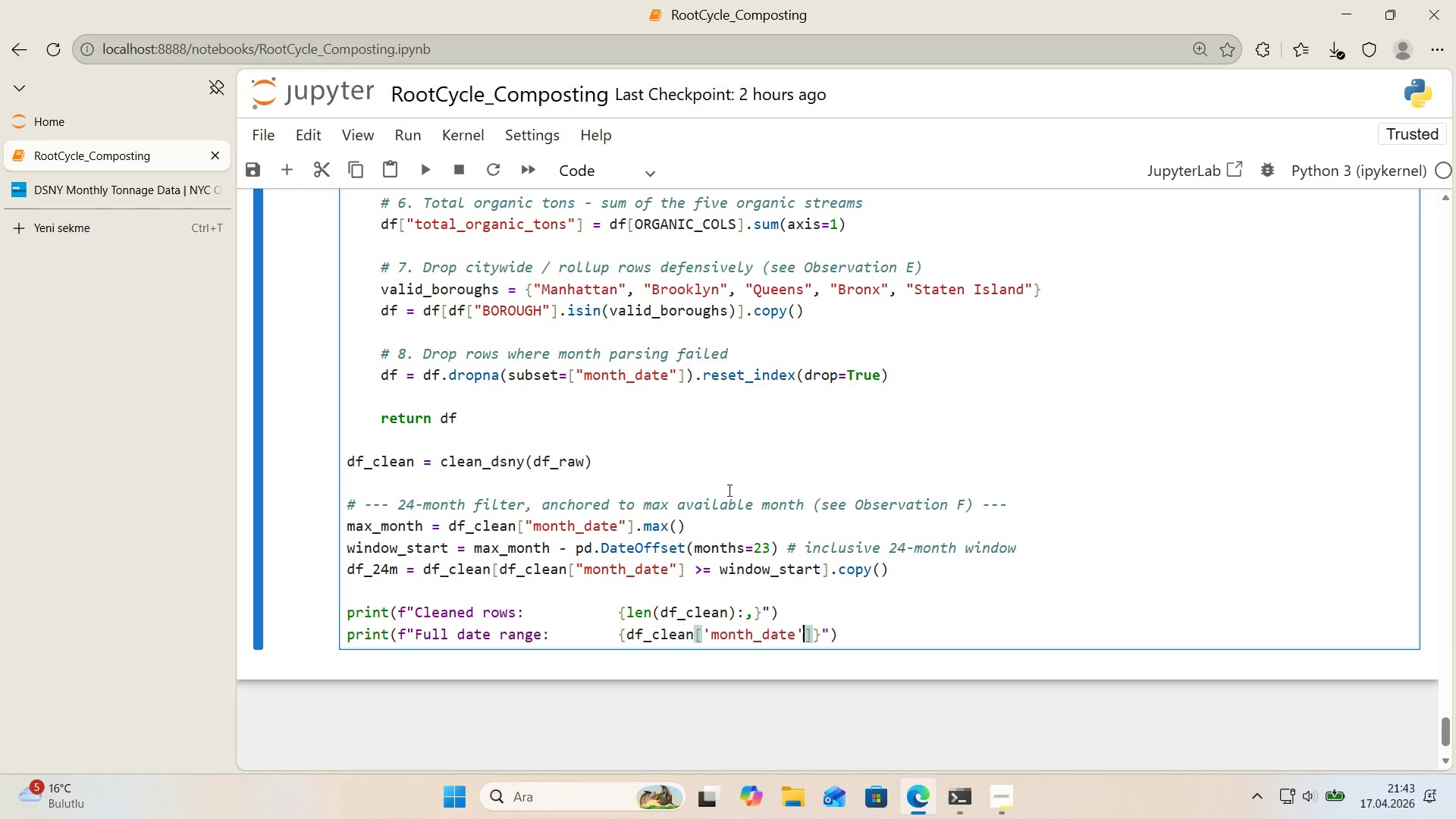 
key(ArrowRight)
 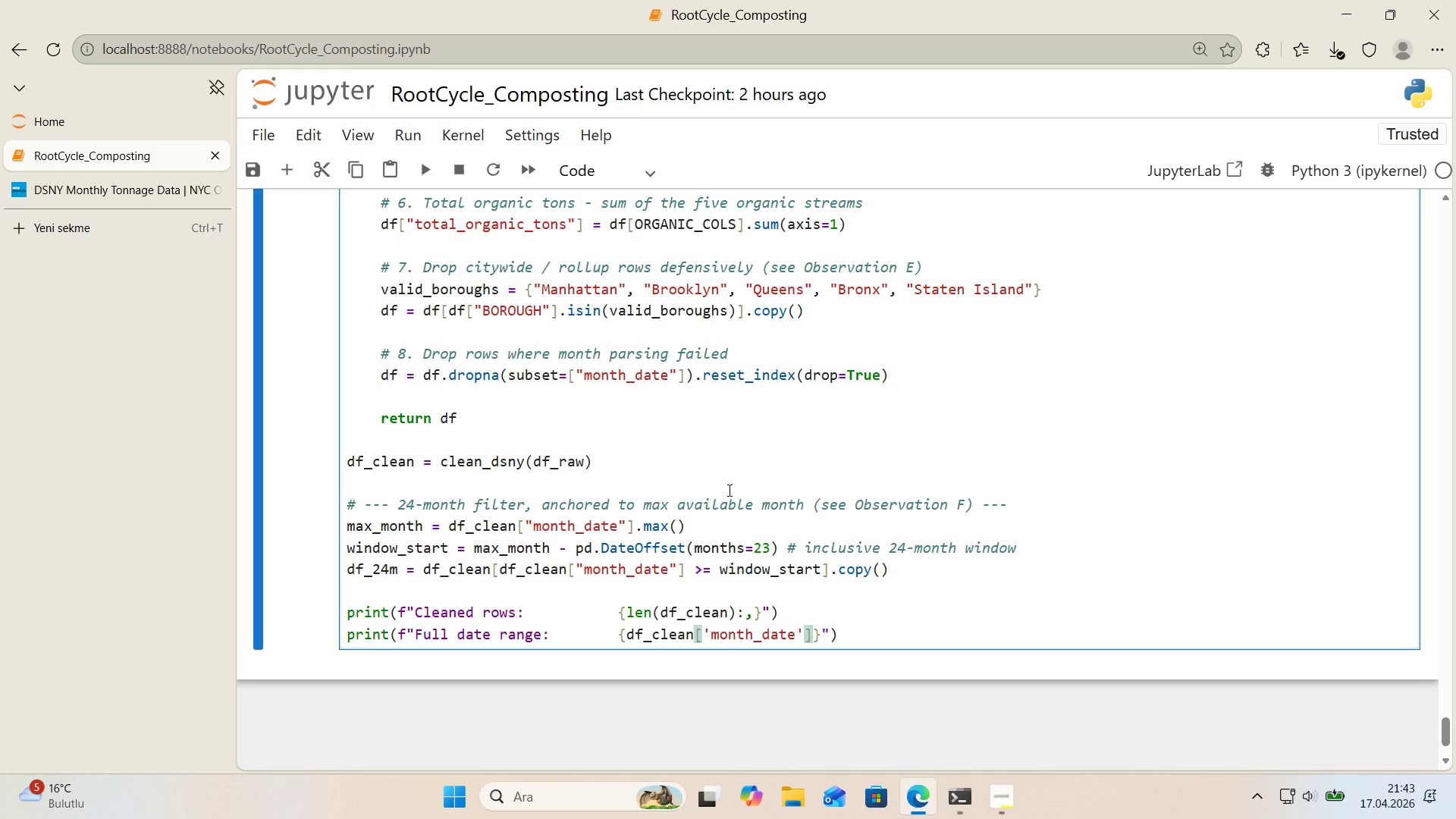 
type(.m'n*(>%Y-%m)
 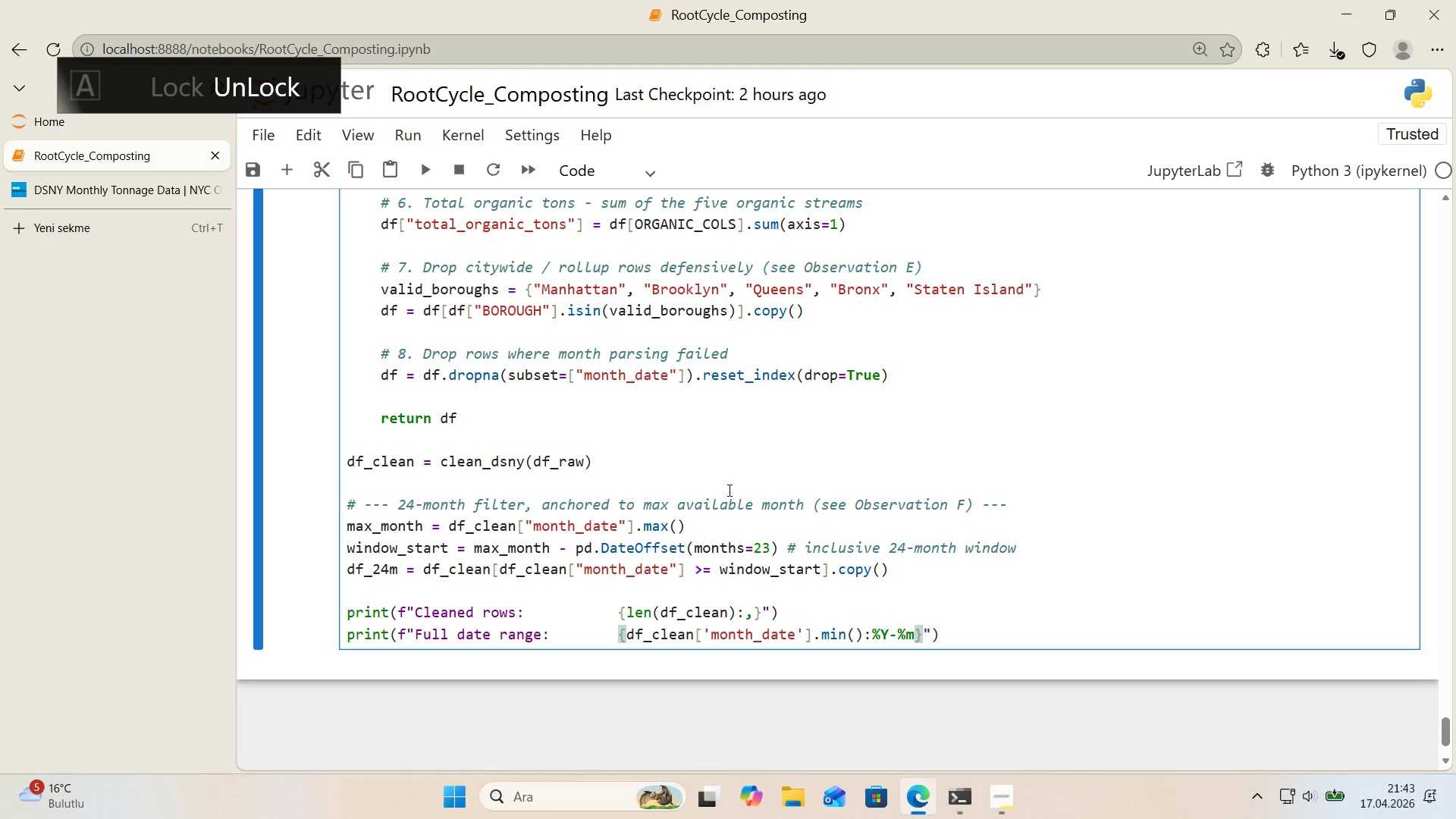 
key(ArrowRight)
 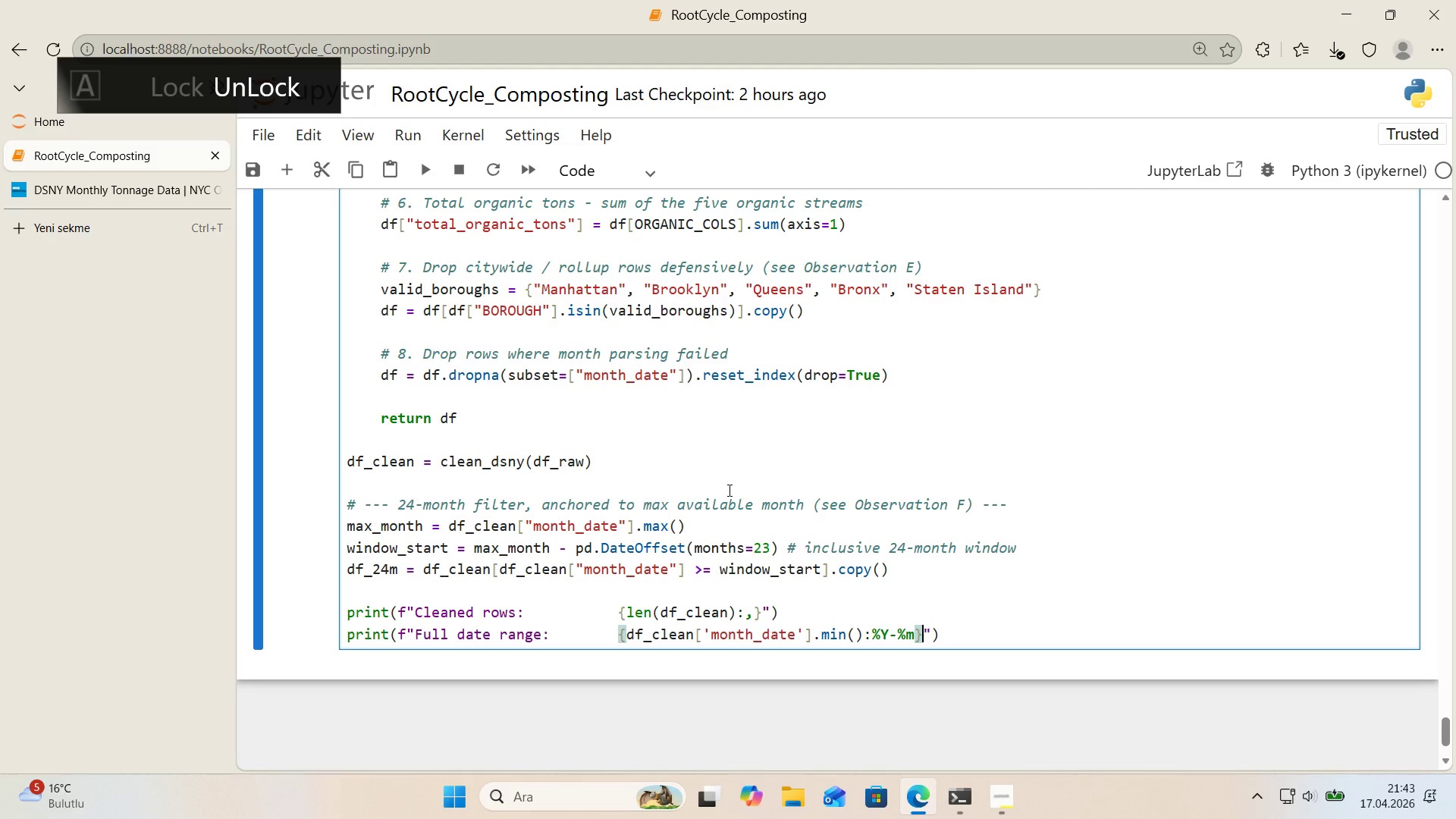 
key(ArrowRight)
 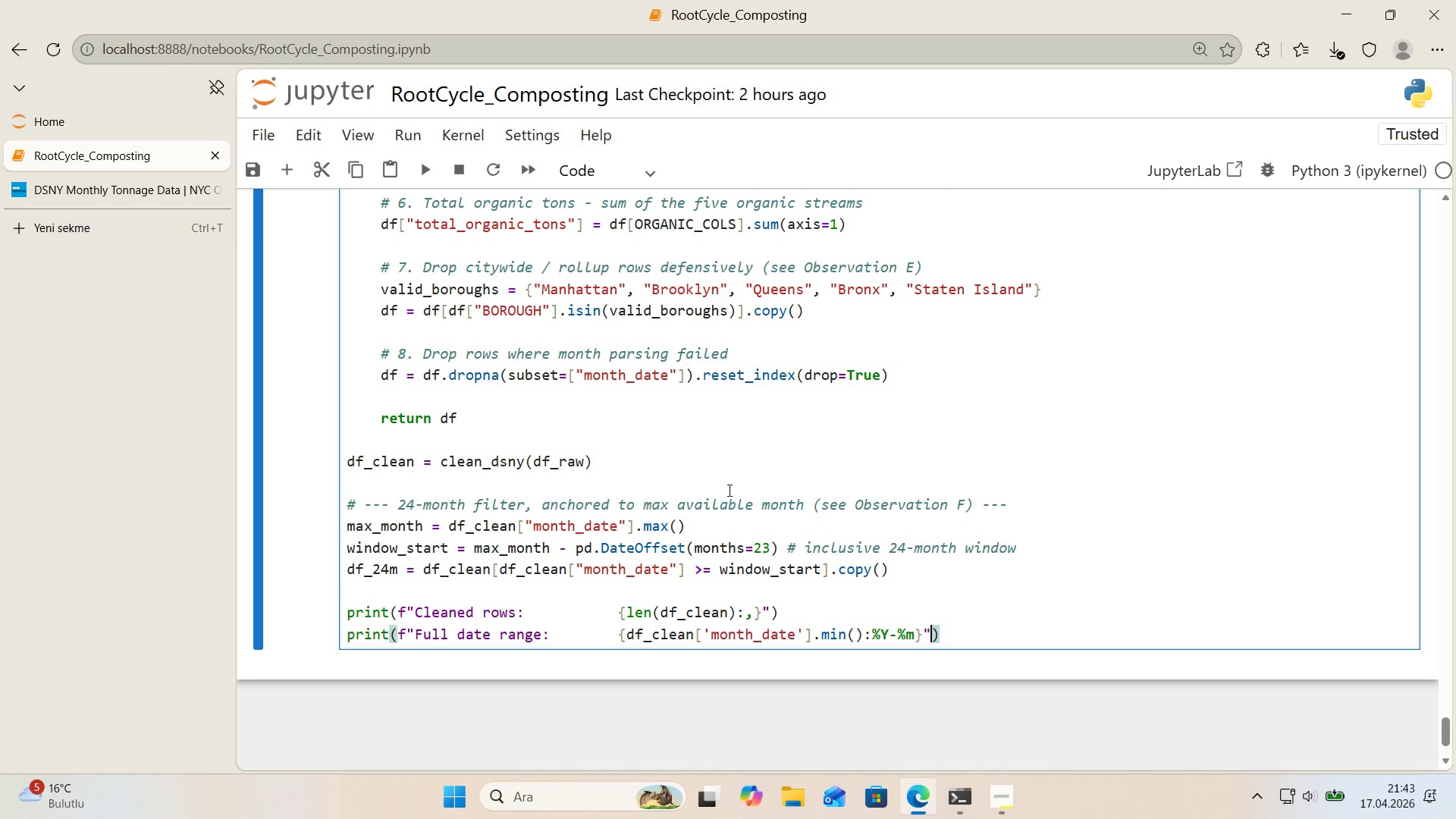 
wait(5.16)
 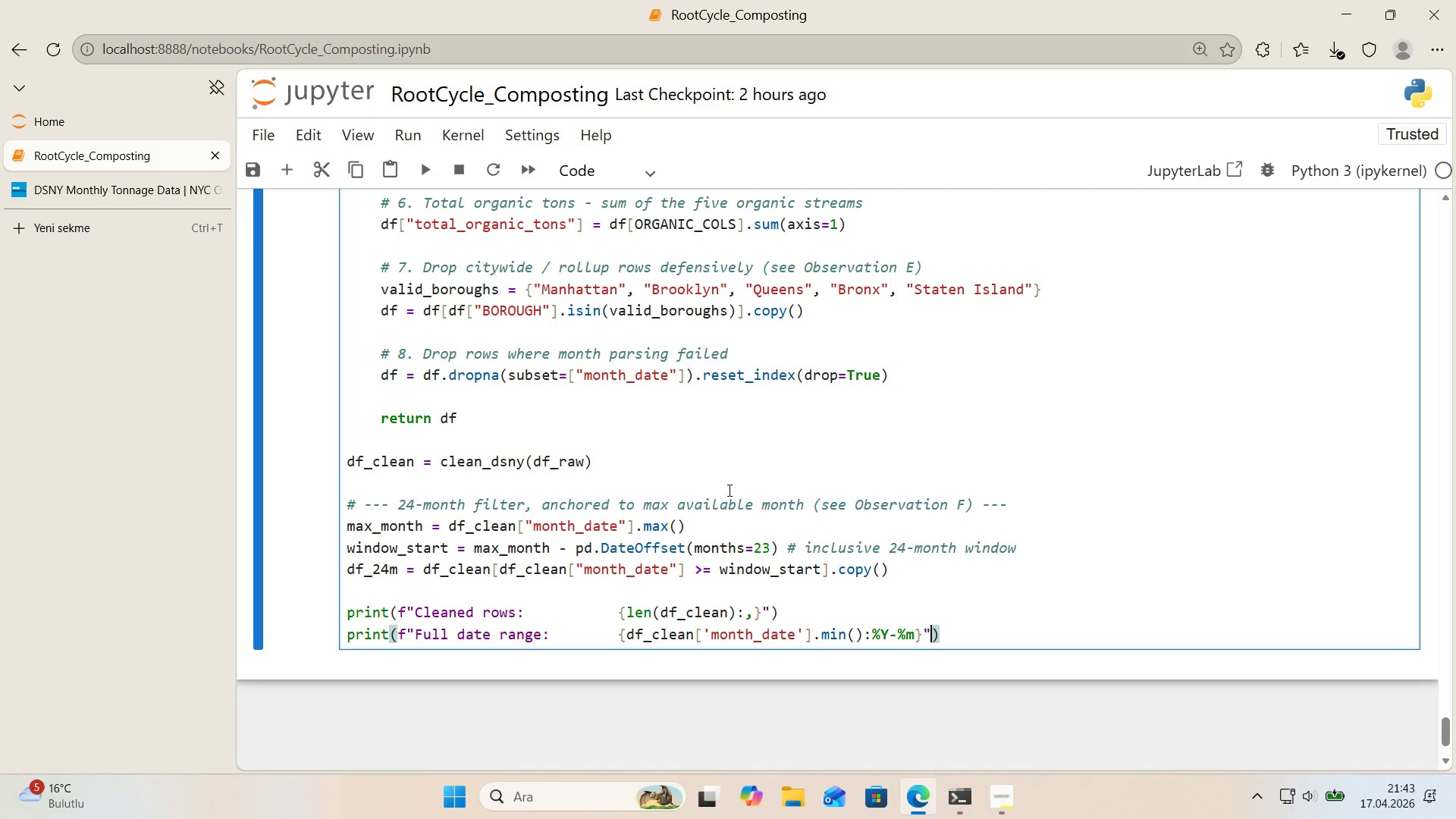 
key(Enter)
 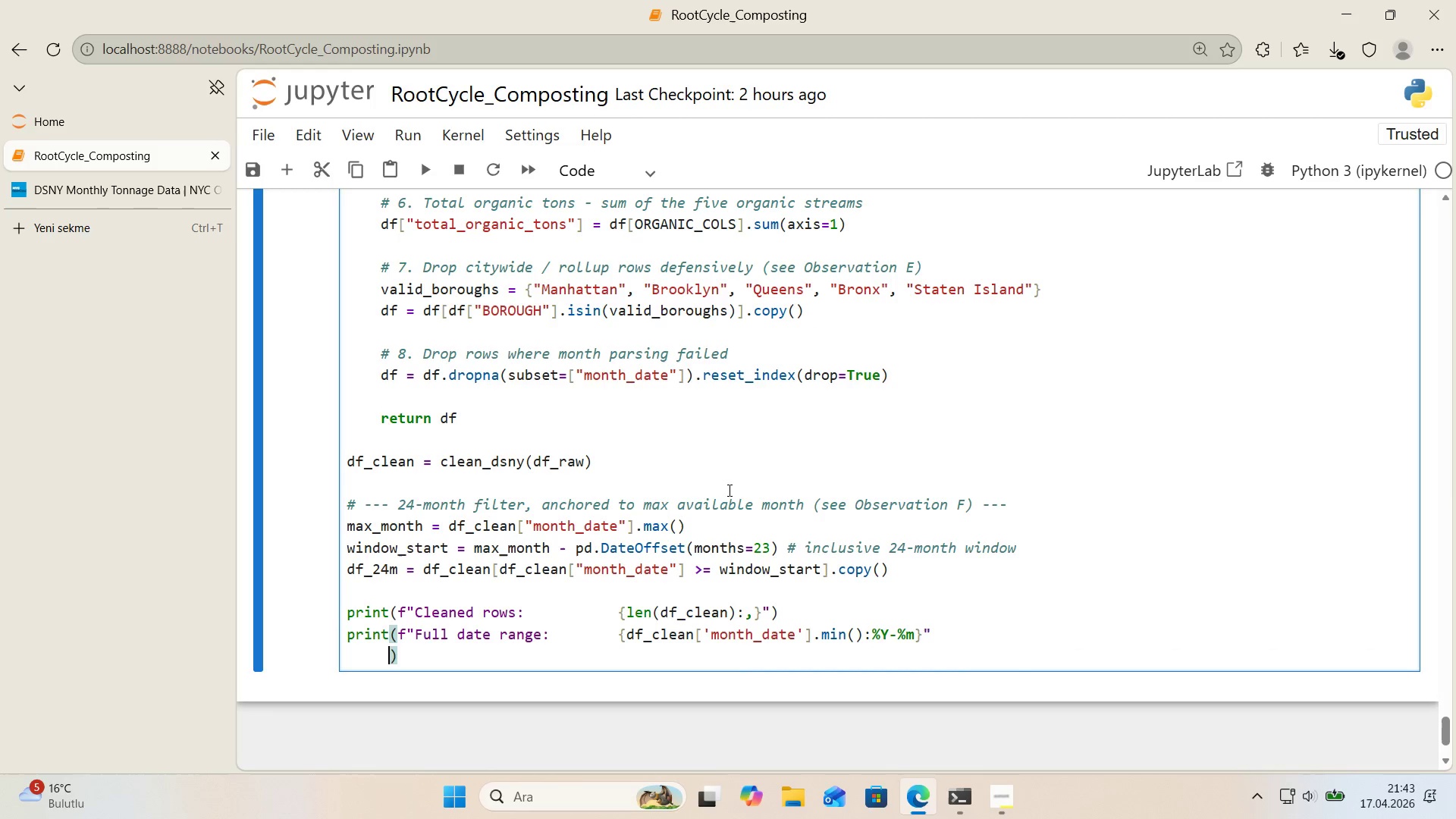 
key(F)
 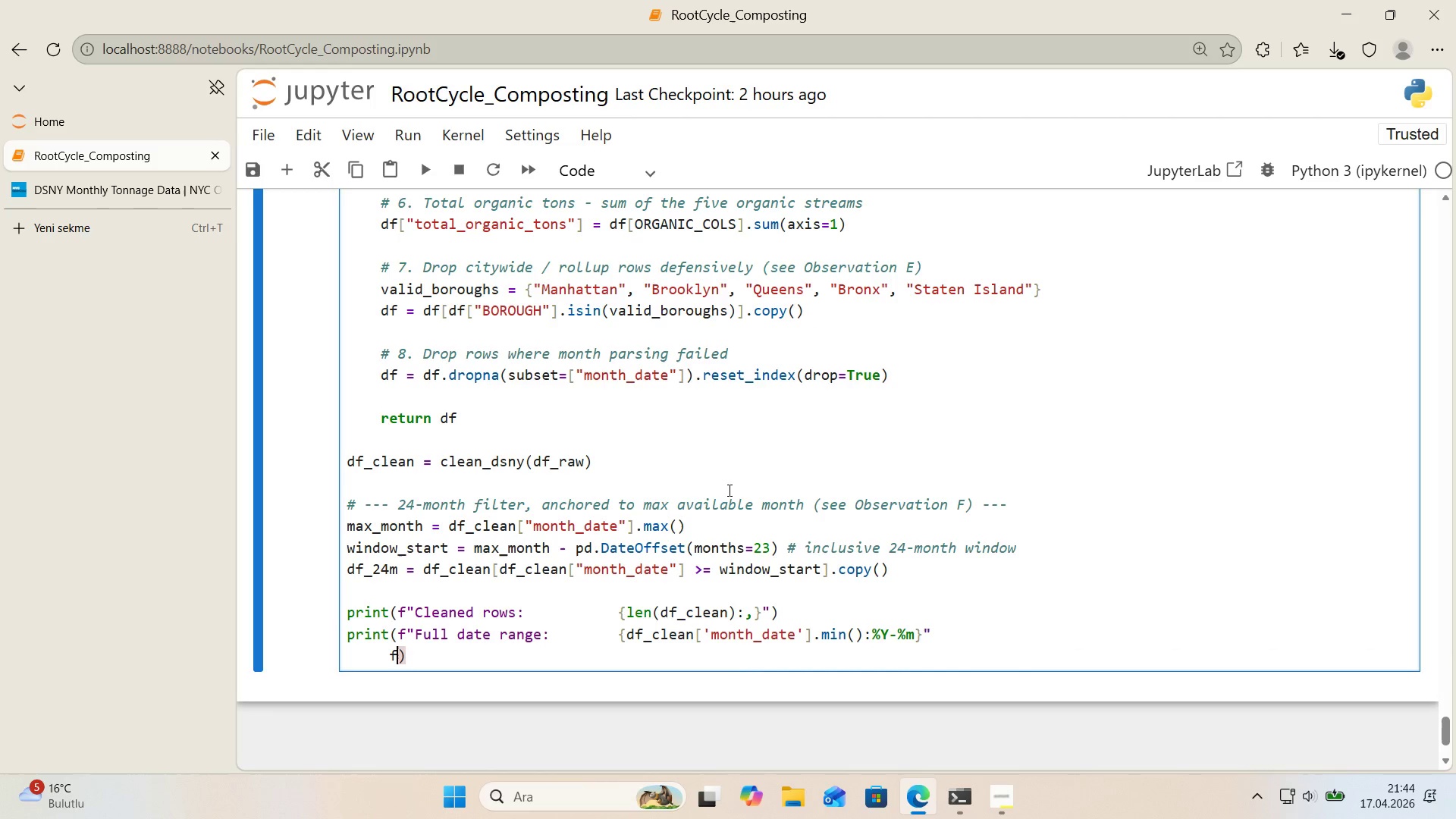 
key(Backquote)
 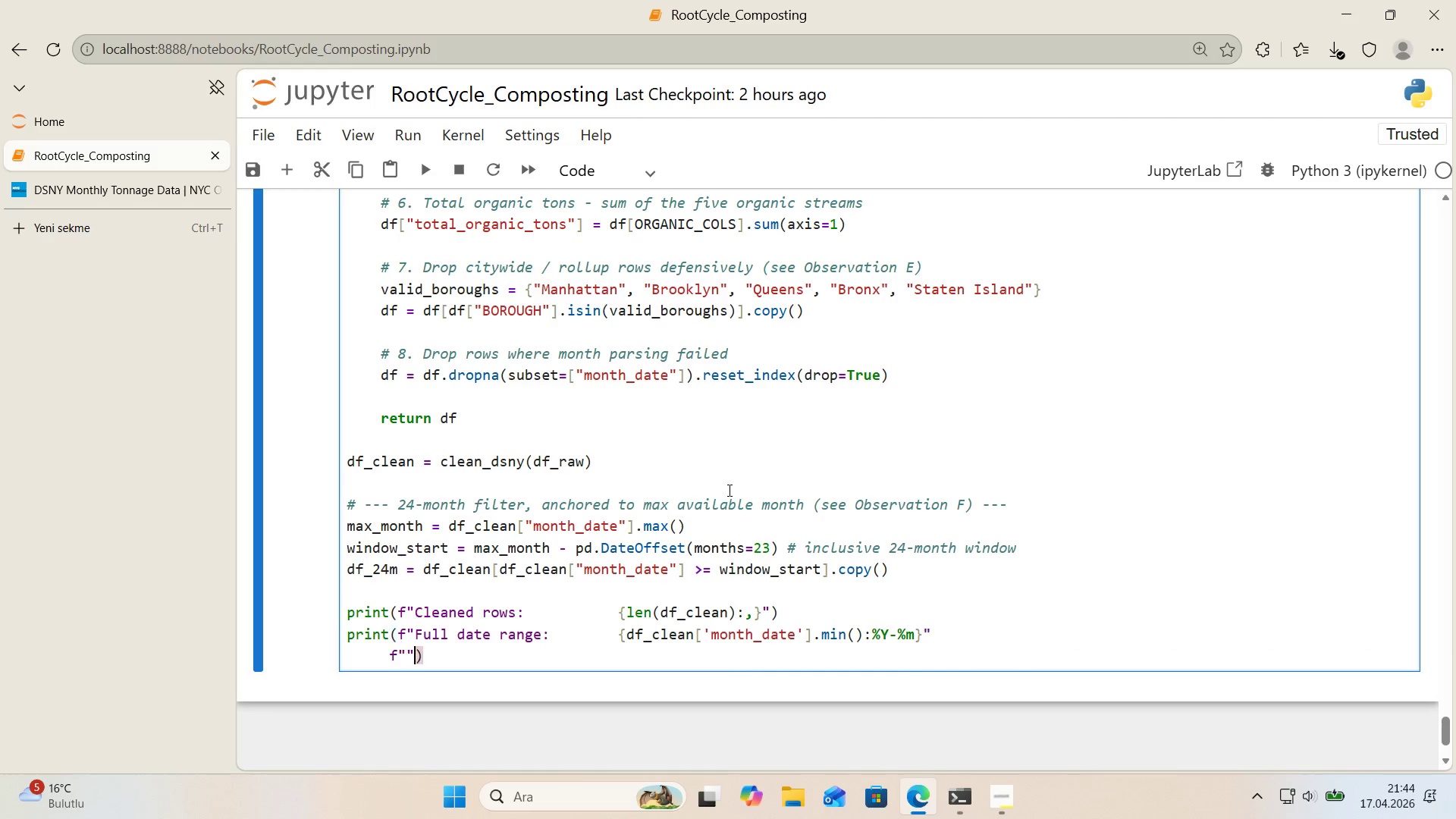 
key(Backquote)
 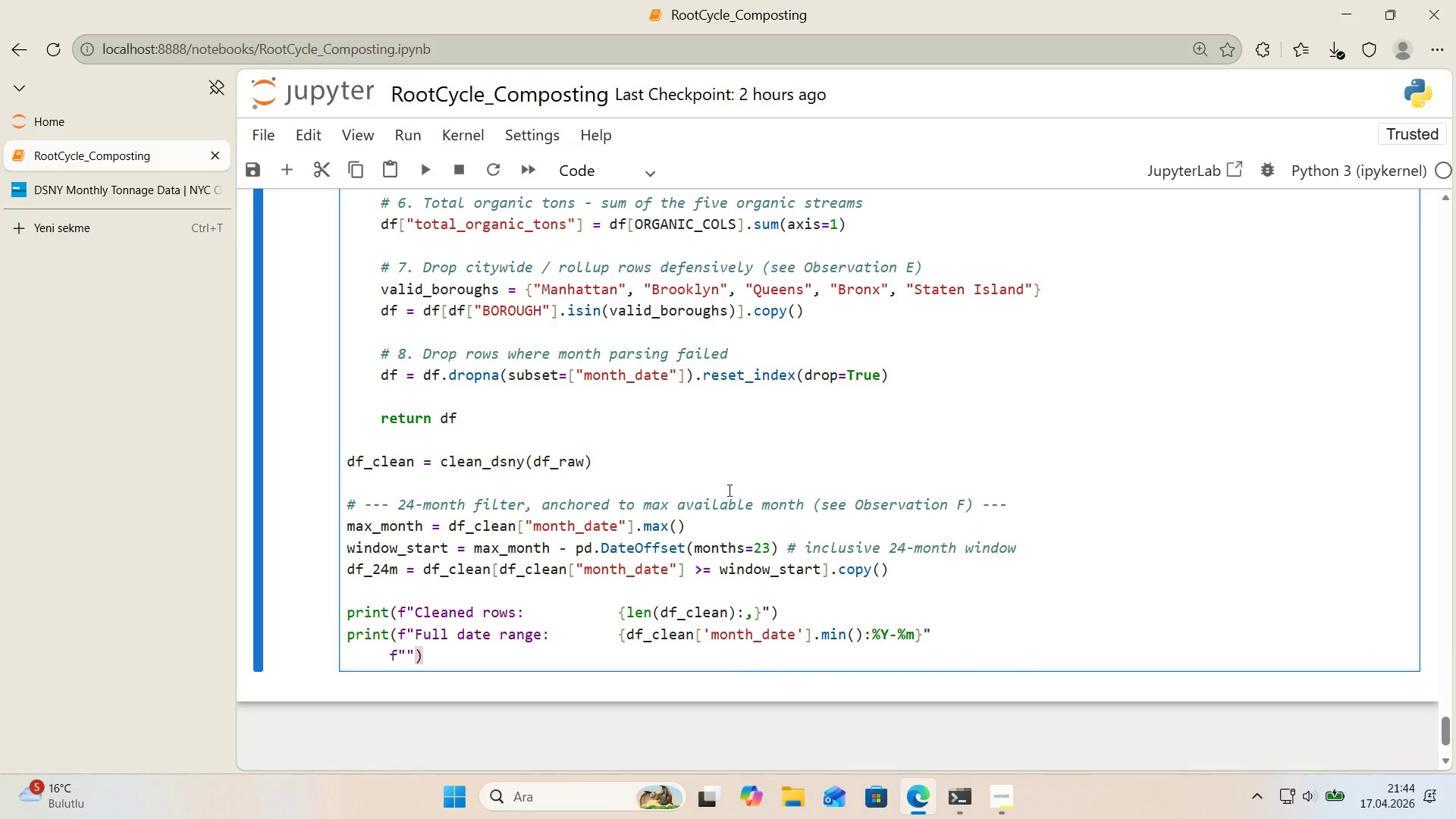 
key(ArrowLeft)
 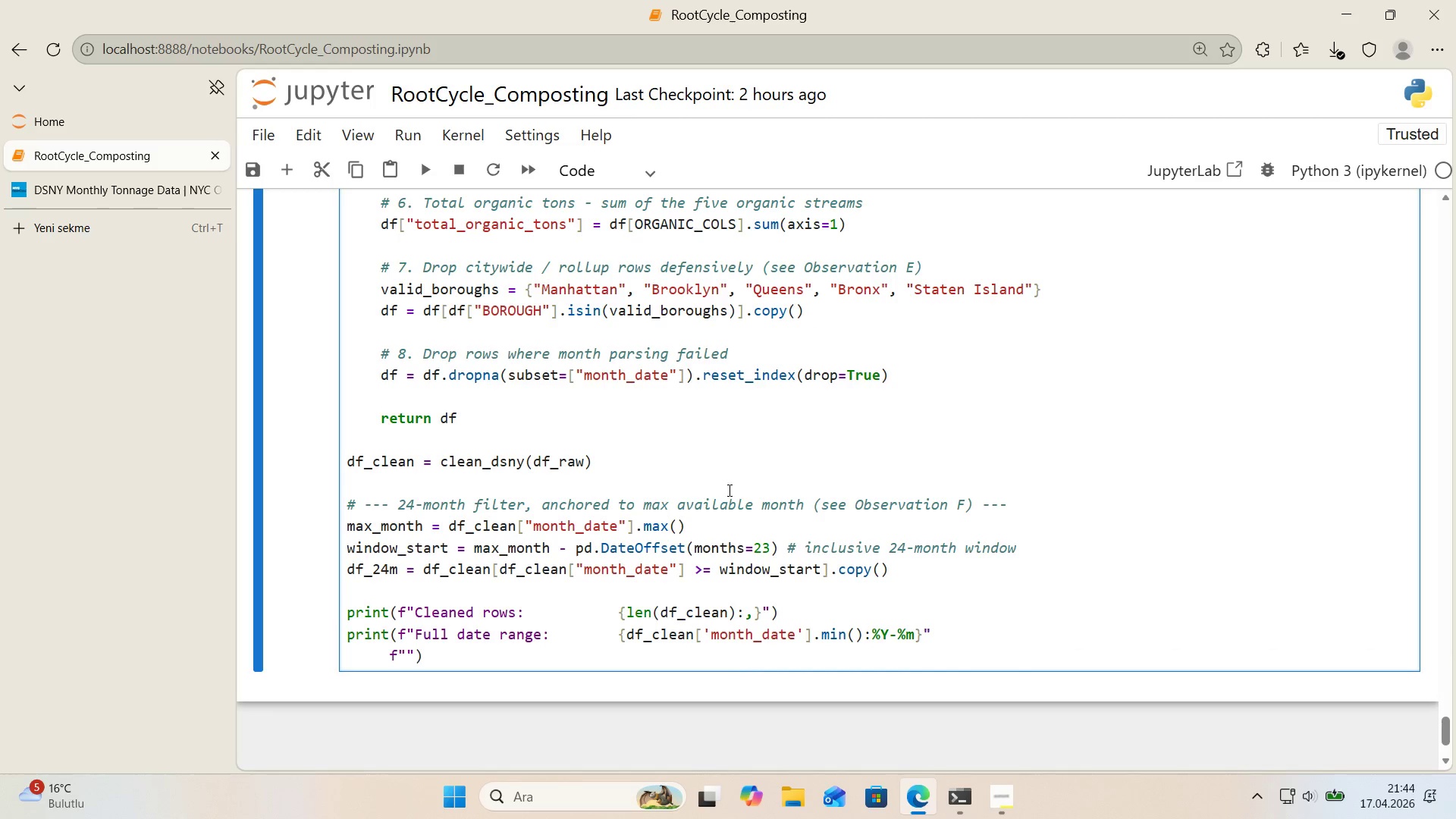 
key(Space)
 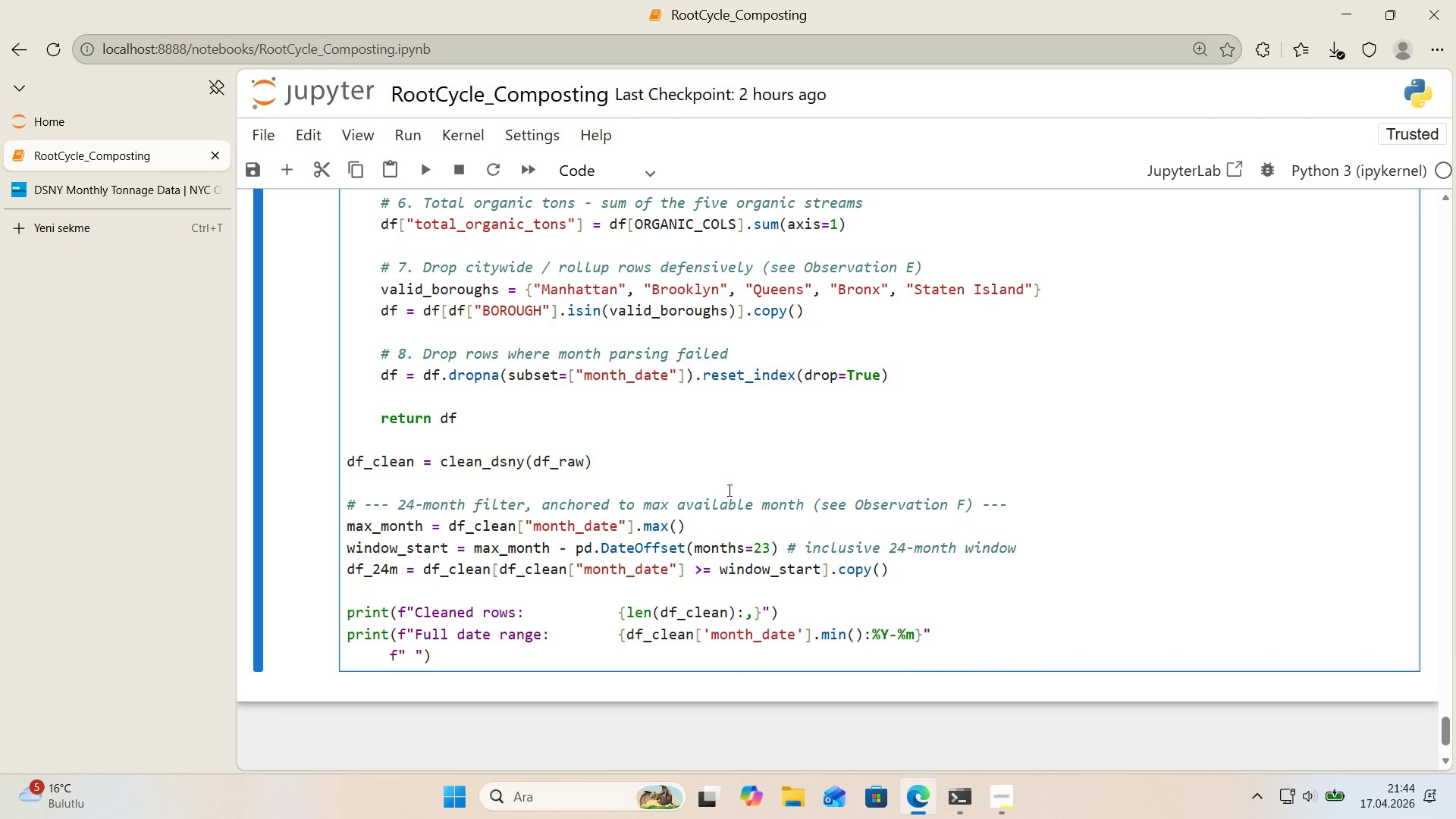 
key(Space)
 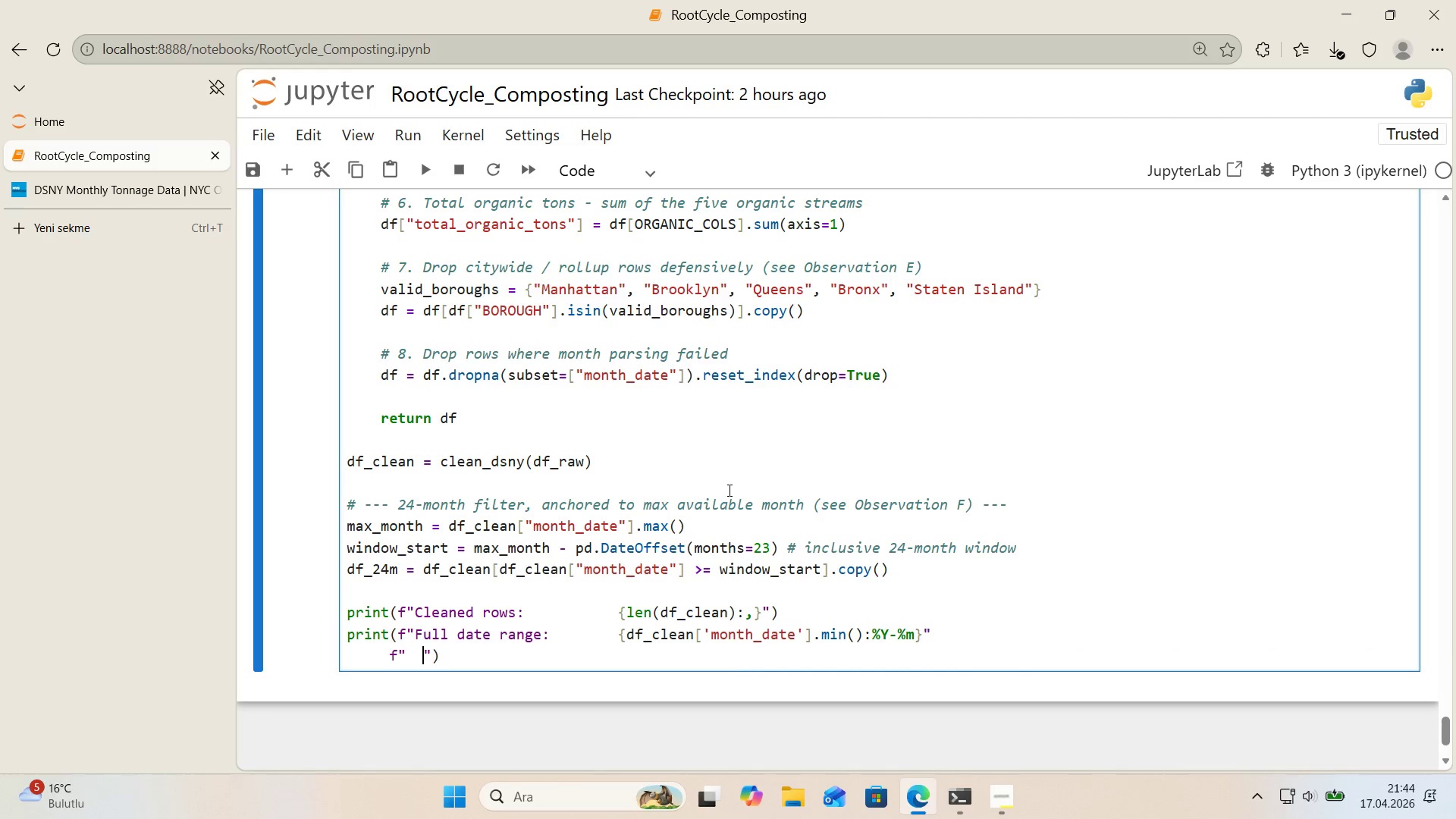 
key(Space)
 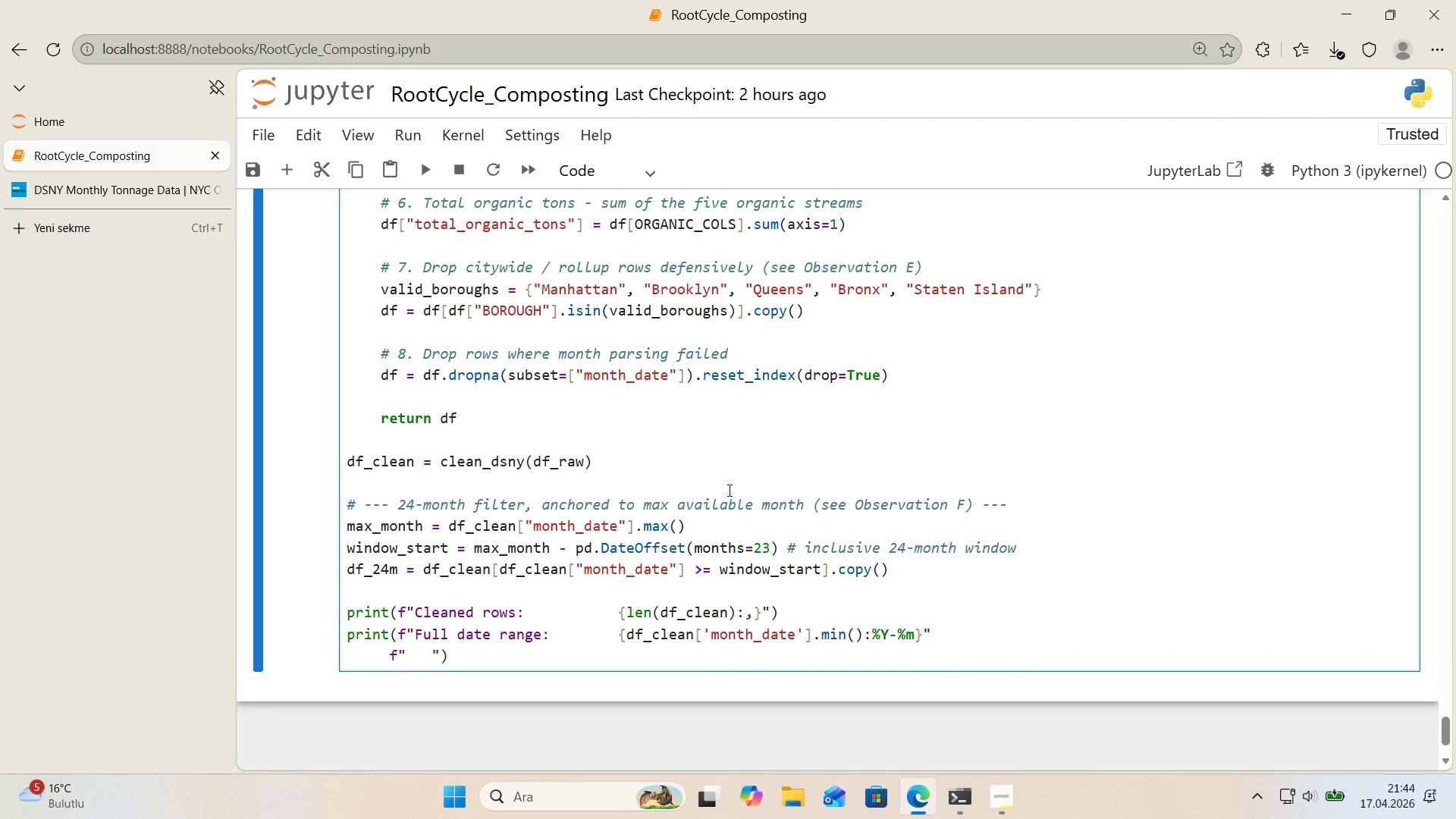 
key(Meta+Period)
 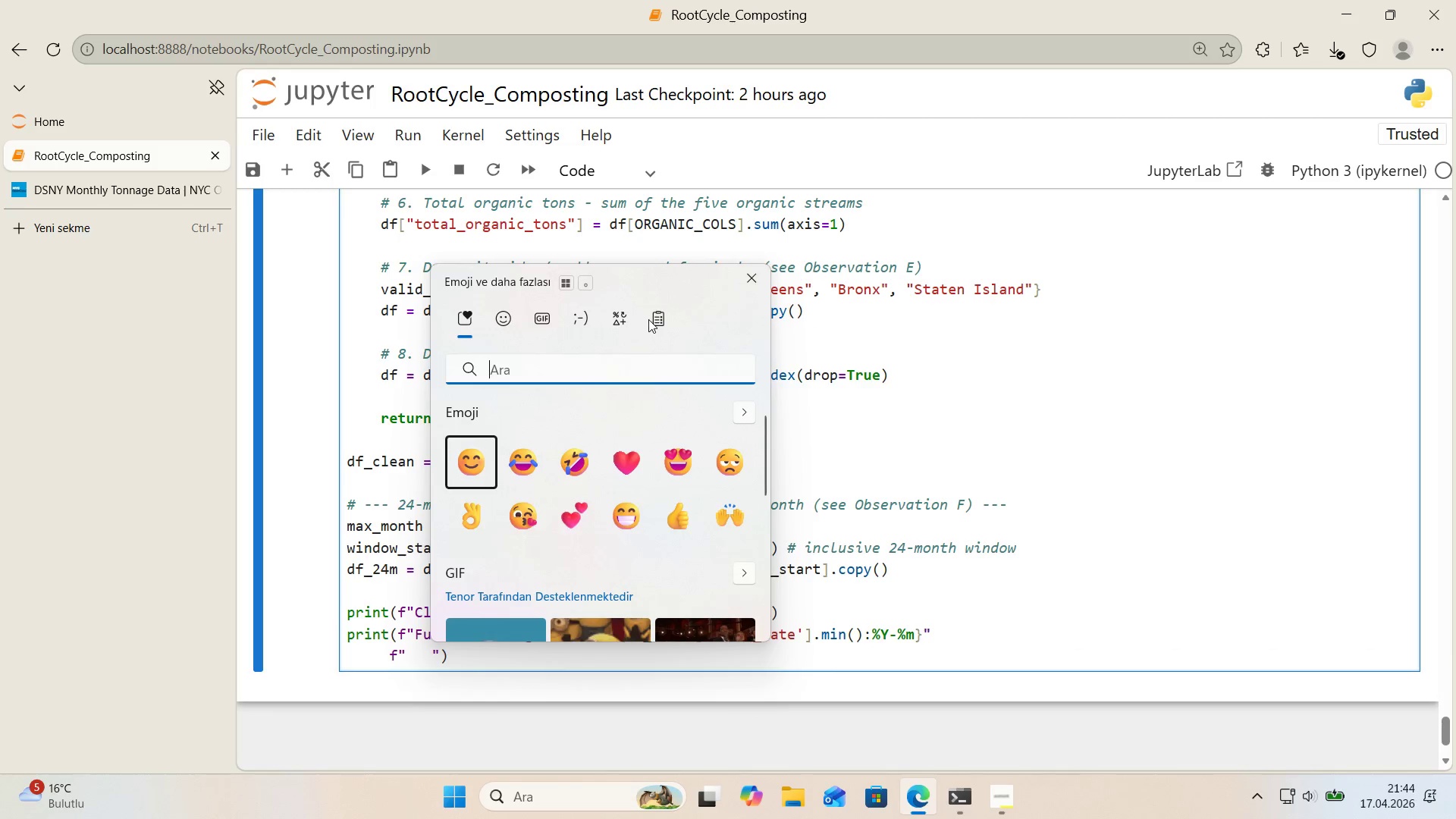 
left_click([624, 321])
 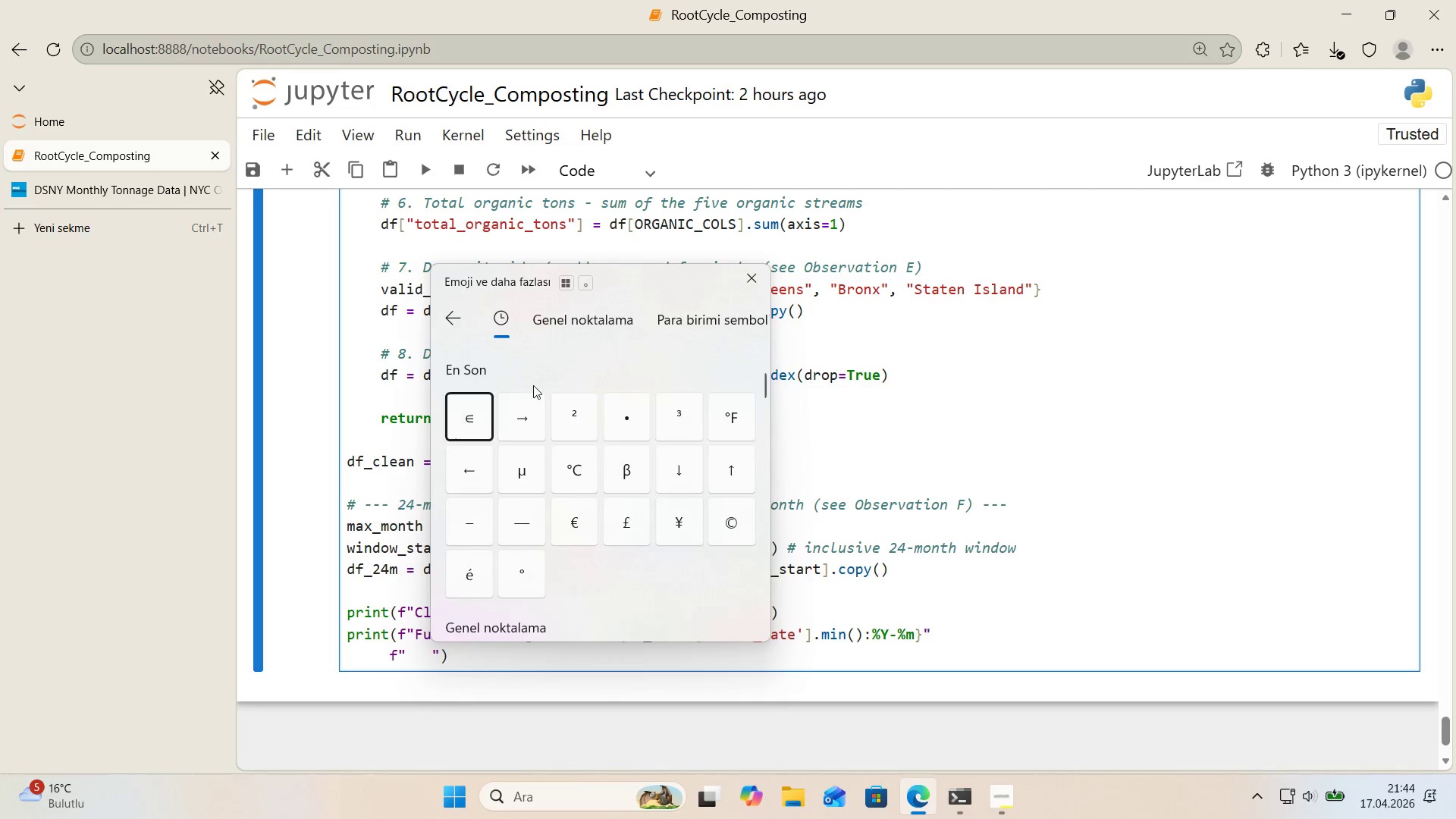 
left_click([521, 409])
 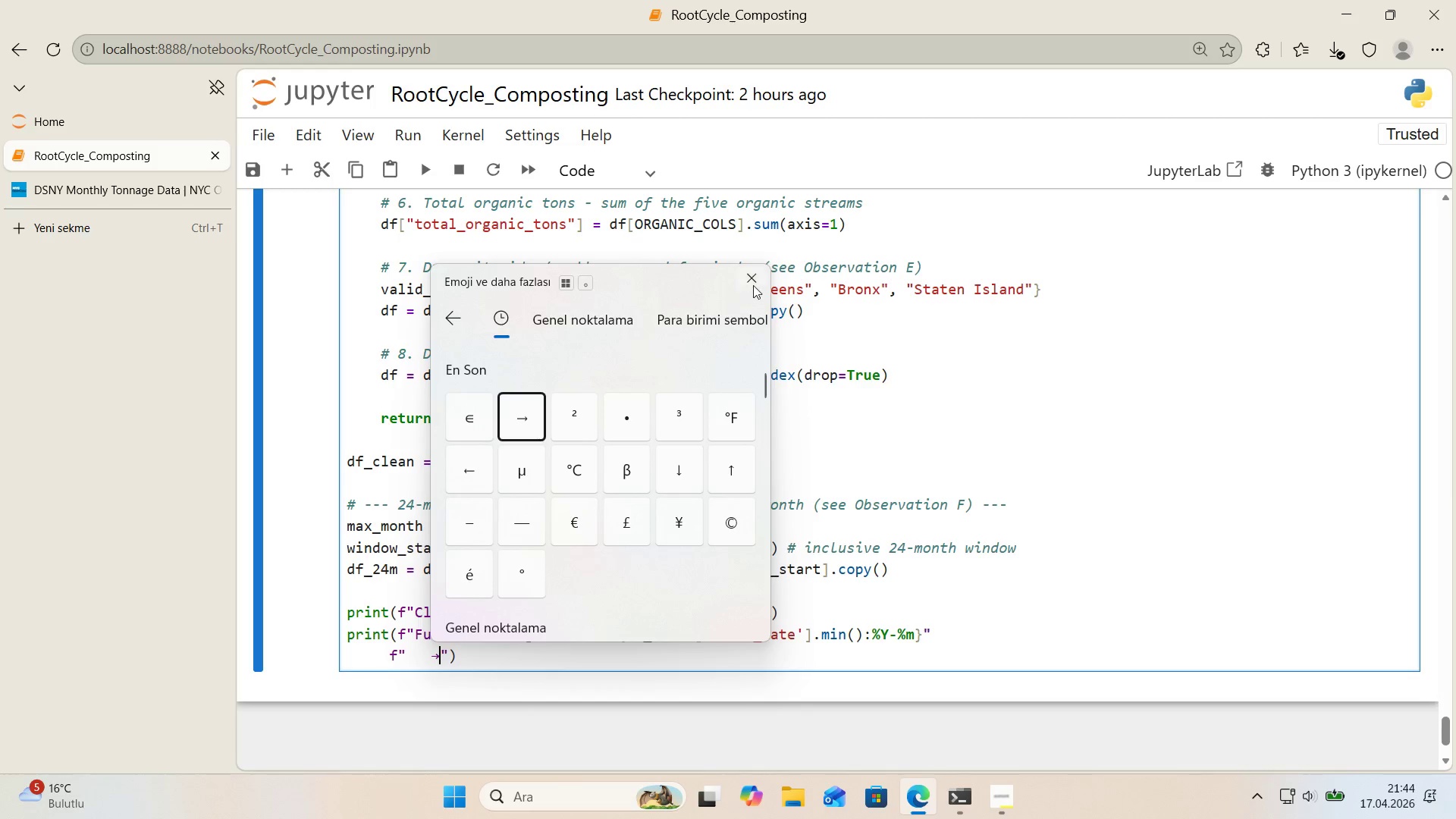 
left_click([753, 283])
 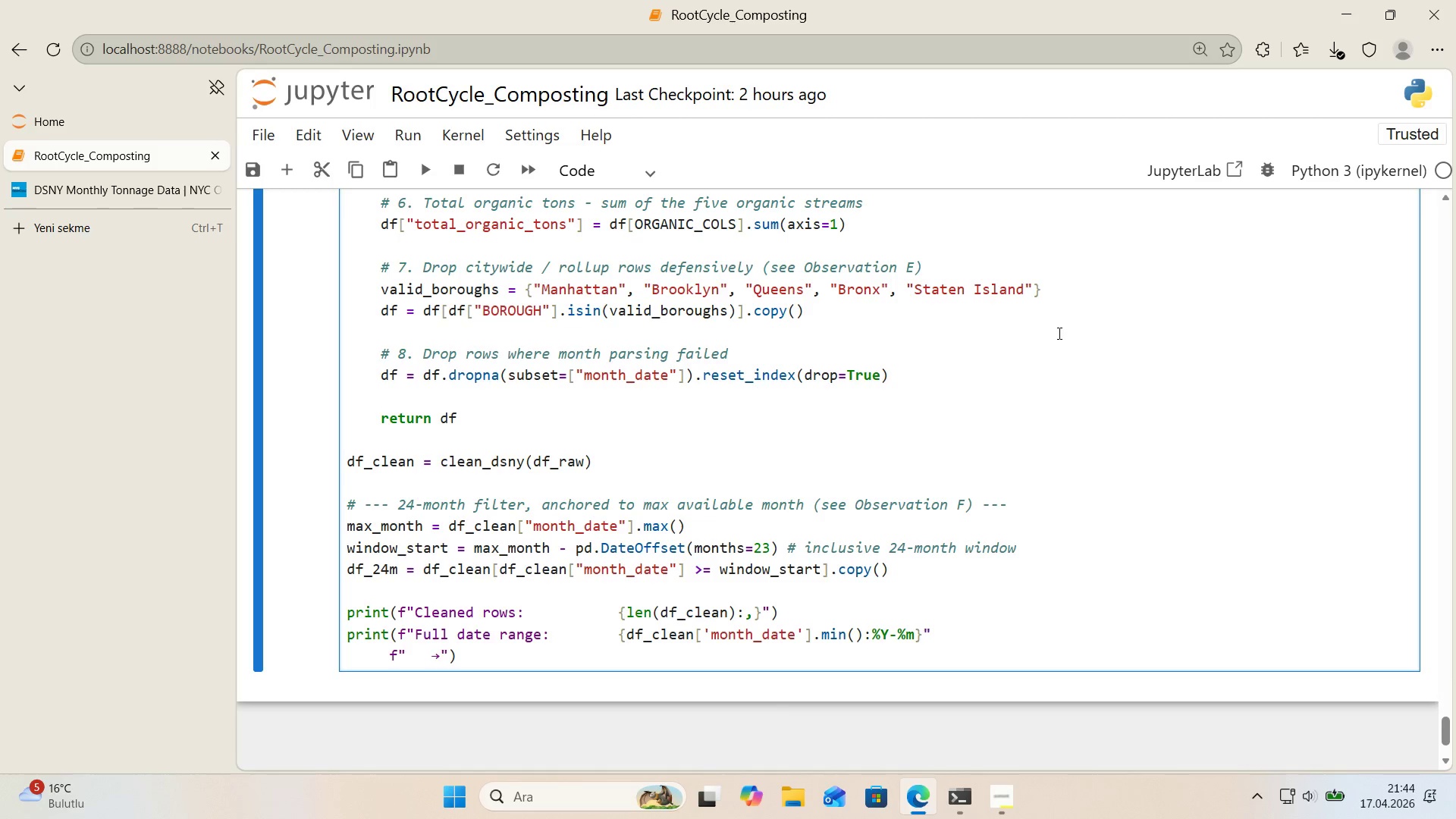 
key(Space)
 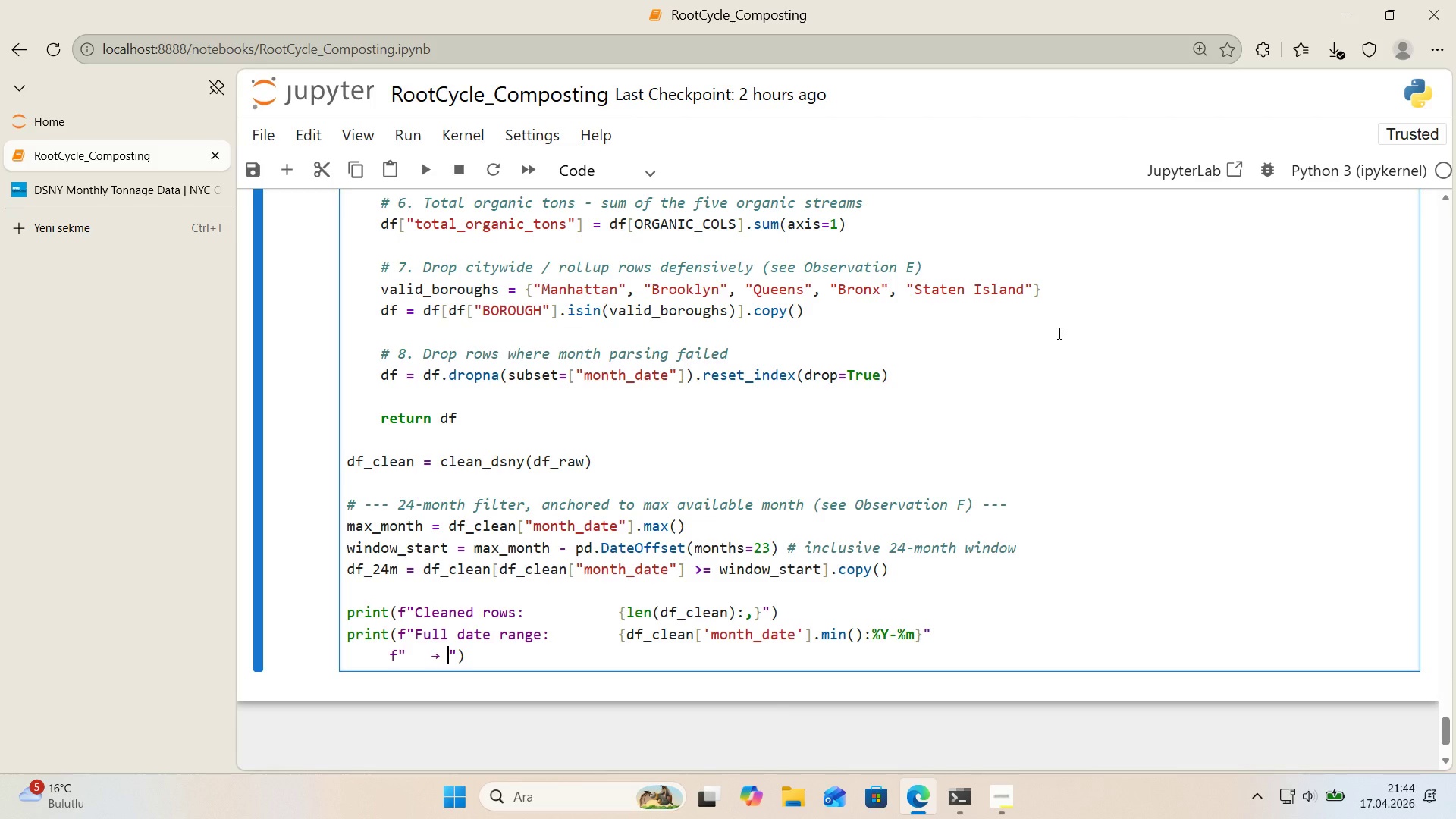 
key(Alt+Control+7)
 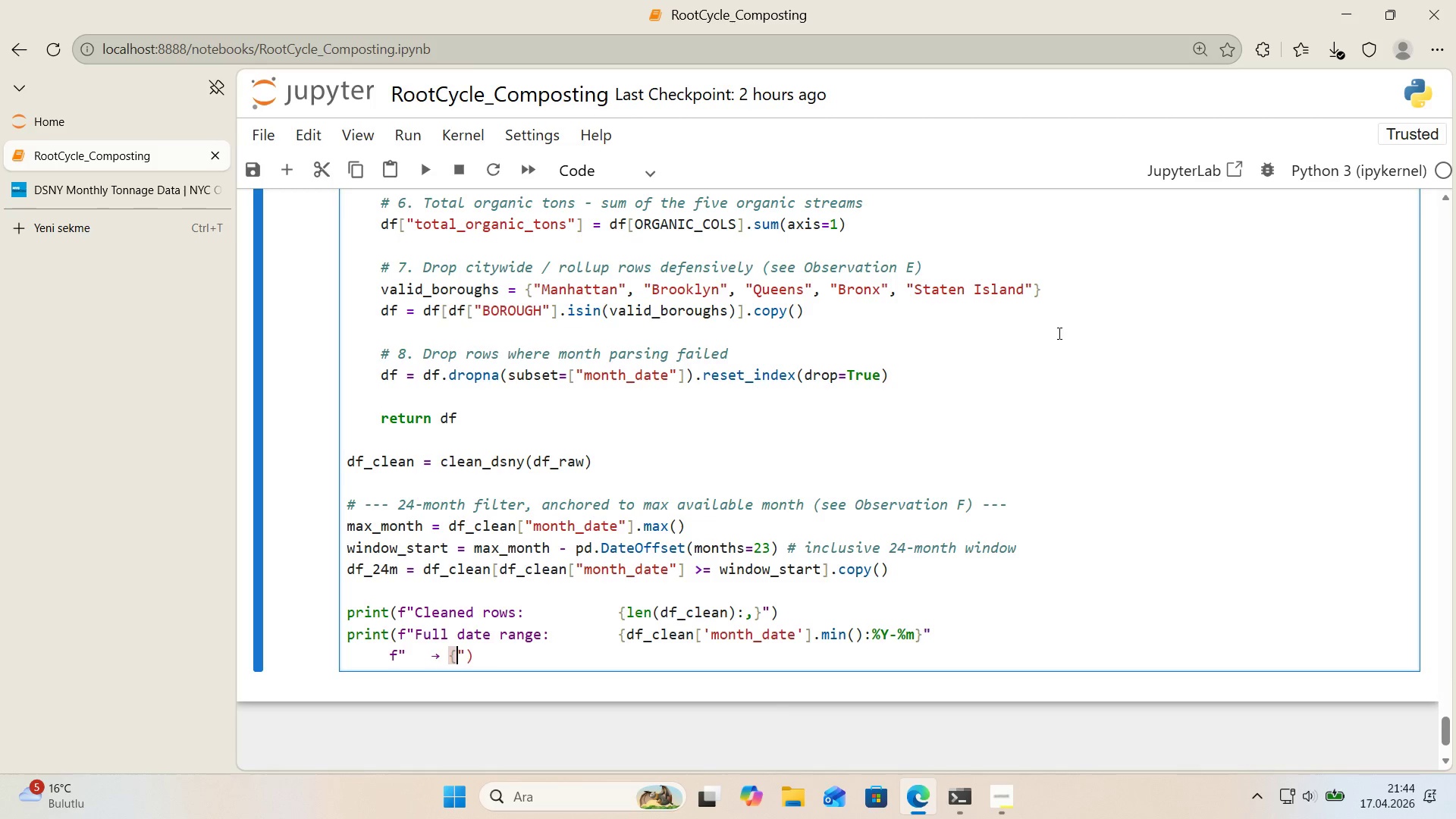 
key(Alt+Control+0)
 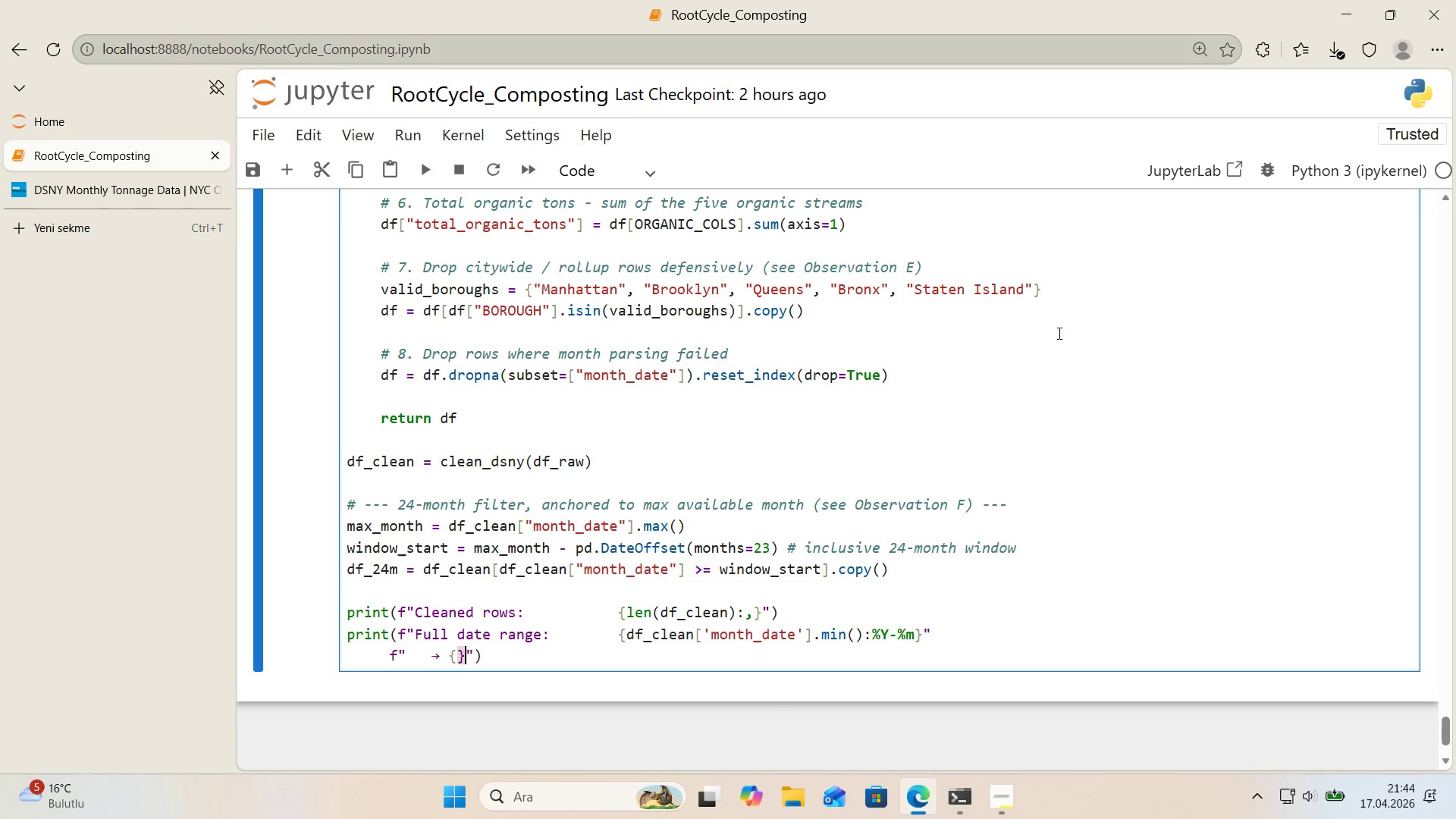 
key(ArrowLeft)
 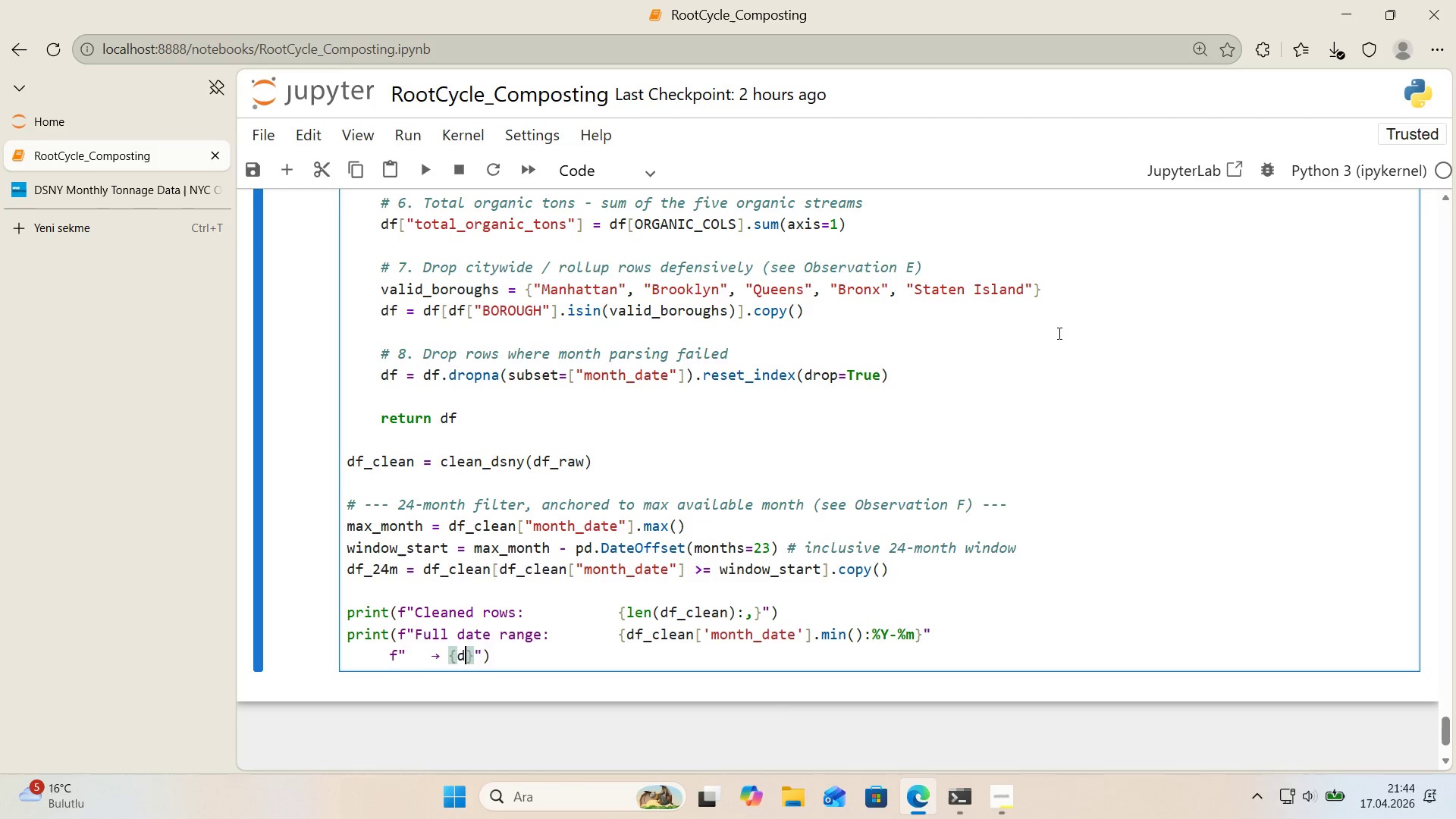 
type(df_clean)
 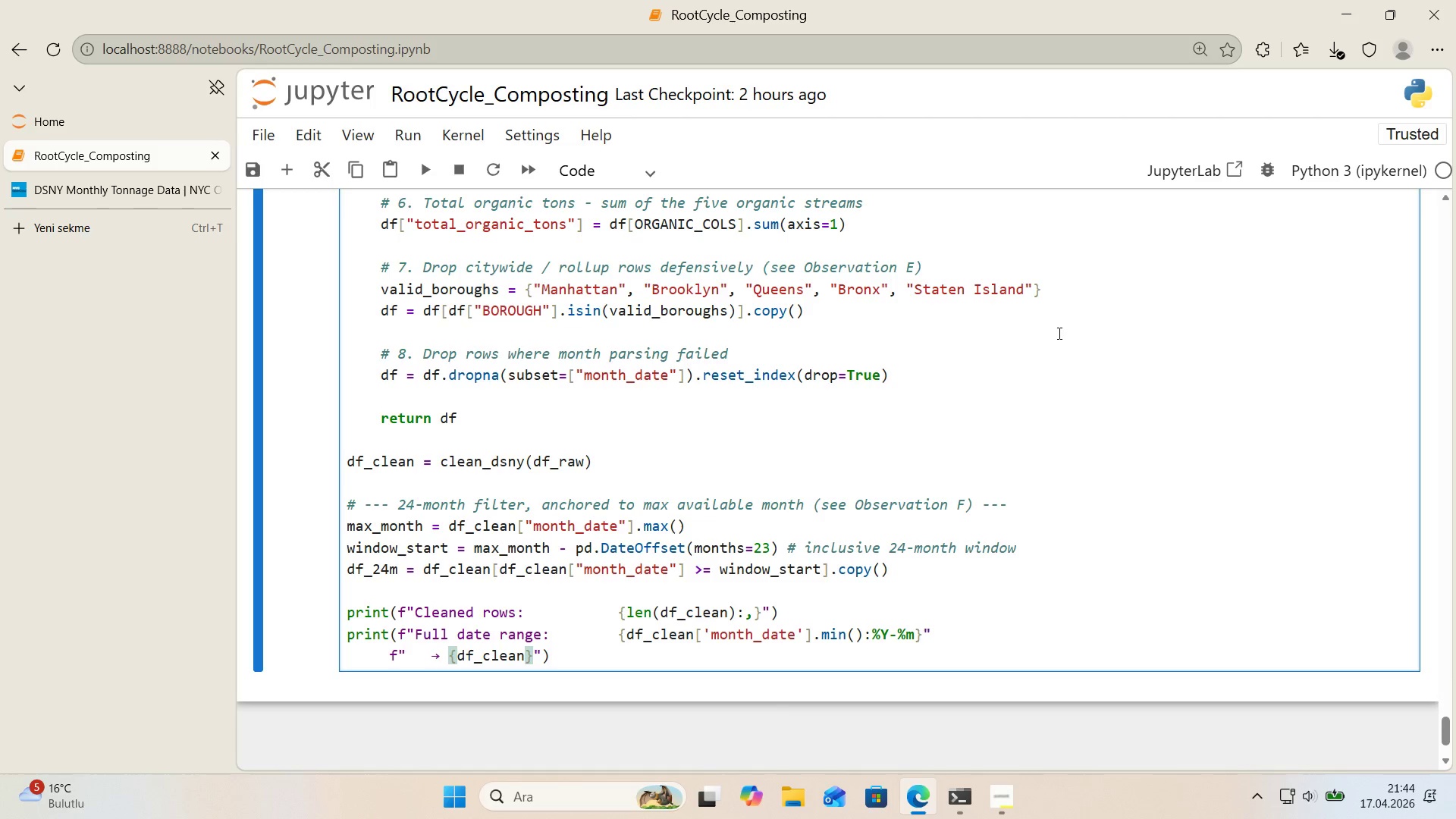 
key(Alt+Control+8)
 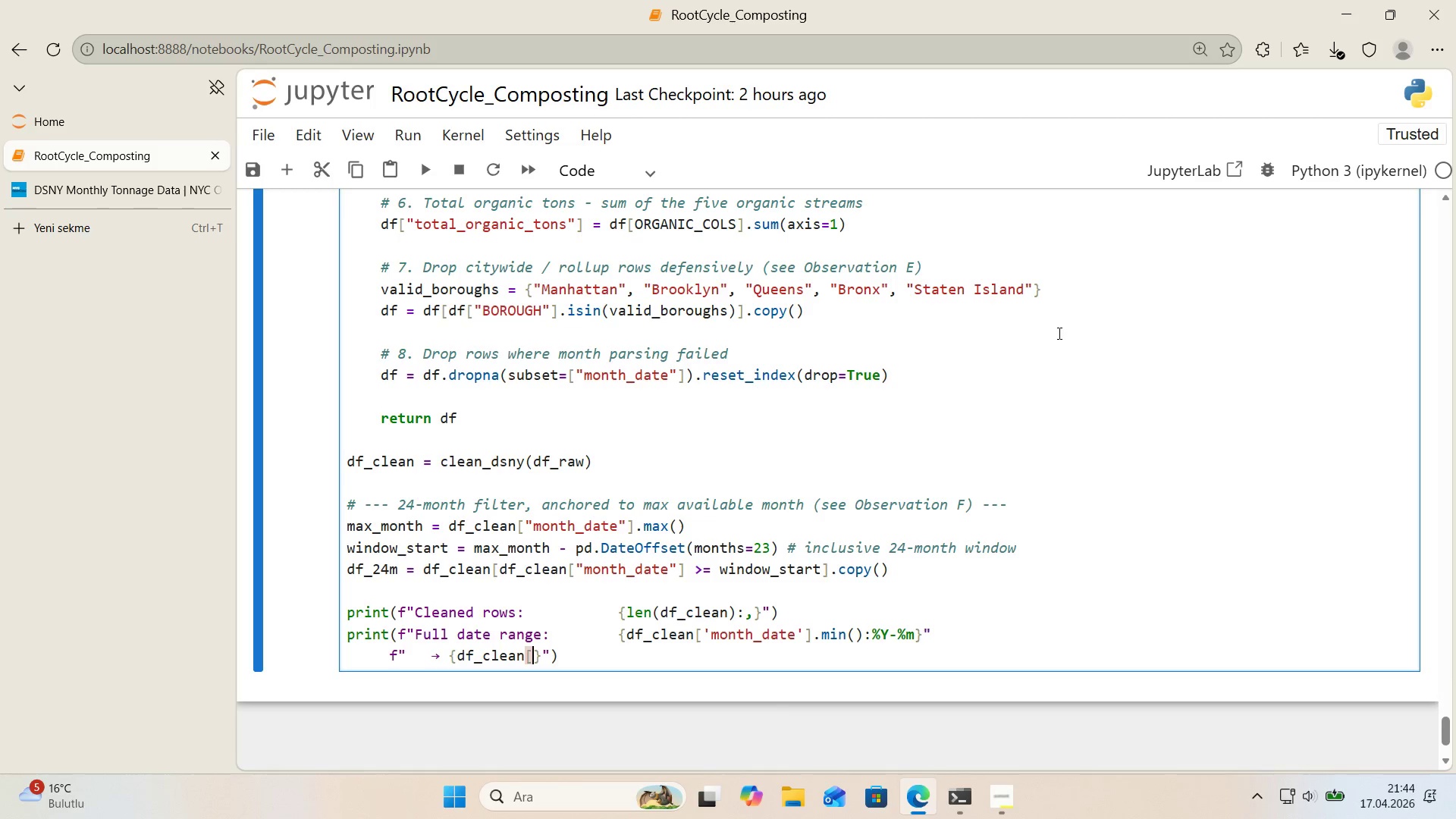 
key(Alt+Control+9)
 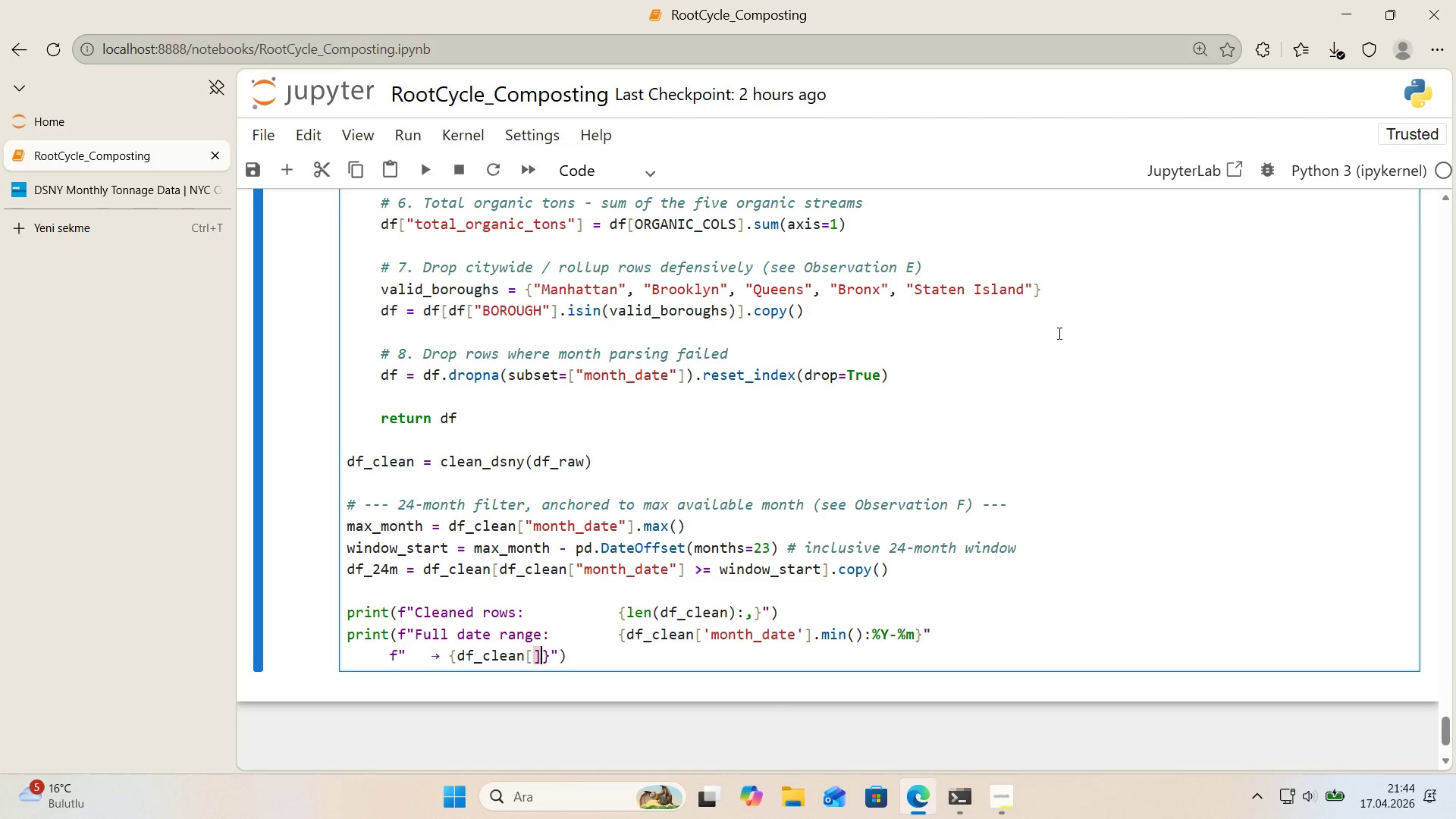 
key(ArrowLeft)
 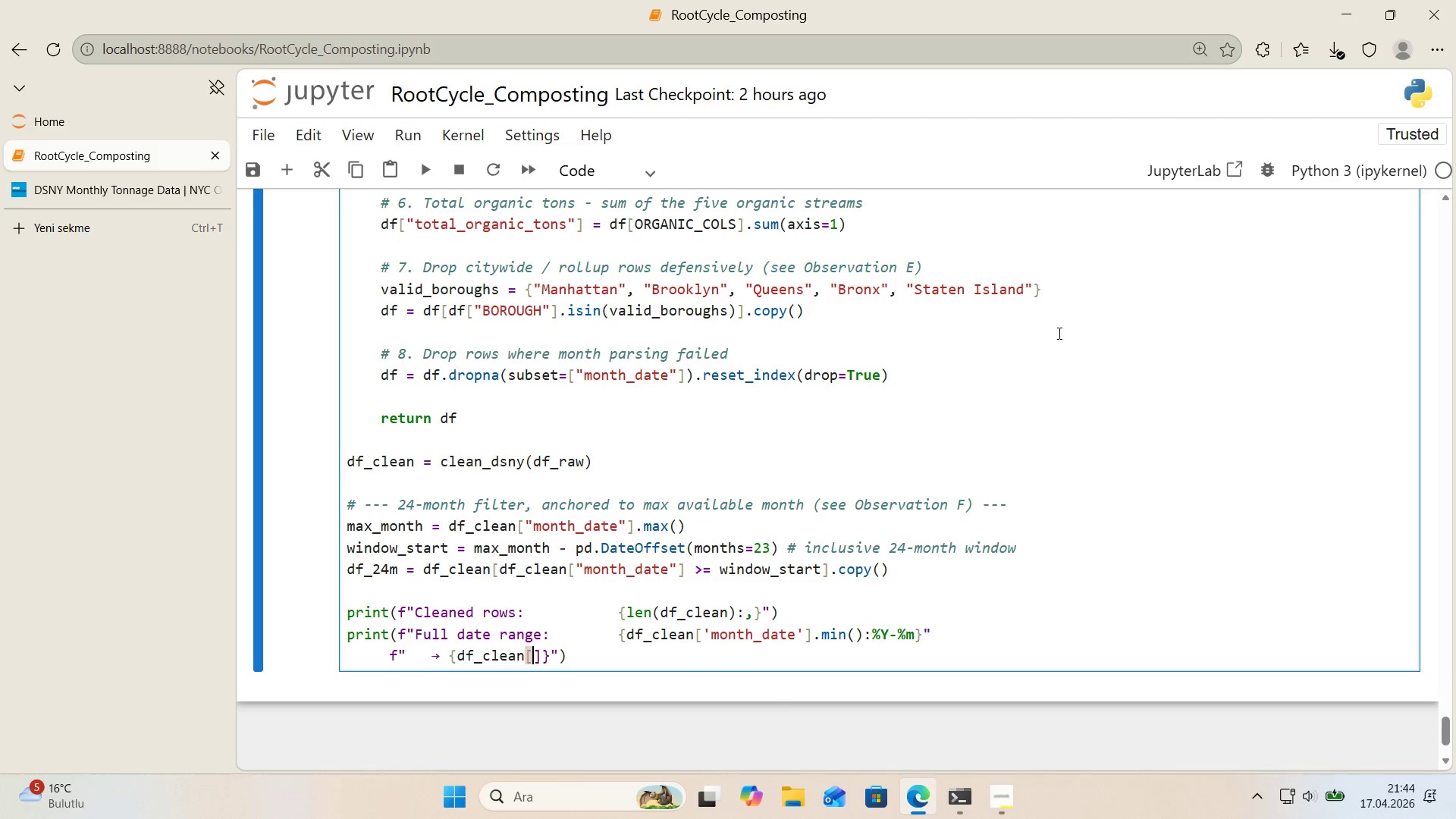 
type(@@)
 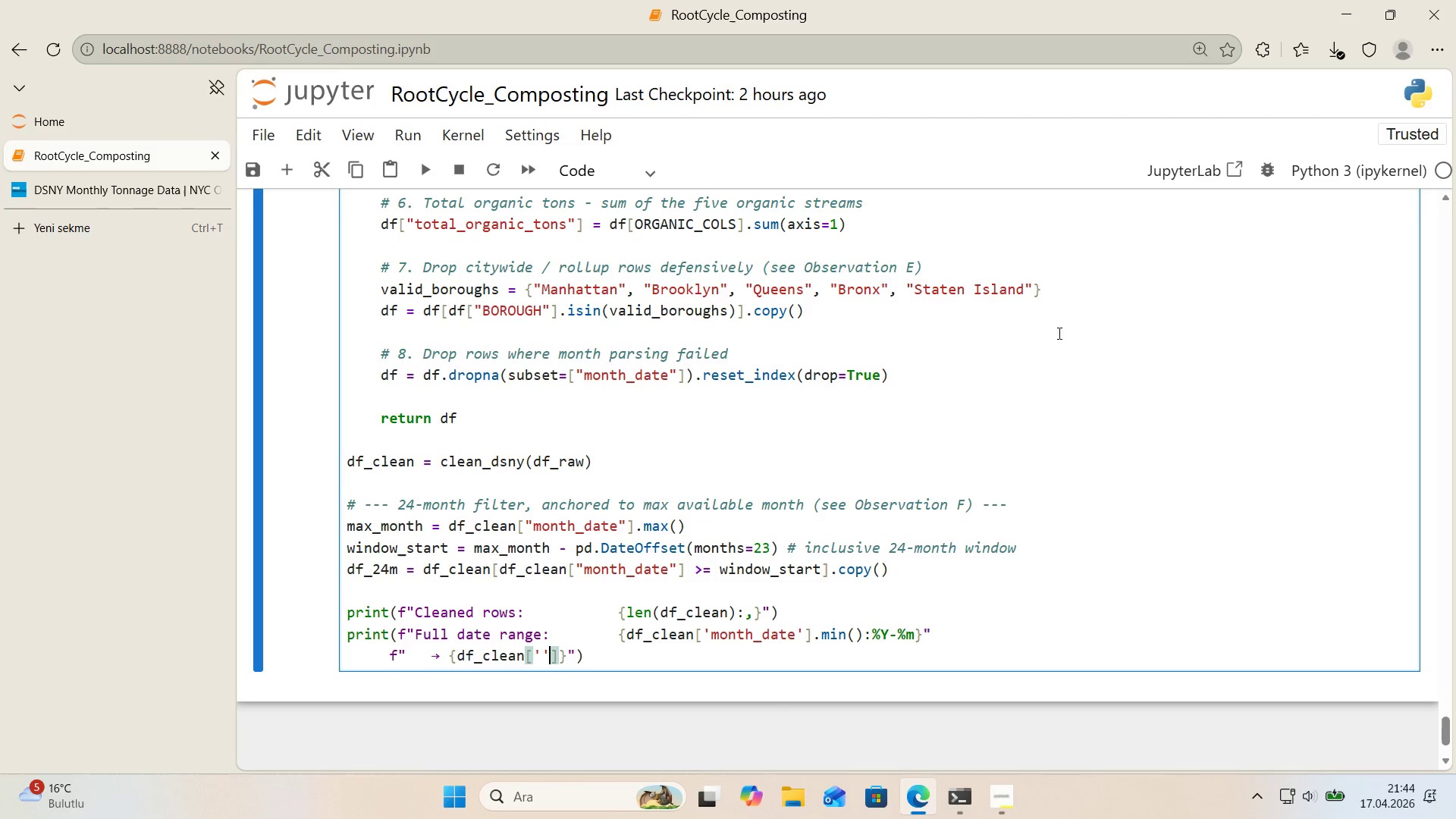 
key(ArrowLeft)
 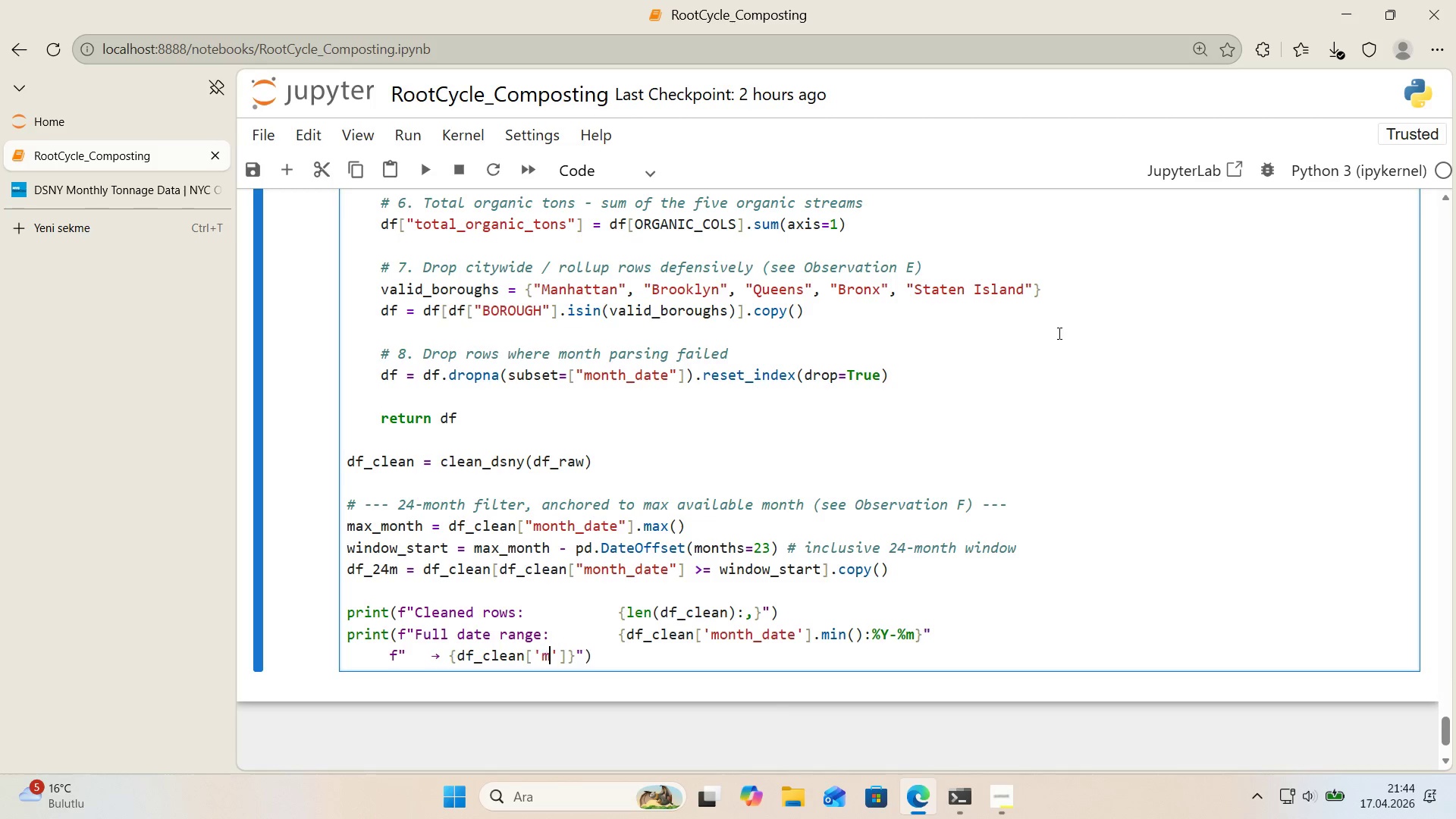 
type(month_date)
 